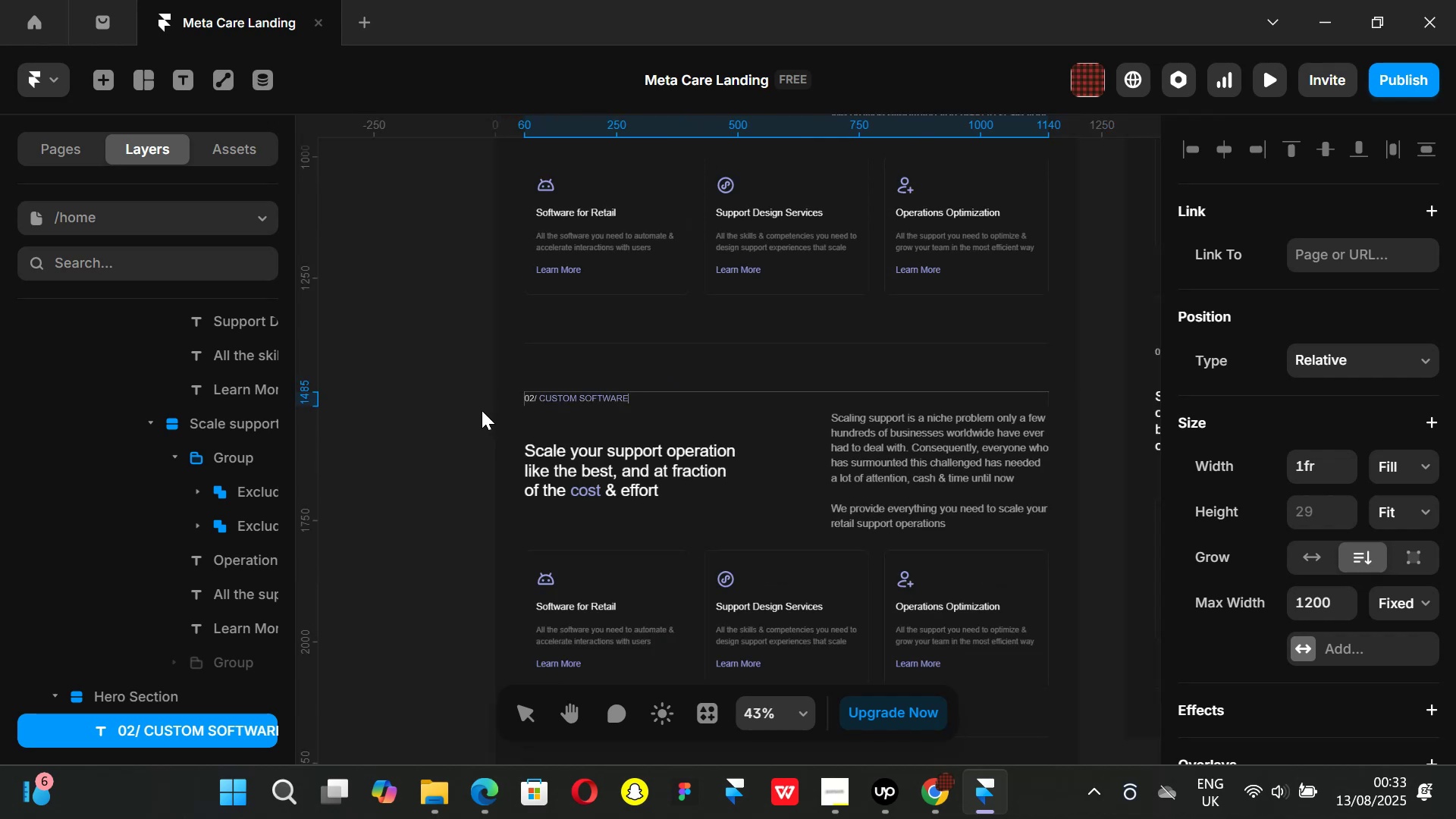 
hold_key(key=ControlLeft, duration=0.54)
scroll: coordinate [536, 412], scroll_direction: up, amount: 1.0
 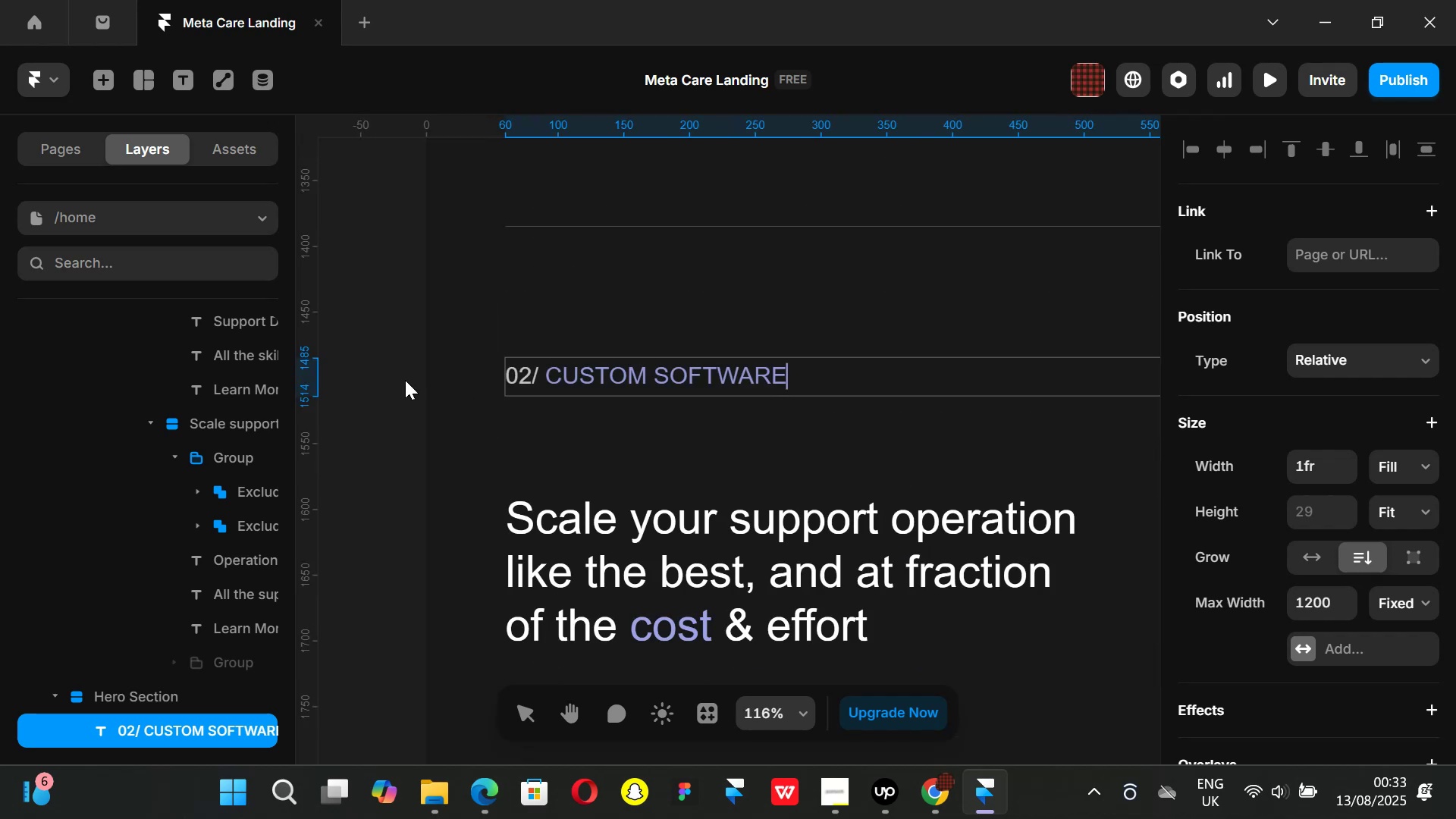 
left_click([402, 379])
 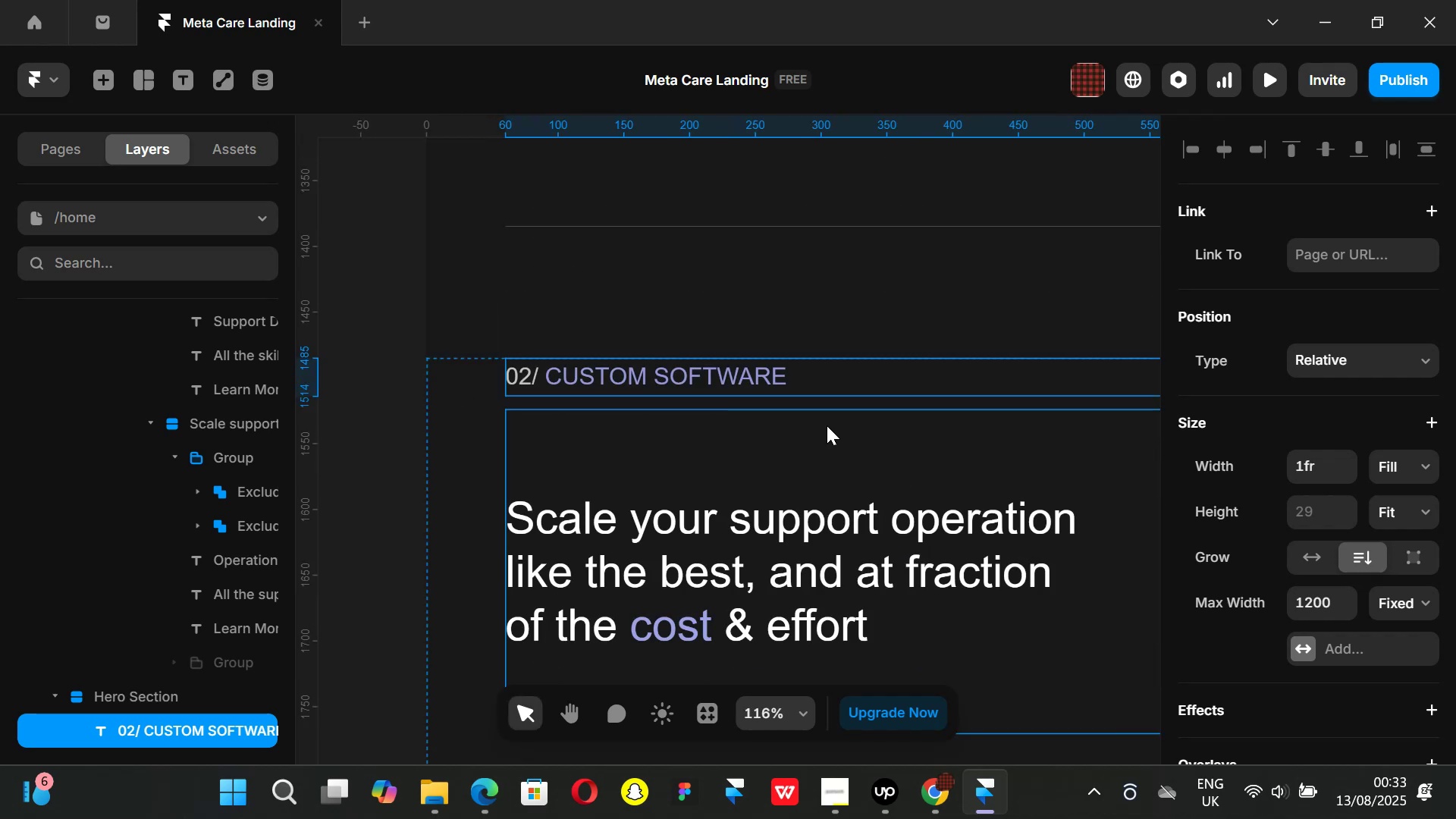 
scroll: coordinate [641, 425], scroll_direction: down, amount: 2.0
 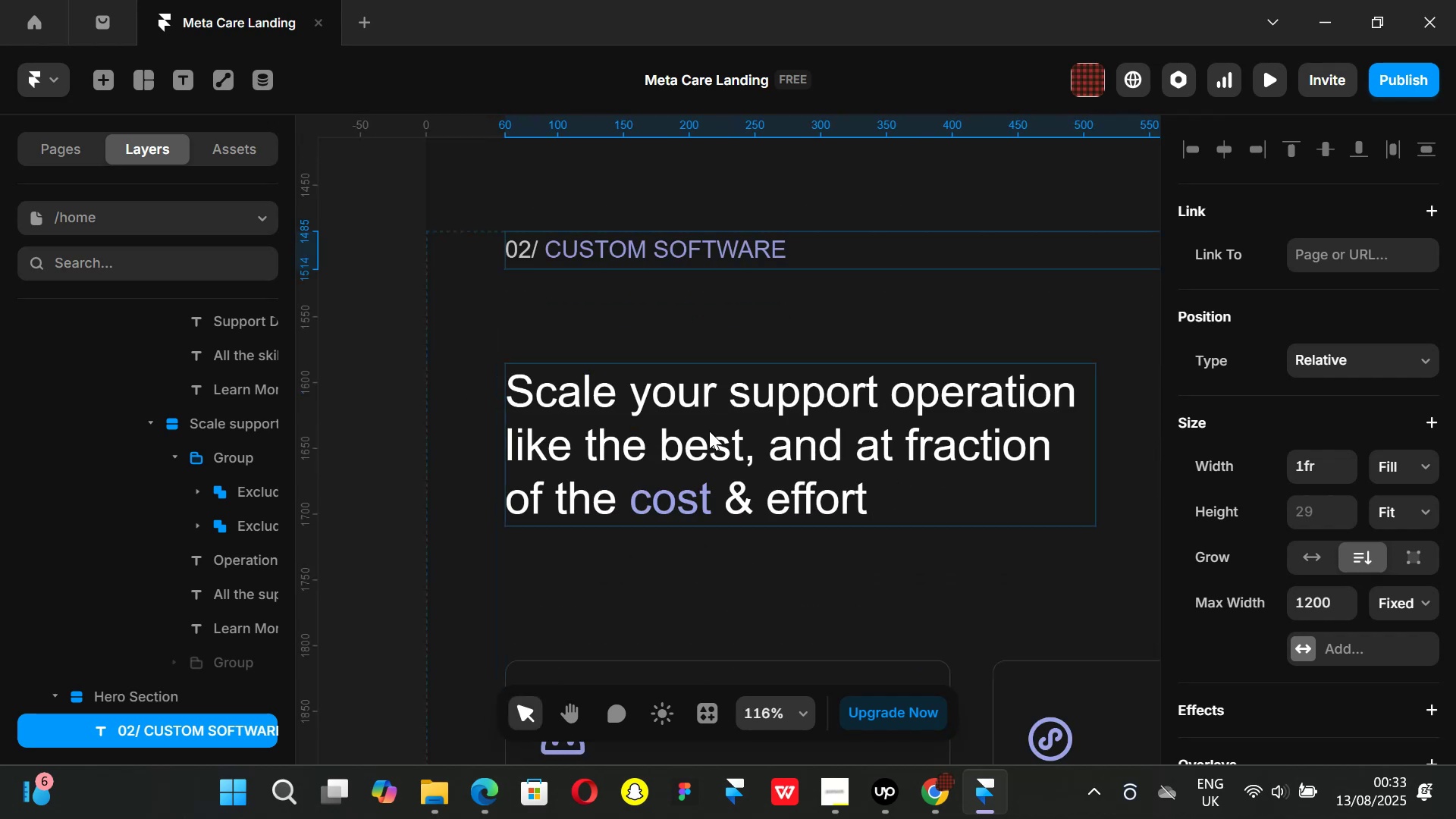 
scroll: coordinate [667, 417], scroll_direction: none, amount: 0.0
 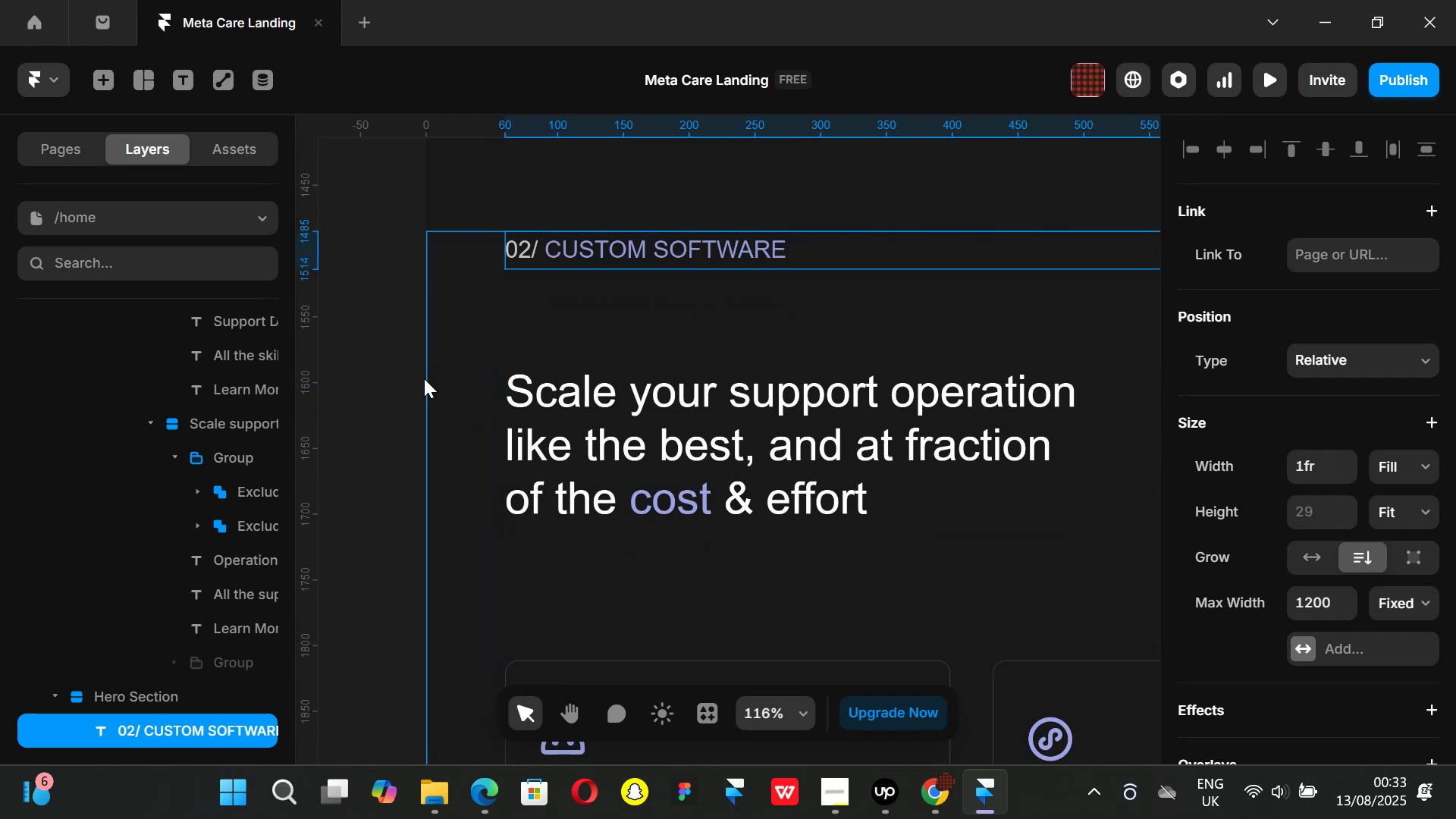 
hold_key(key=ControlLeft, duration=0.37)
scroll: coordinate [786, 397], scroll_direction: down, amount: 2.0
 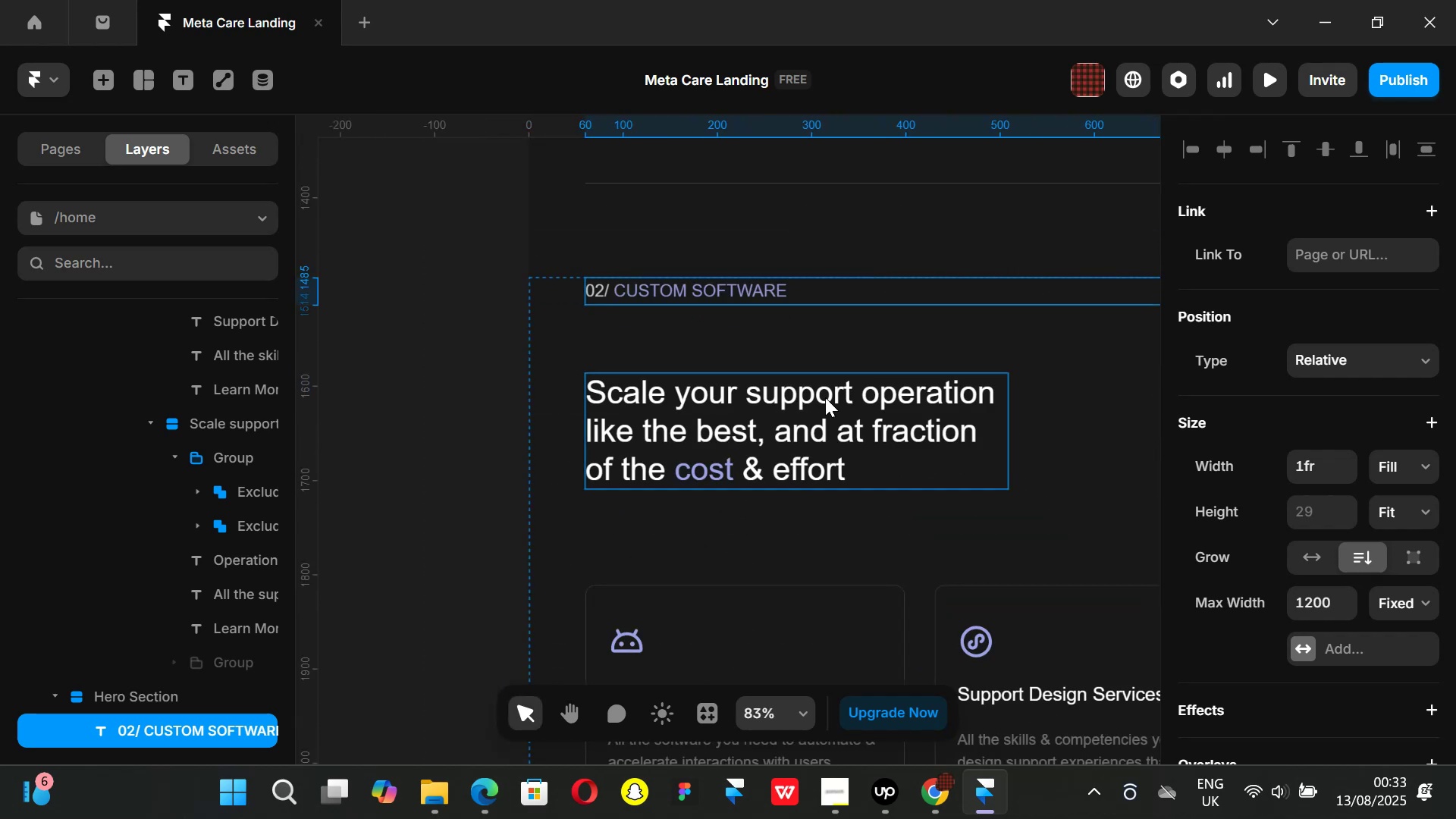 
hold_key(key=ShiftLeft, duration=1.1)
scroll: coordinate [826, 404], scroll_direction: down, amount: 5.0
 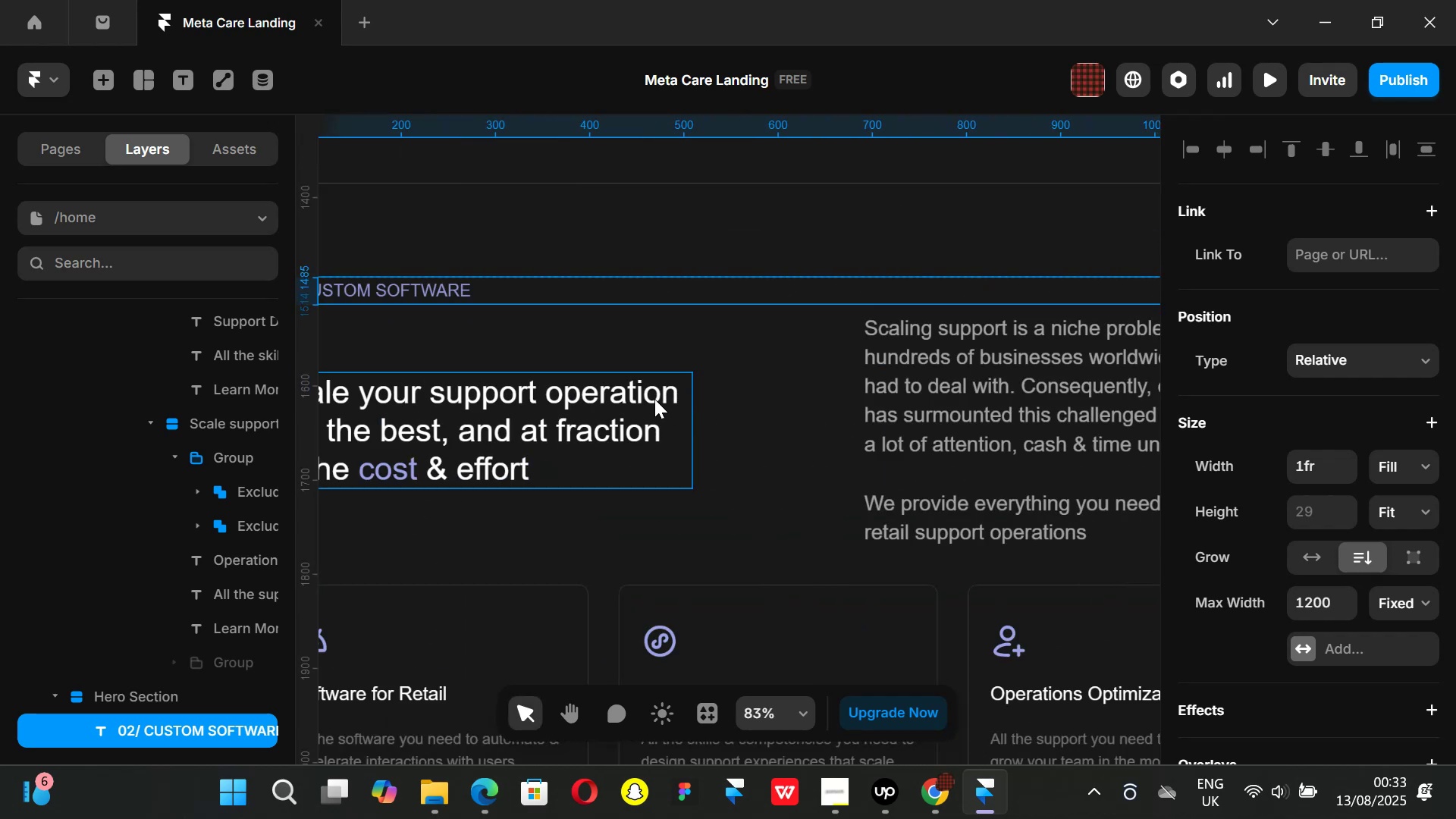 
hold_key(key=ShiftLeft, duration=1.51)
scroll: coordinate [654, 399], scroll_direction: up, amount: 2.0
 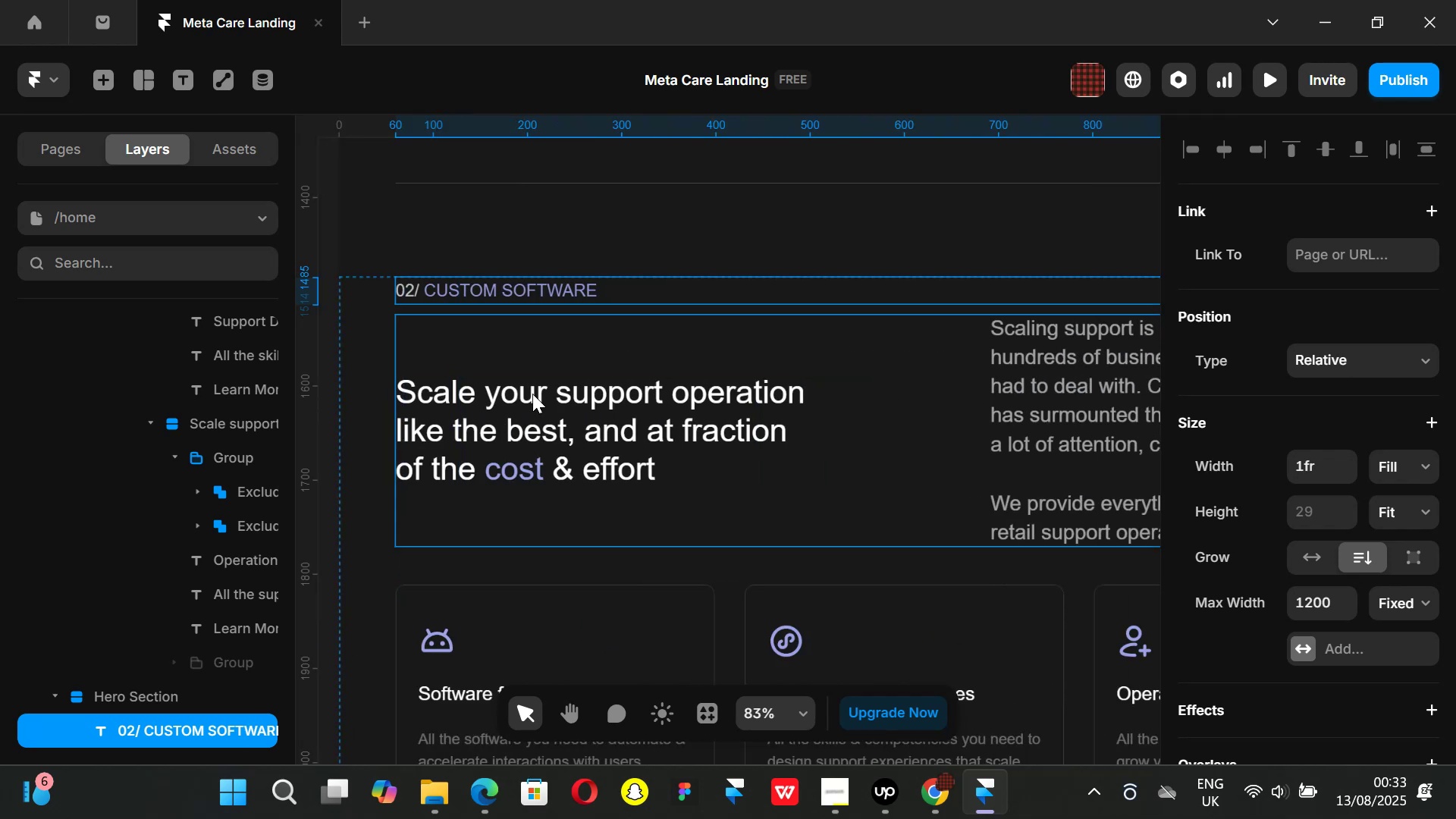 
hold_key(key=ShiftLeft, duration=0.39)
 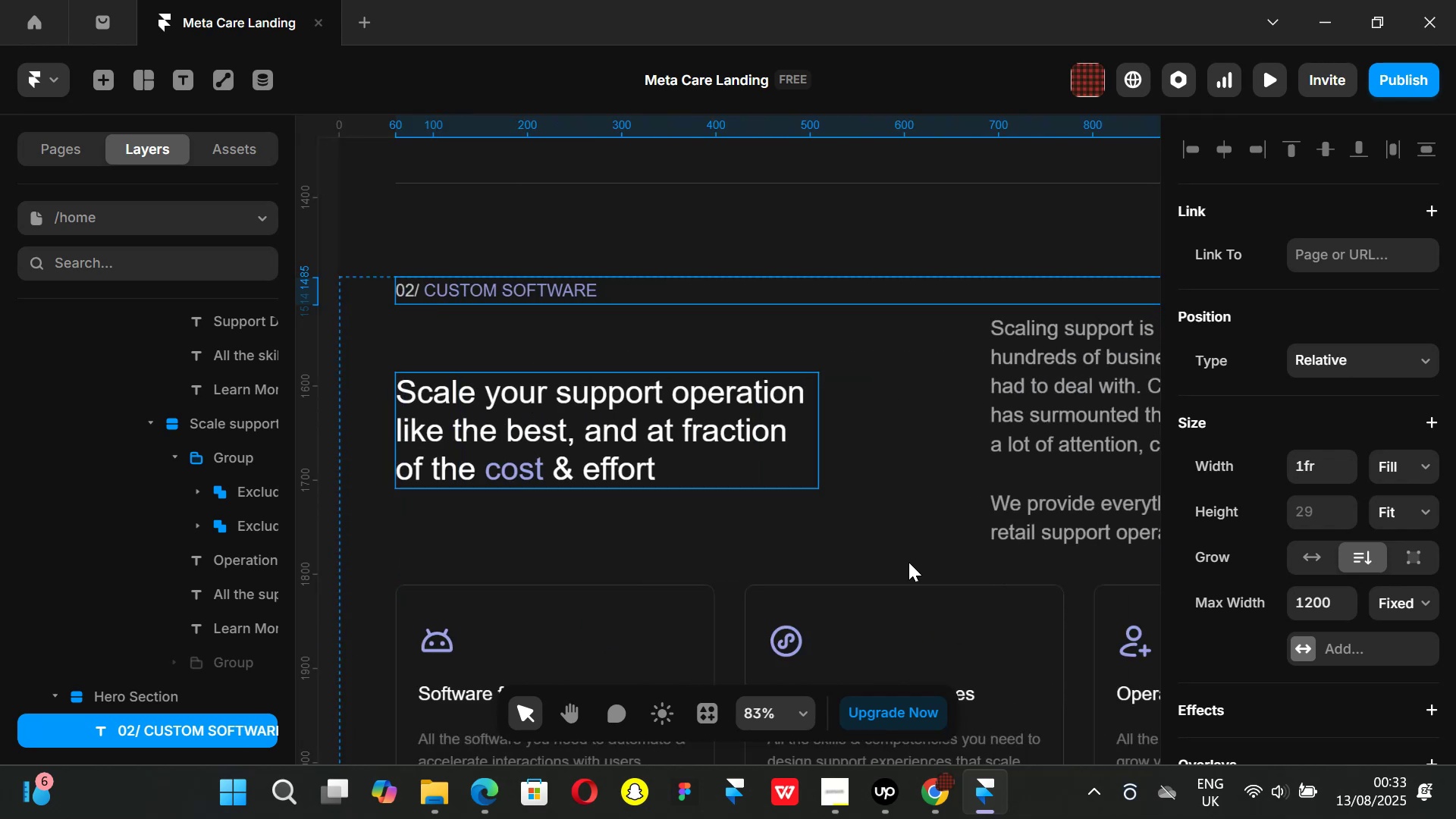 
left_click([929, 809])
 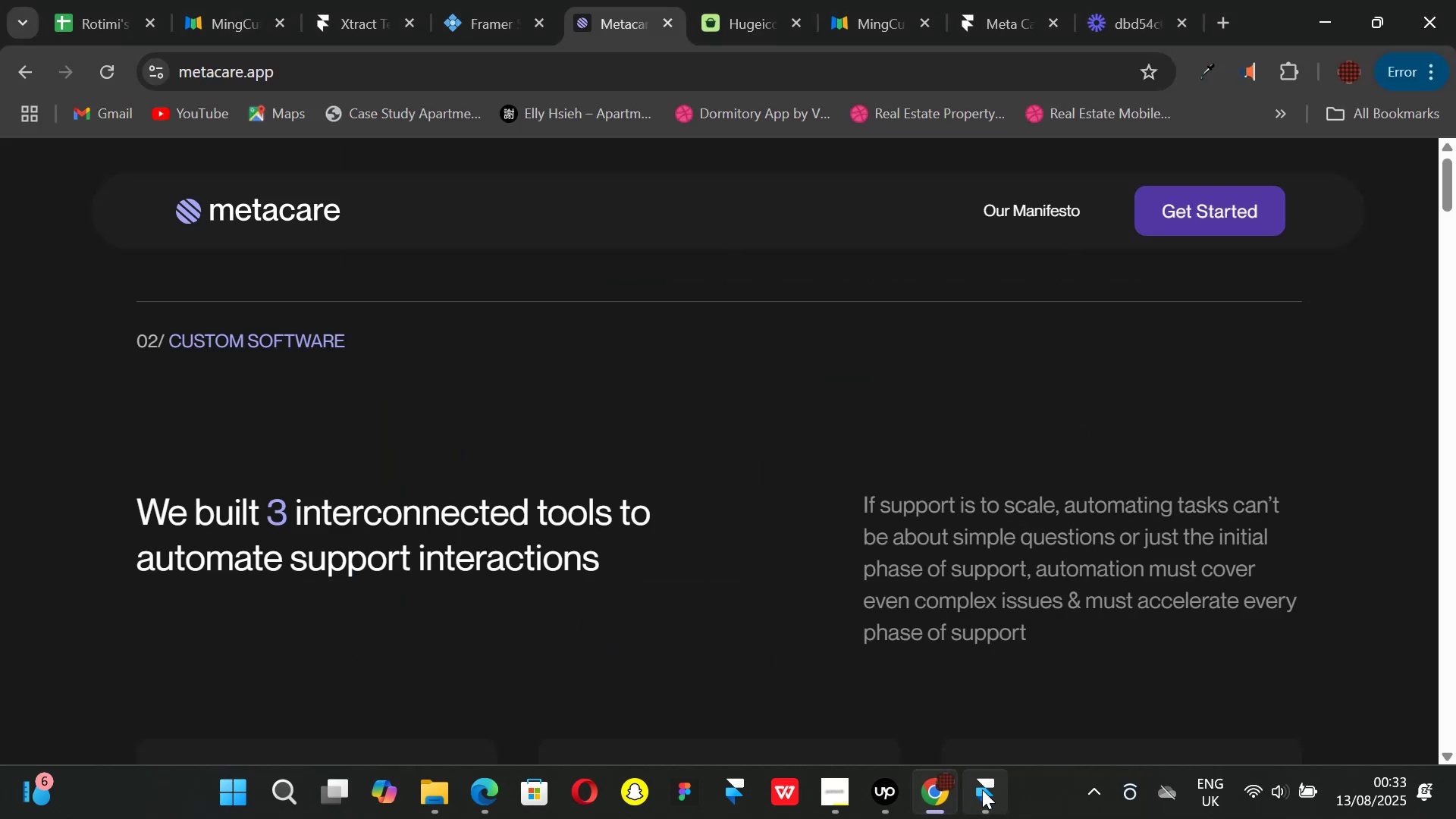 
left_click([982, 789])
 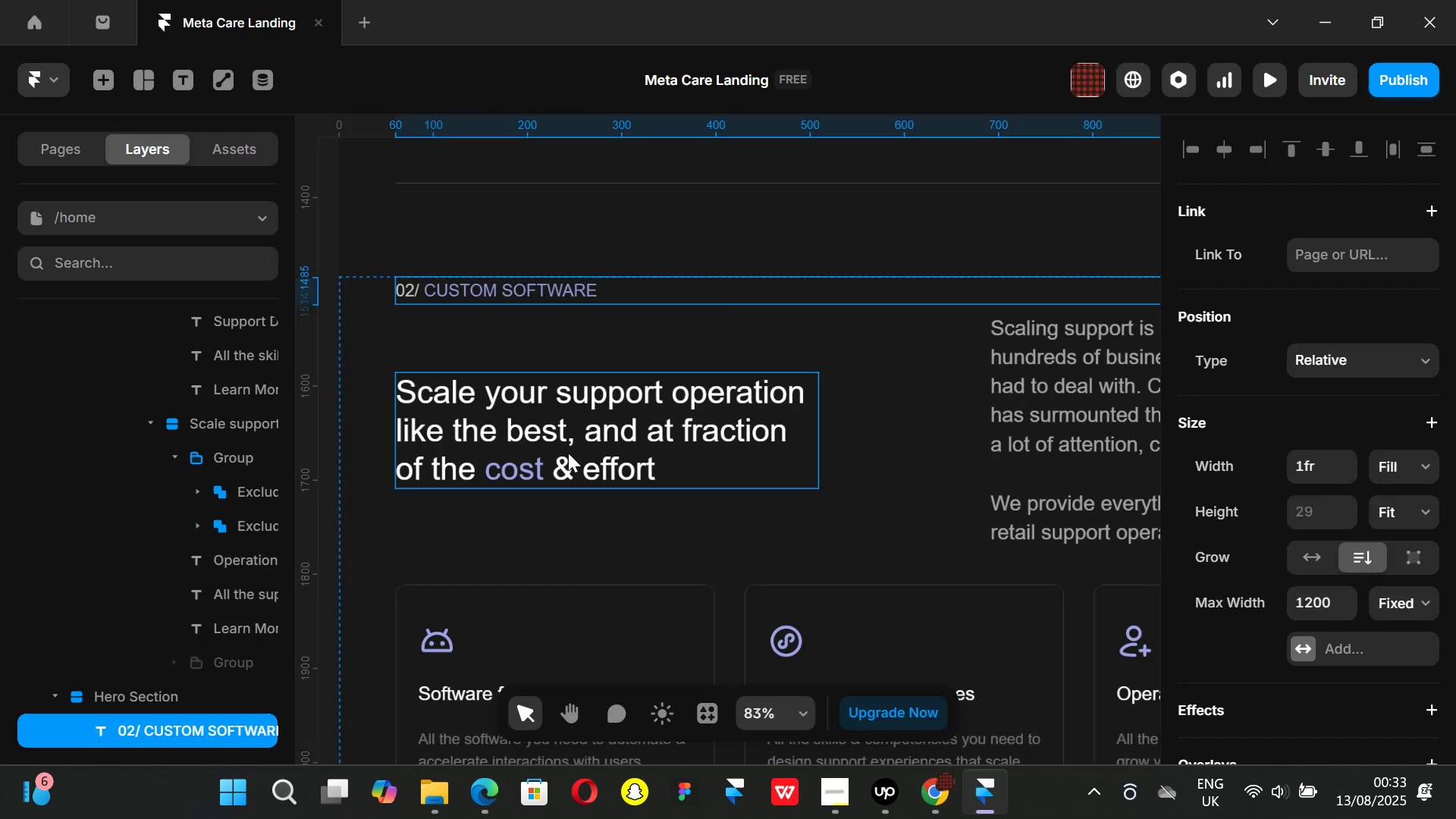 
double_click([568, 453])
 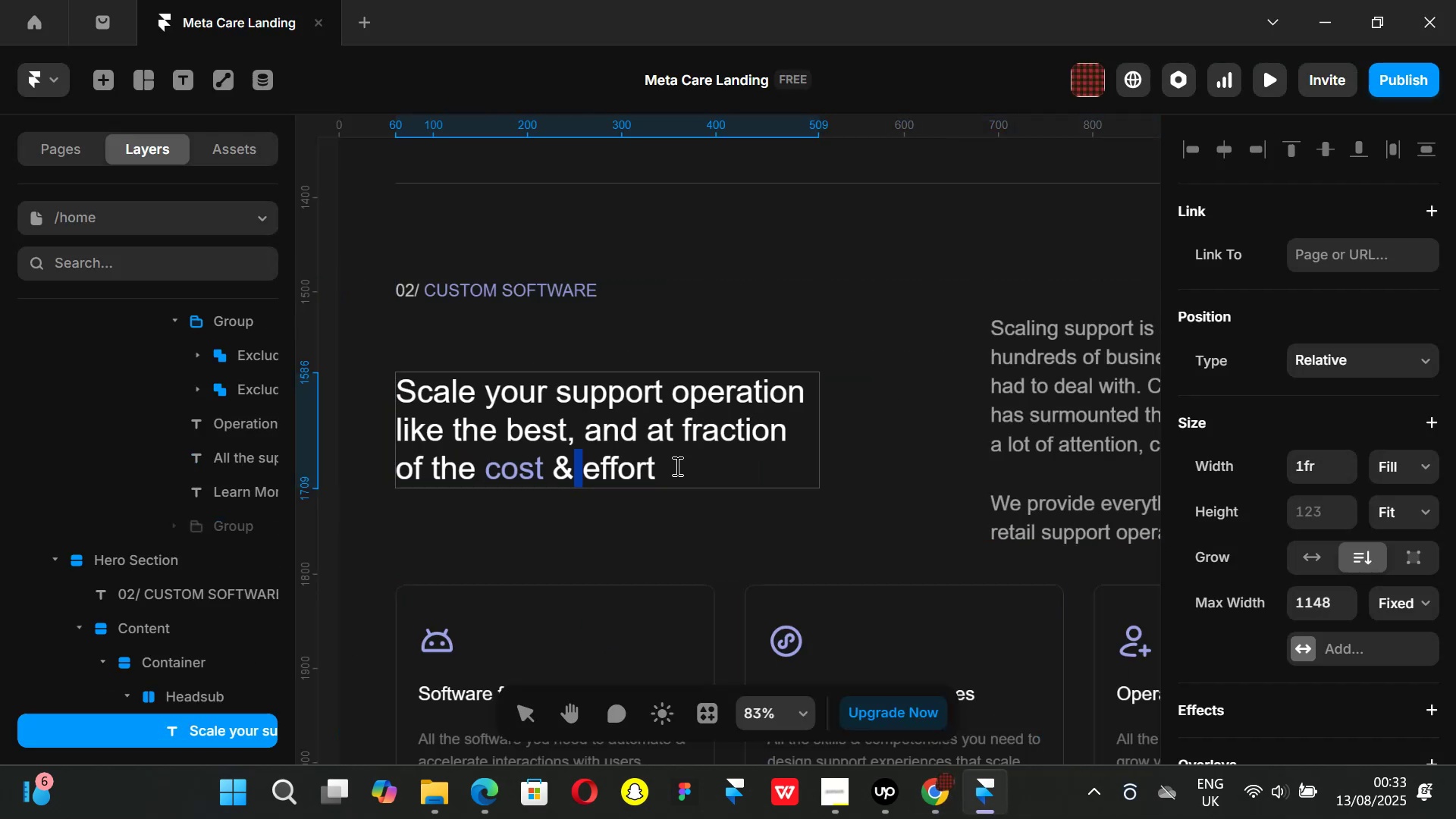 
left_click([676, 466])
 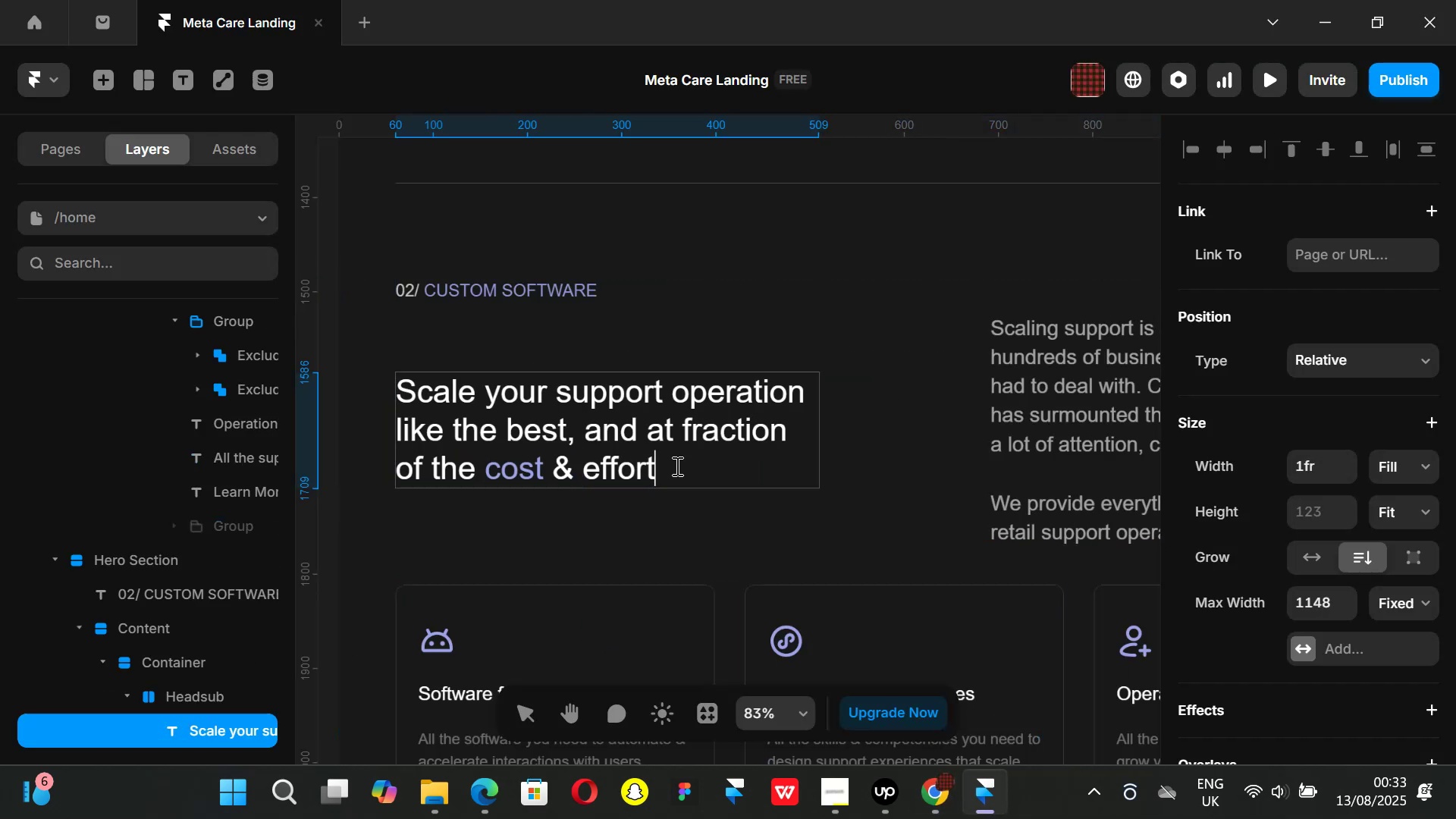 
left_click_drag(start_coordinate=[676, 466], to_coordinate=[385, 383])
 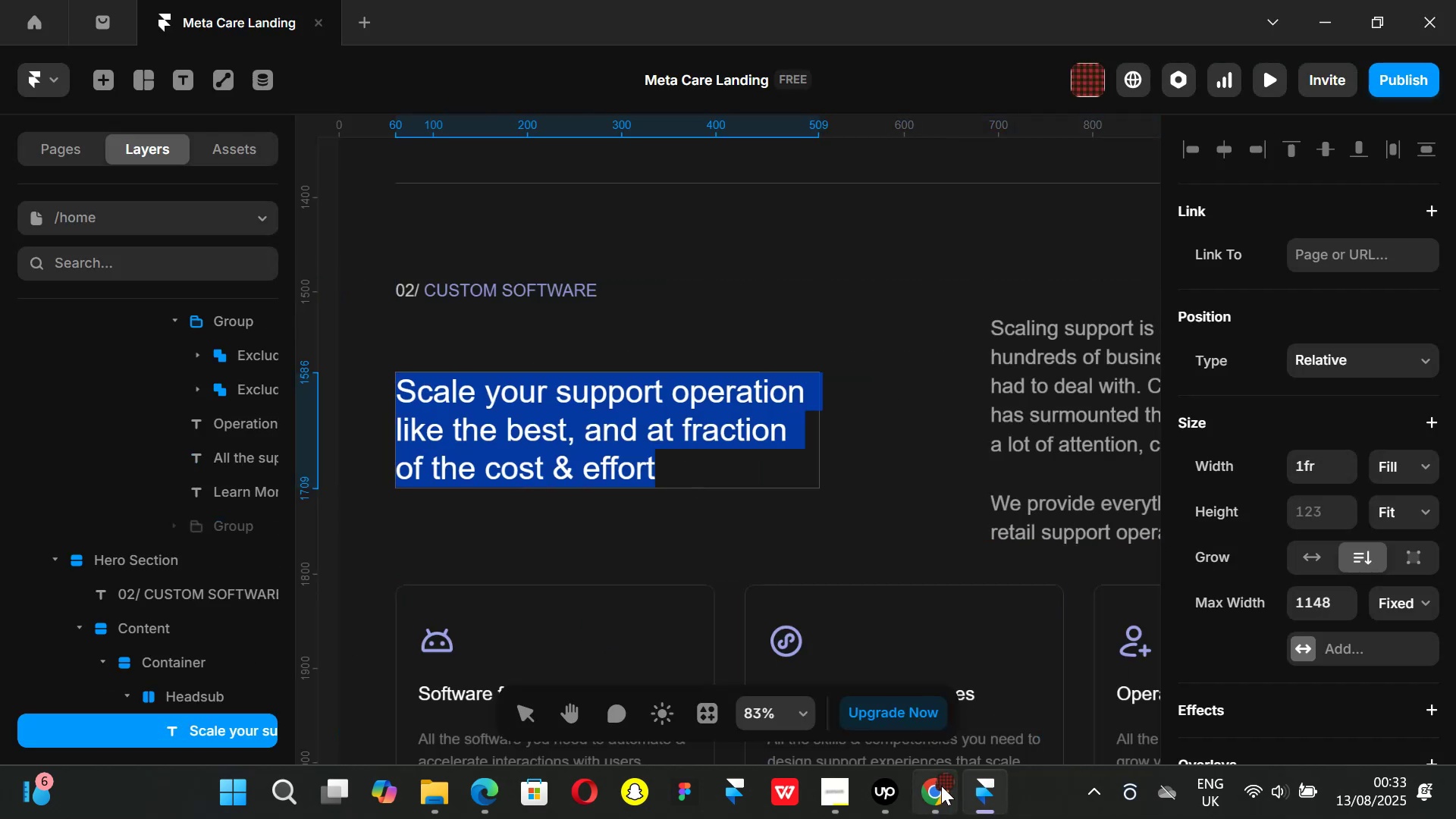 
left_click([942, 786])
 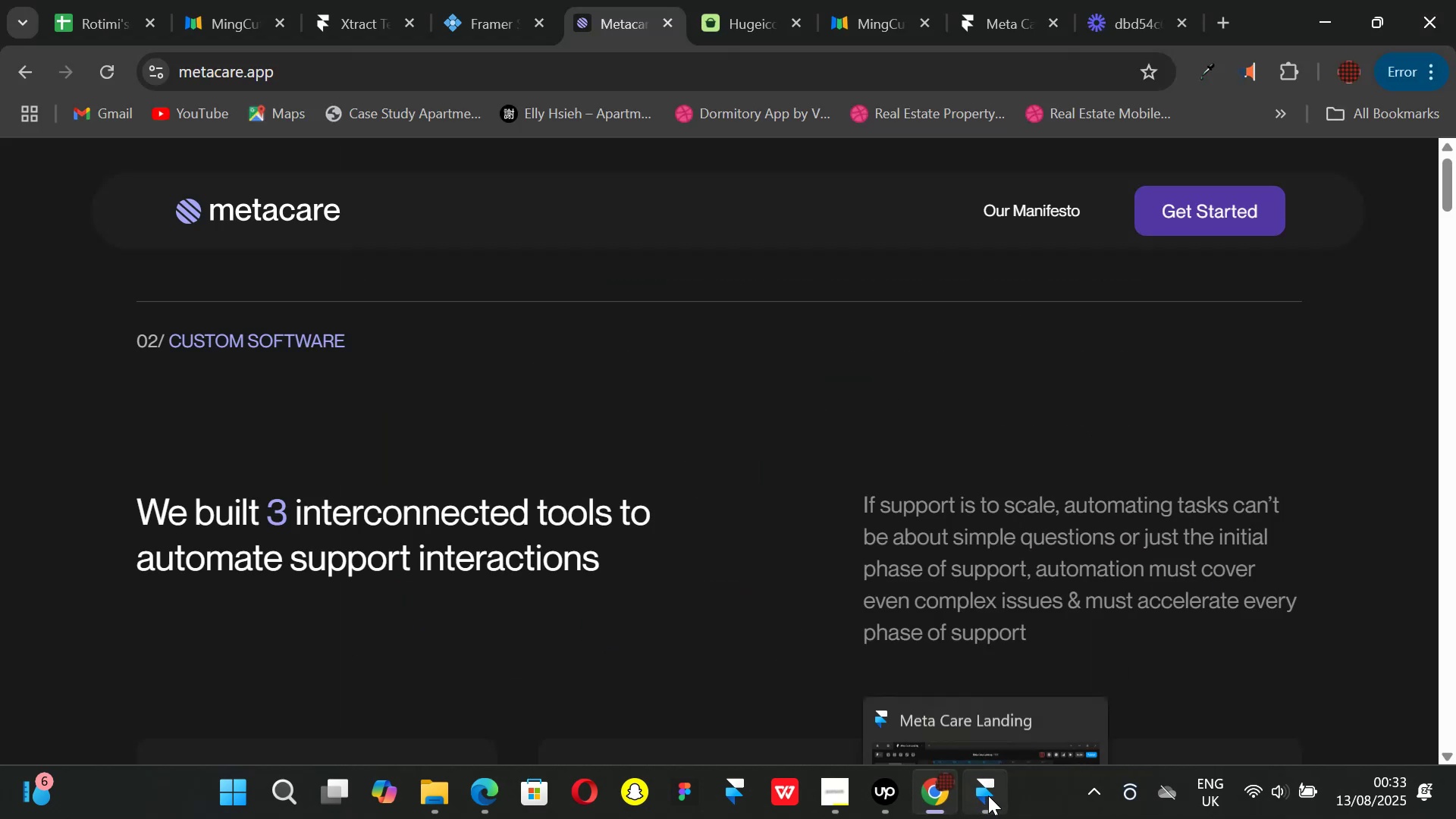 
left_click([988, 795])
 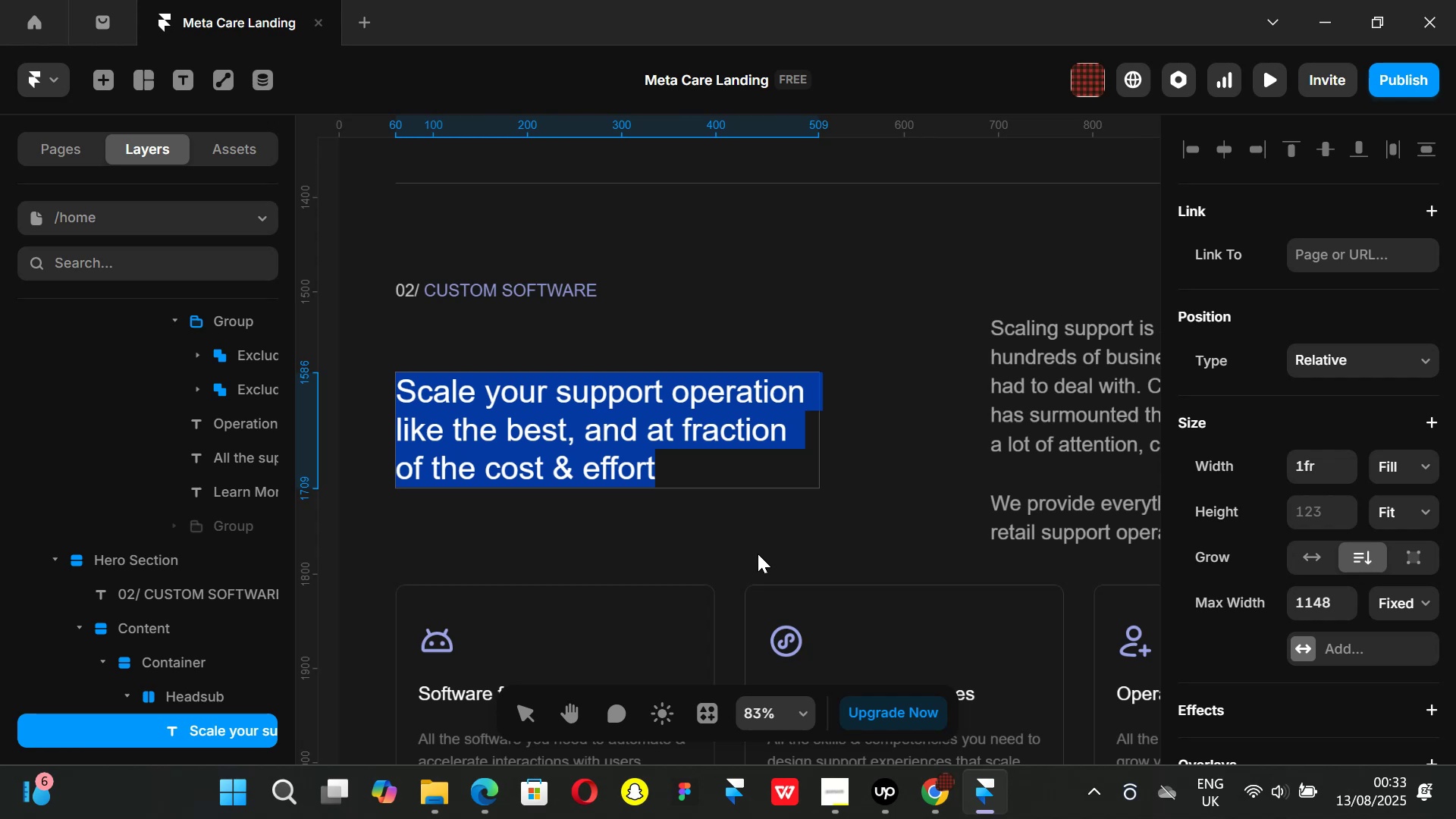 
key(Backspace)
type(w)
key(Backspace)
type(We built)
 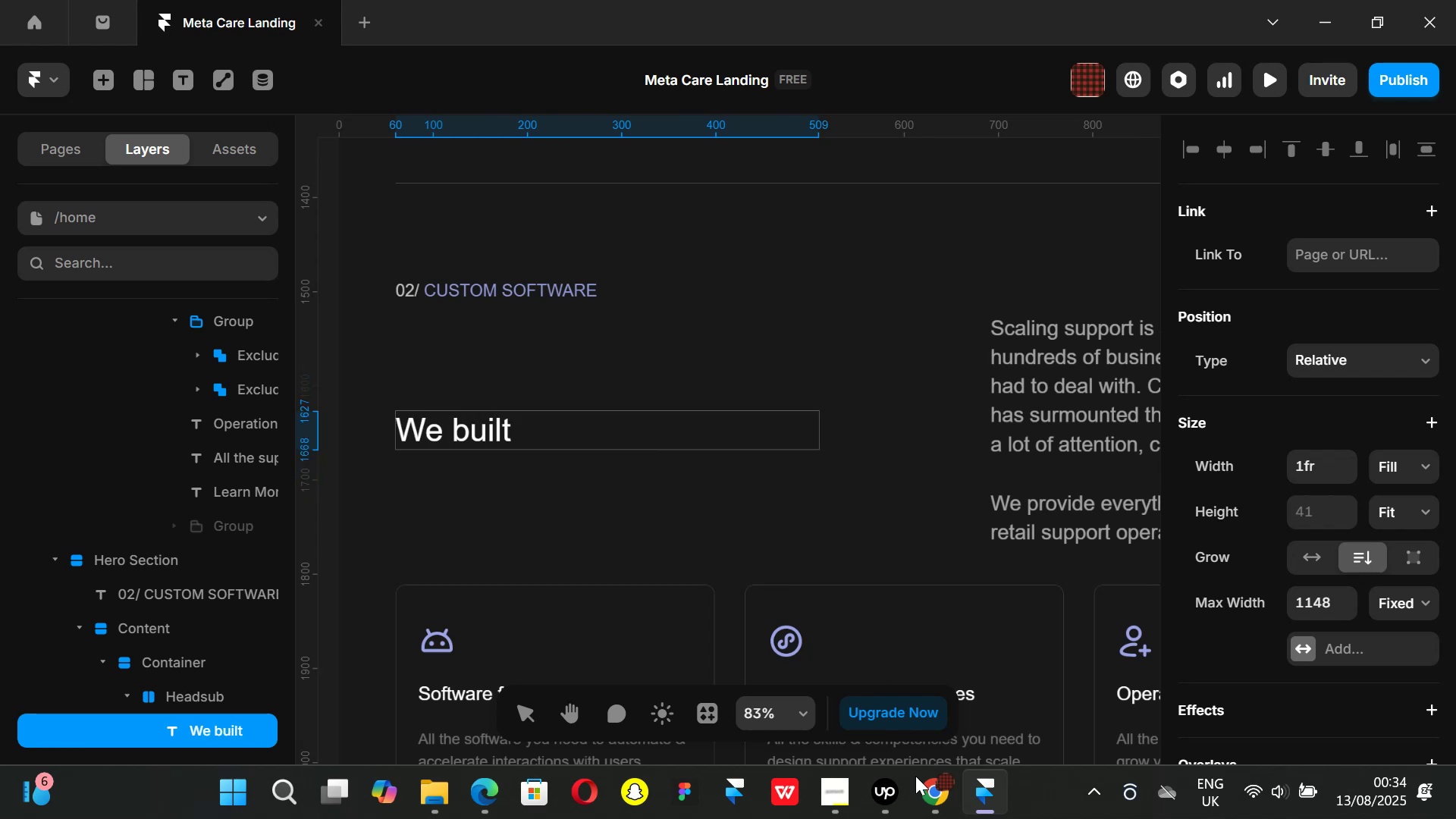 
left_click([946, 801])
 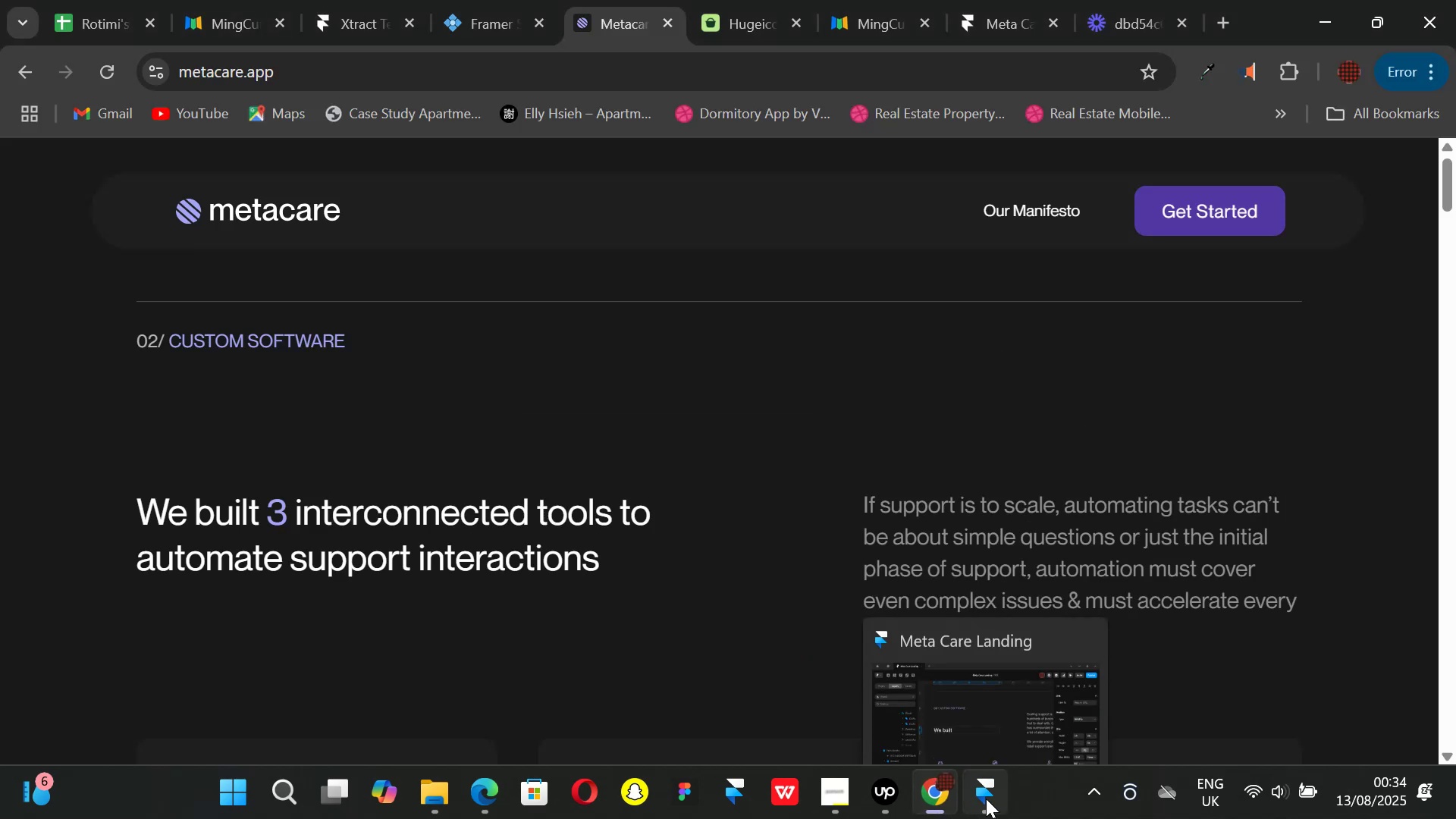 
left_click([986, 799])
 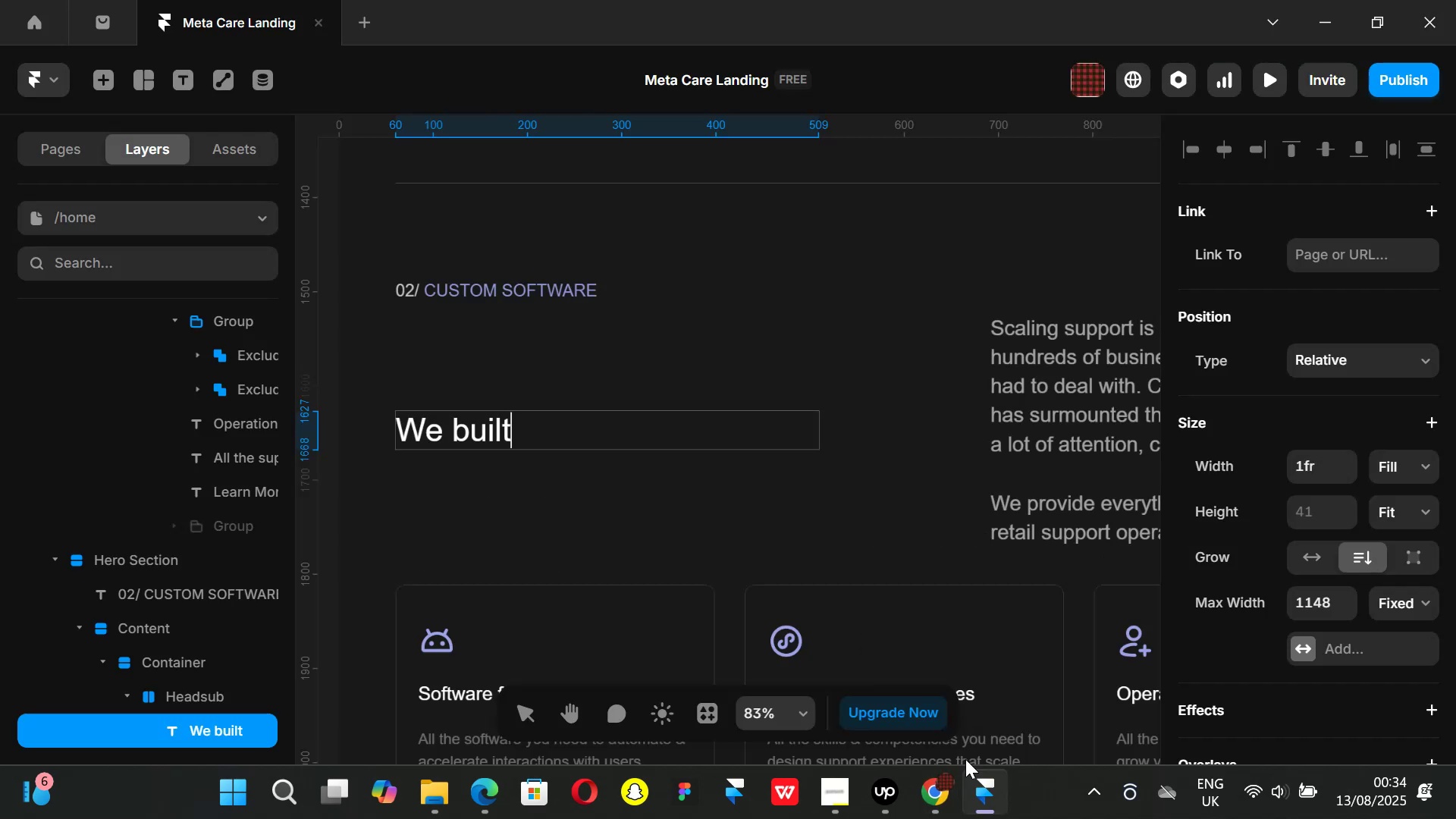 
key(Space)
 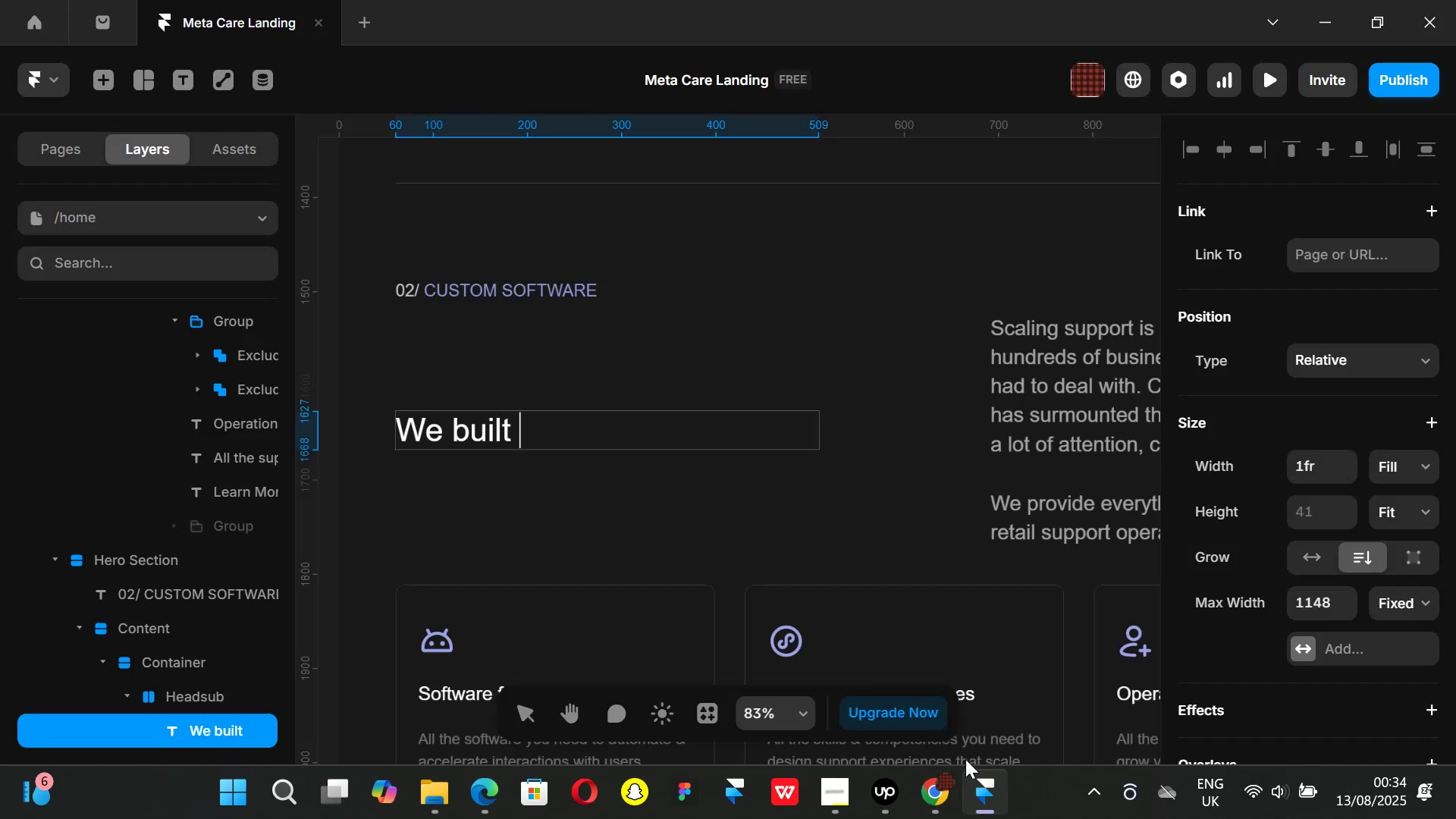 
key(3)
 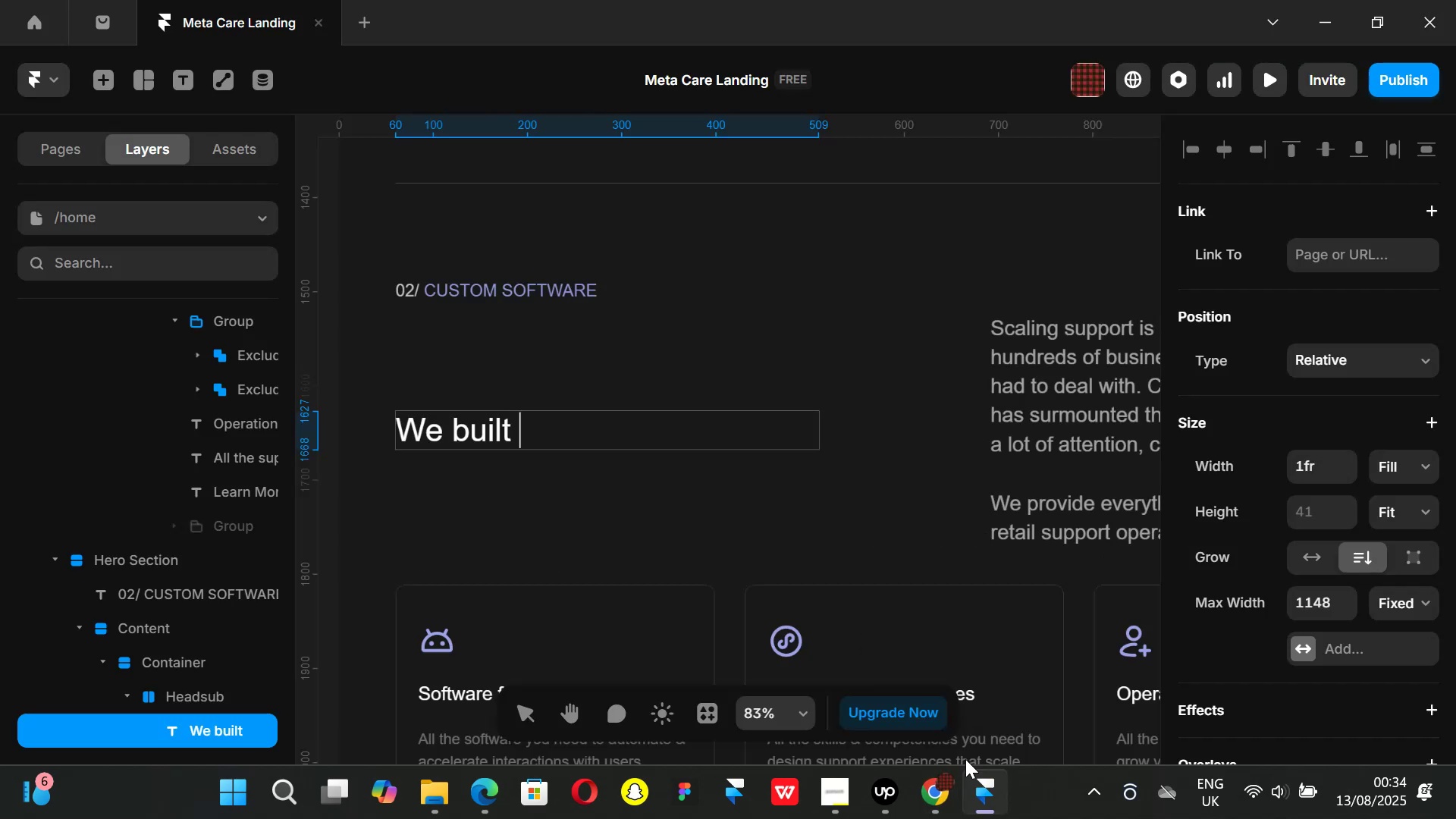 
key(Space)
 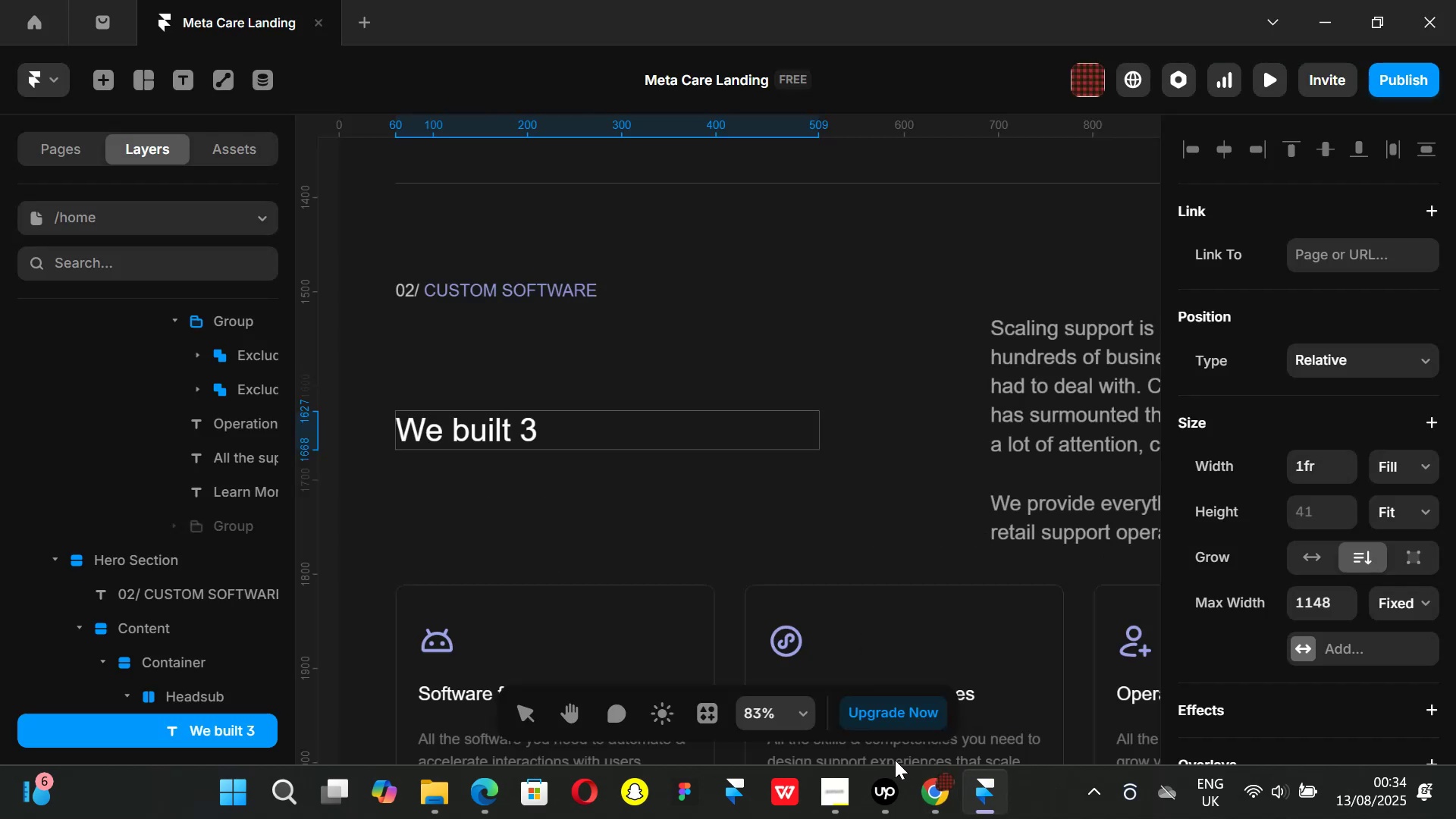 
left_click([943, 786])
 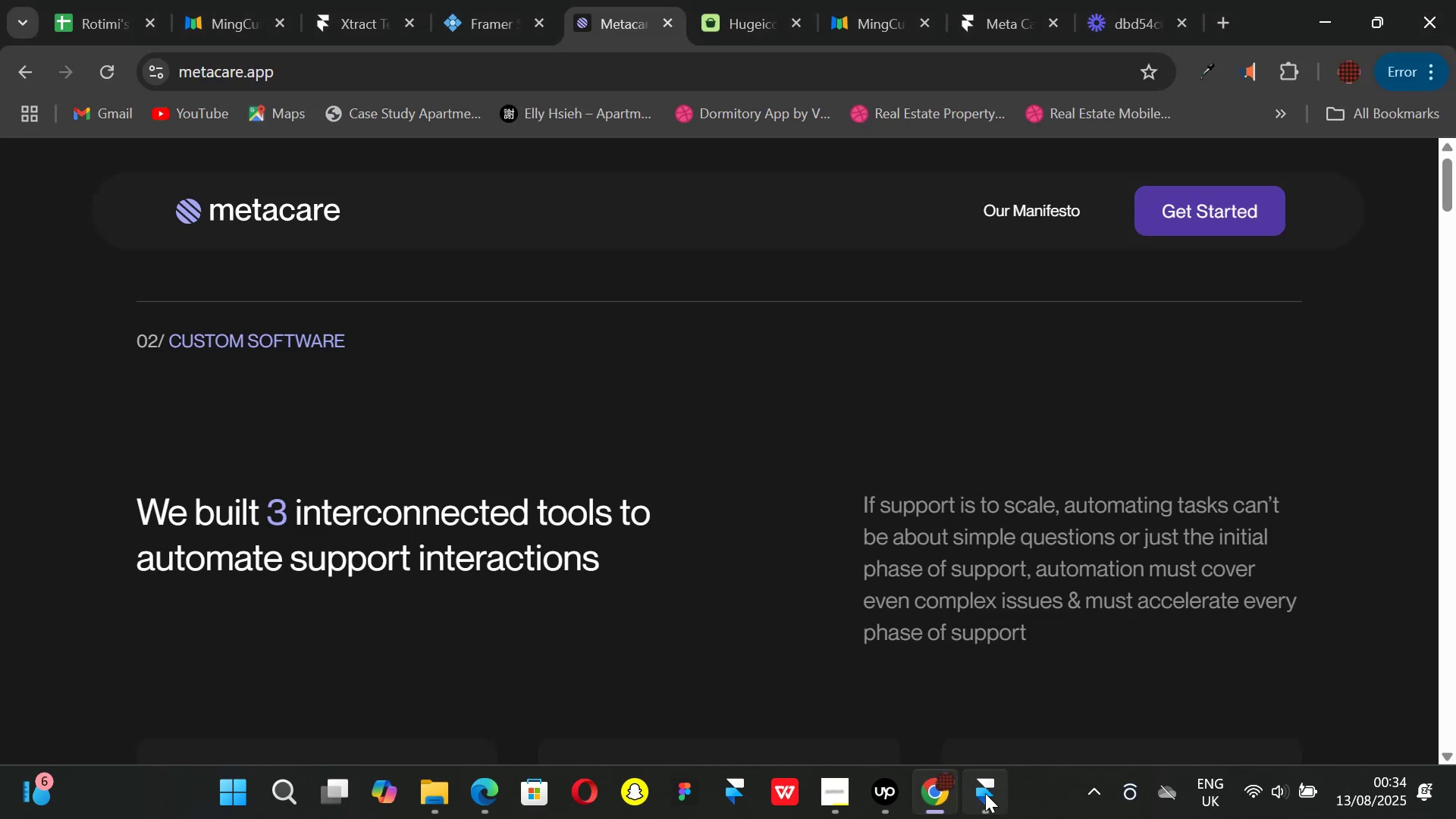 
left_click([985, 793])
 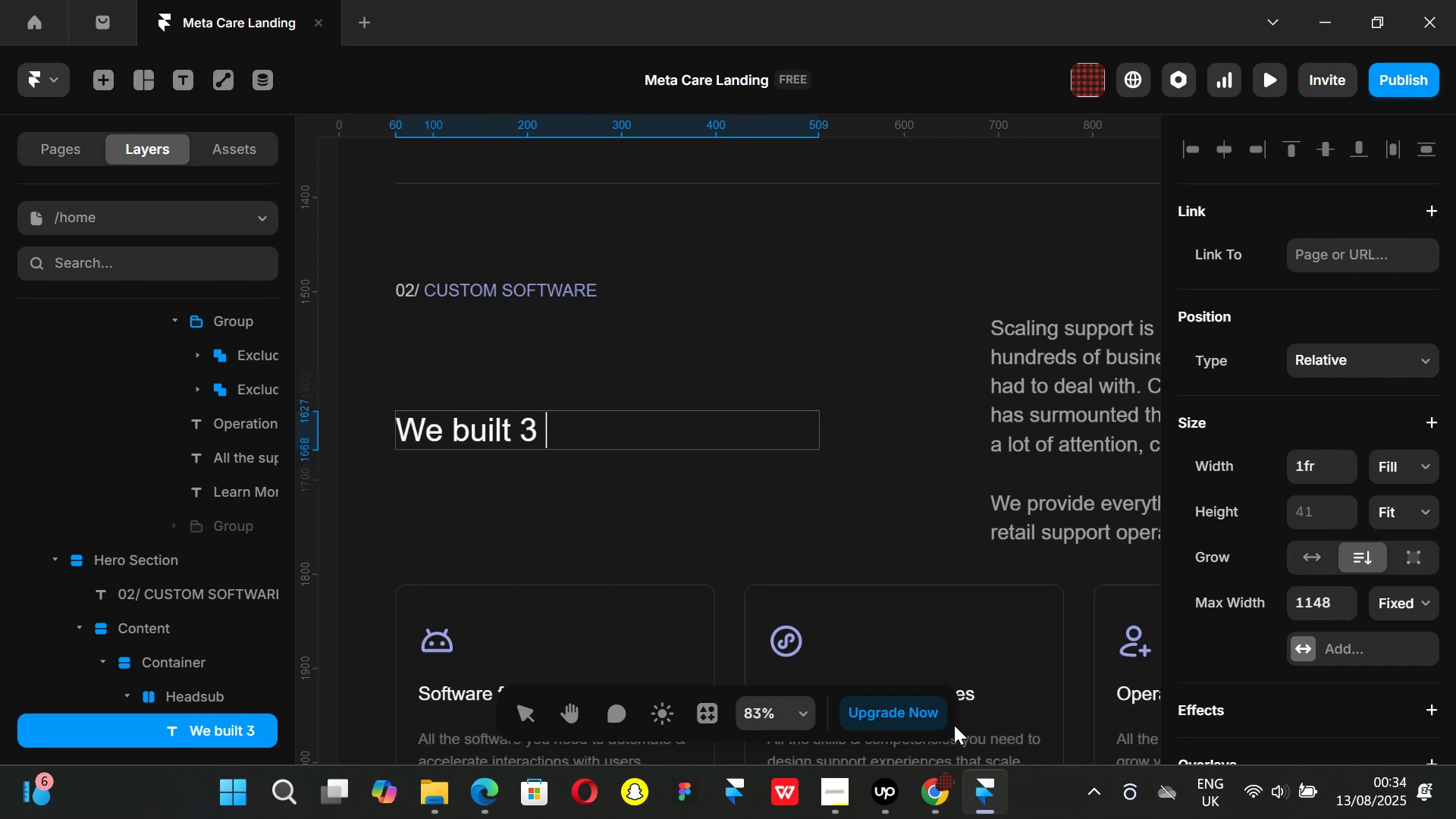 
type(inter)
 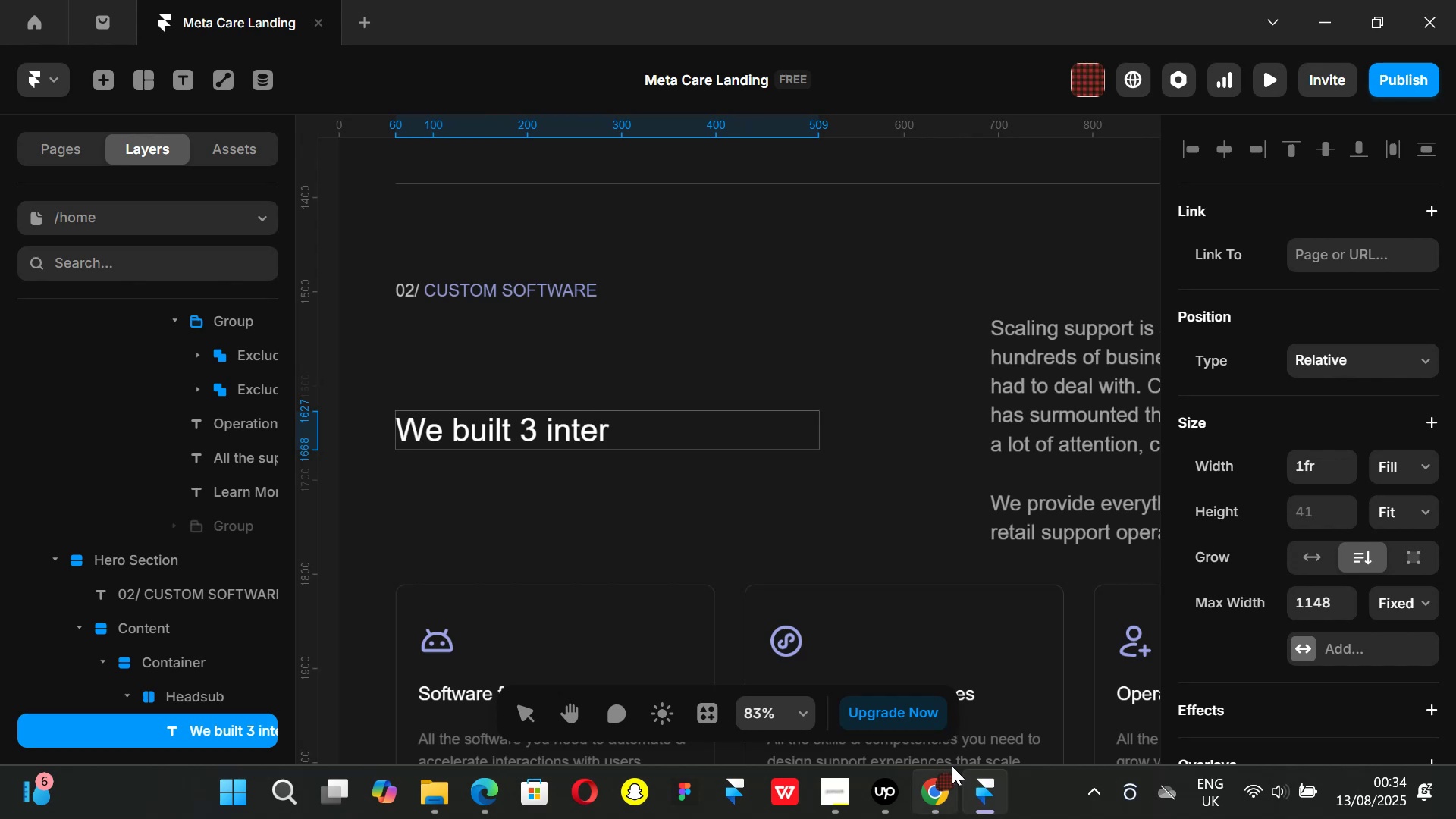 
left_click([945, 788])
 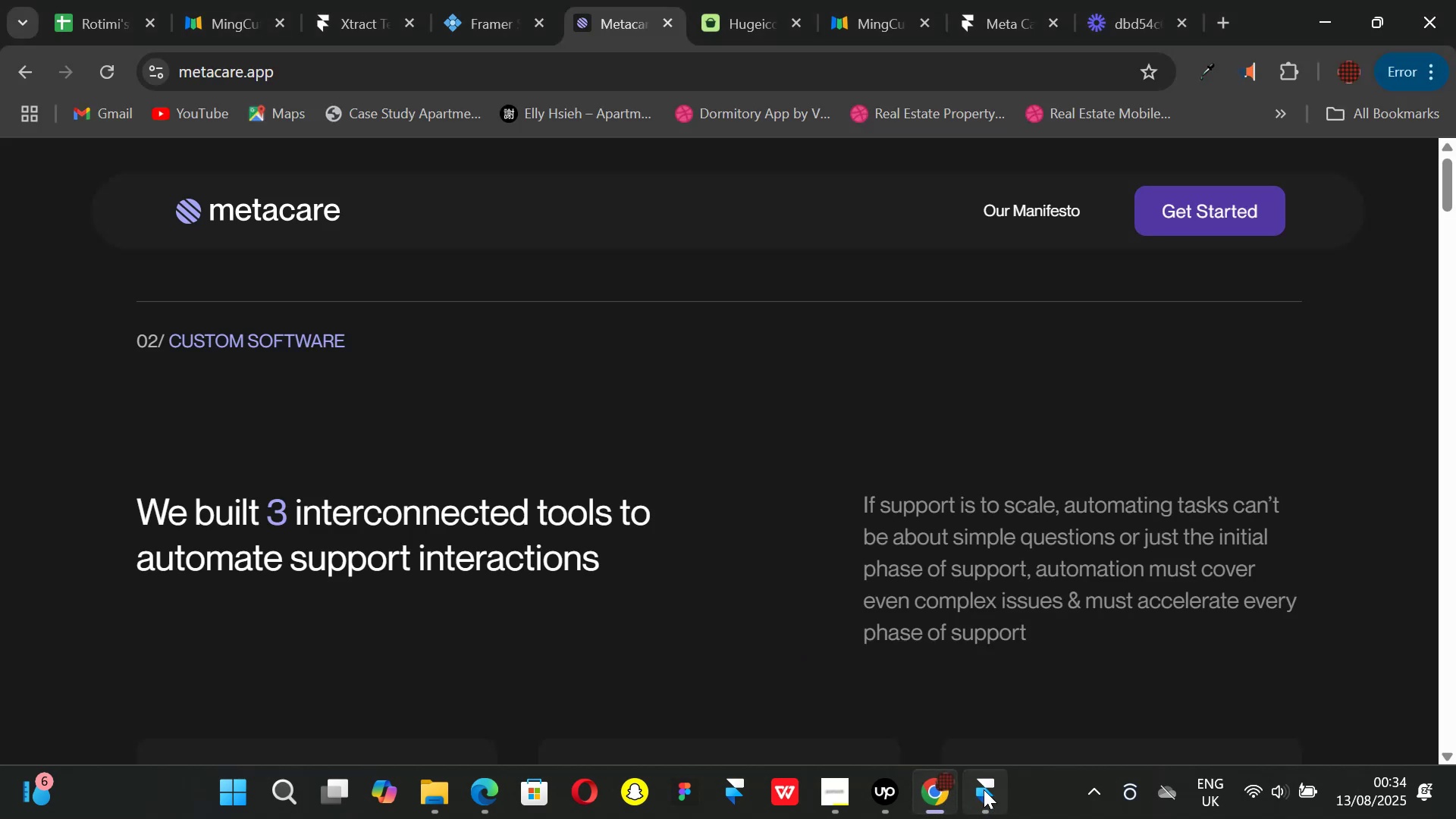 
left_click([984, 789])
 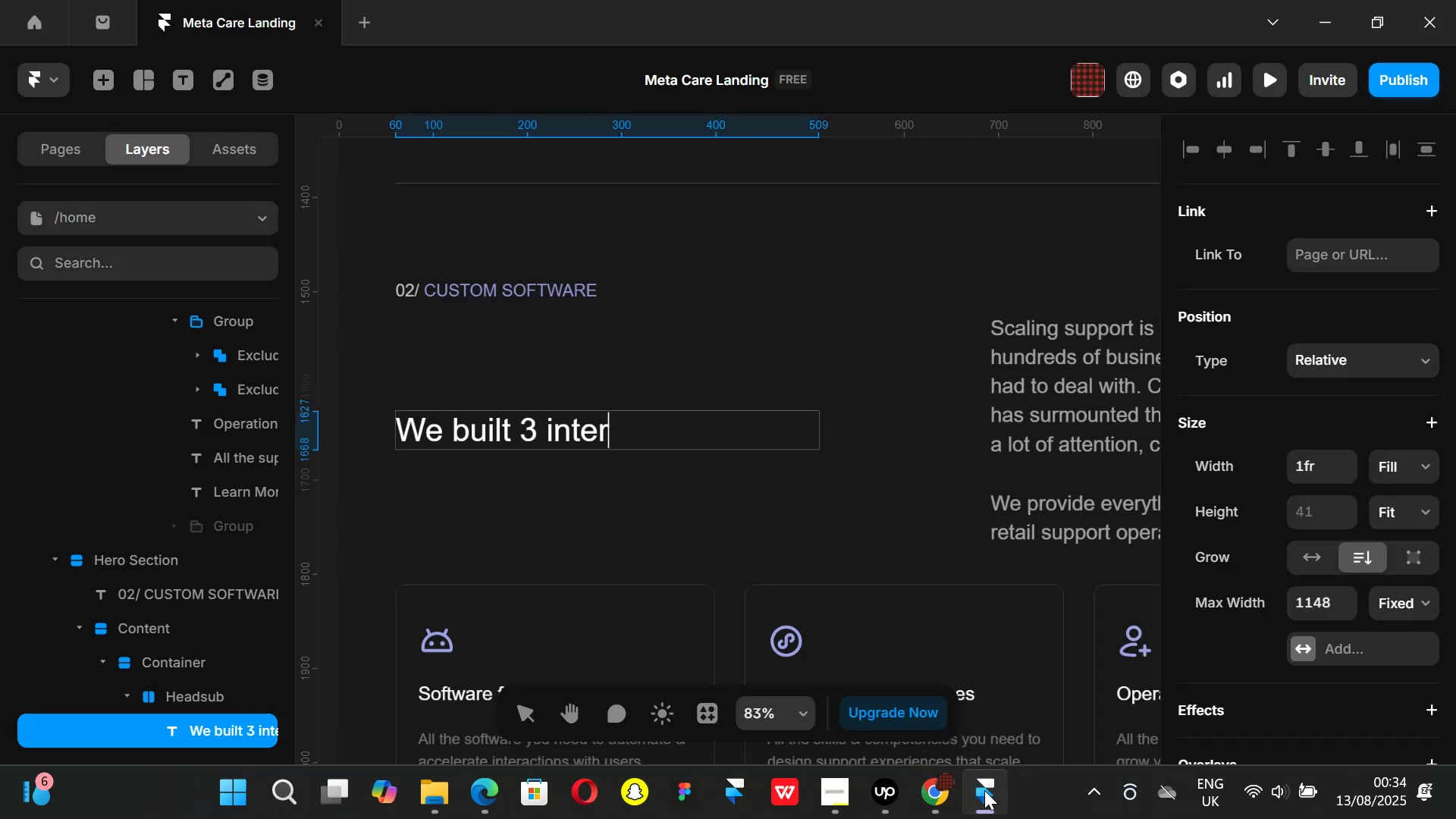 
type(connection)
 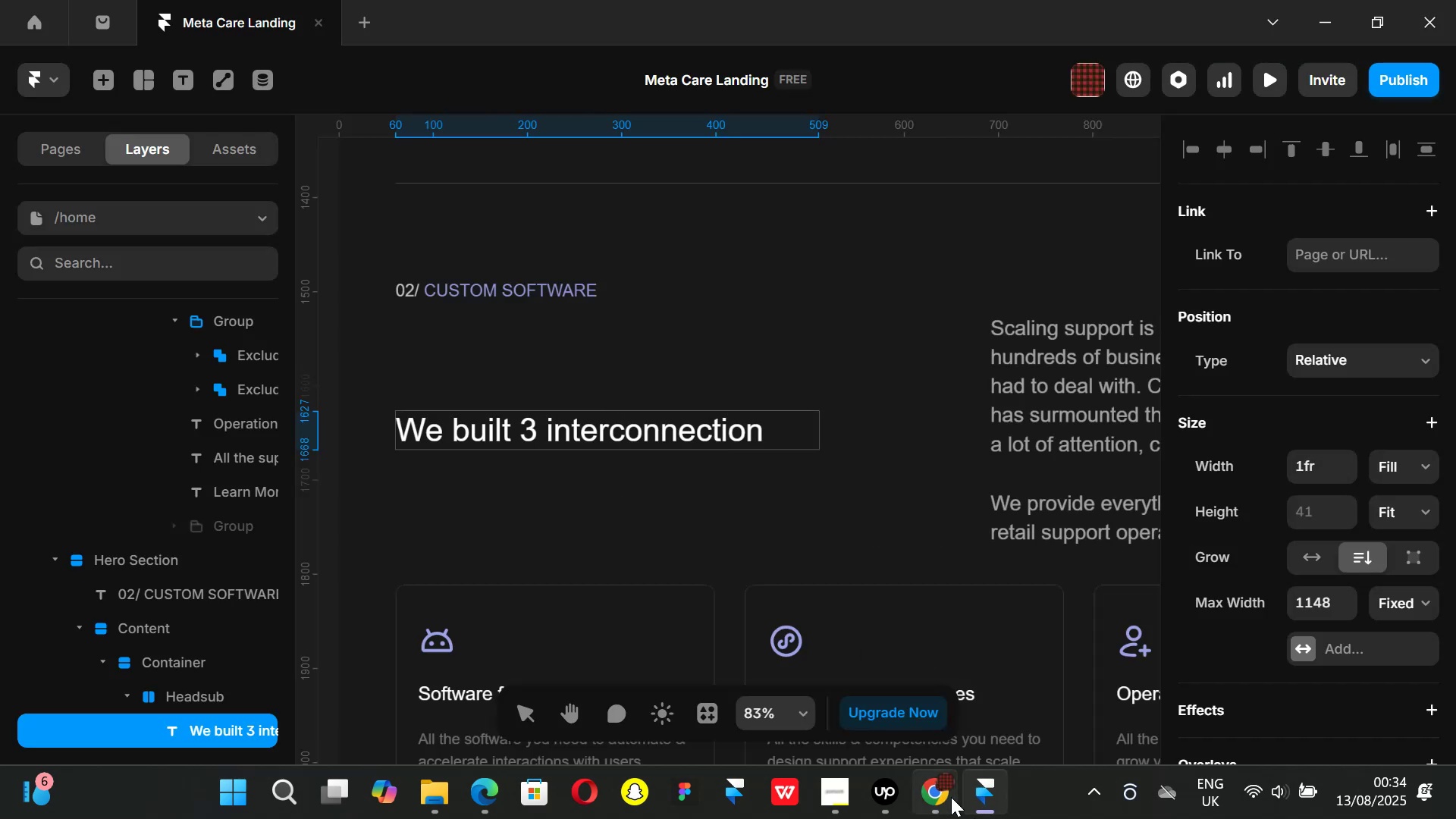 
left_click([948, 794])
 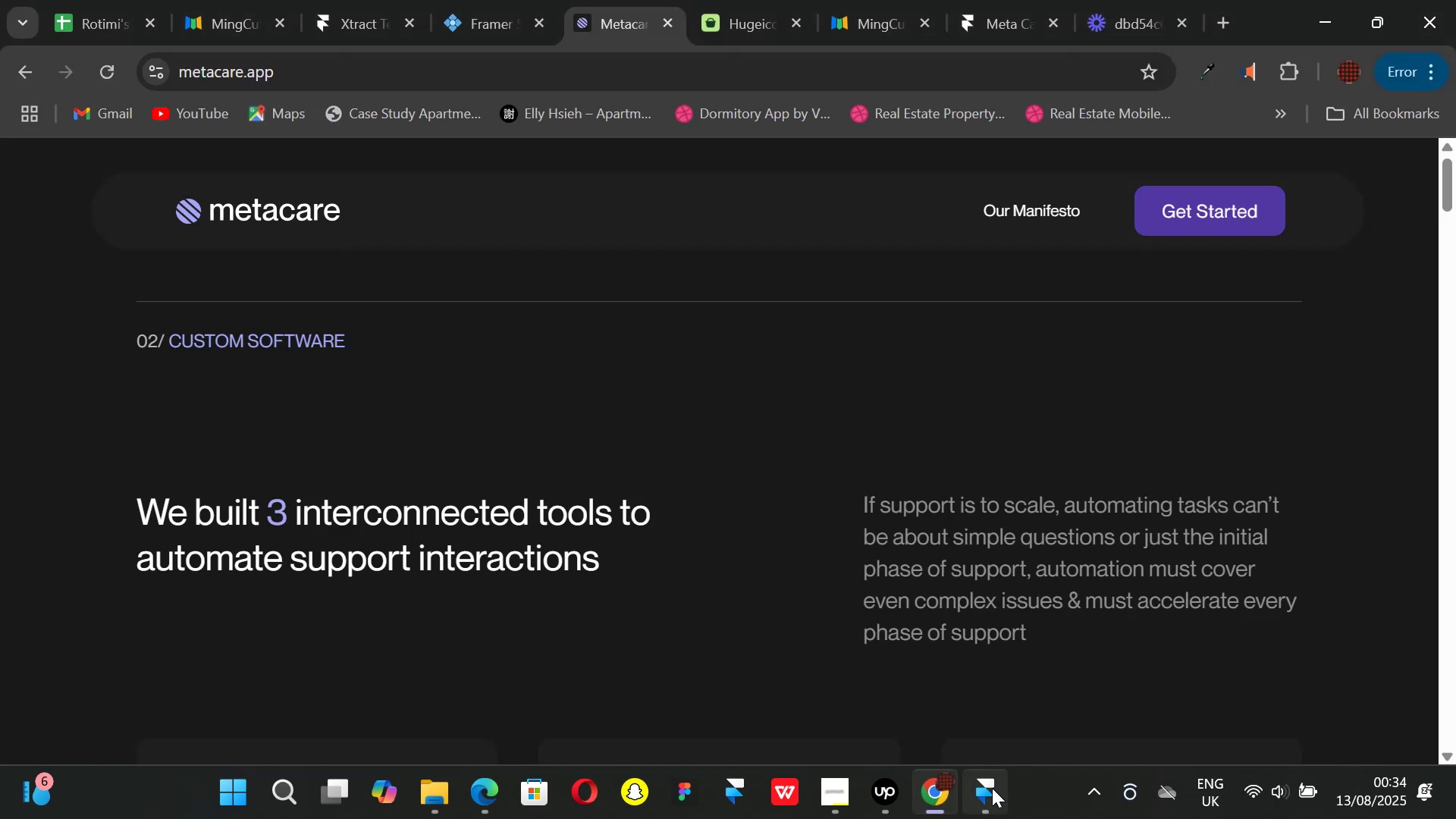 
left_click([992, 788])
 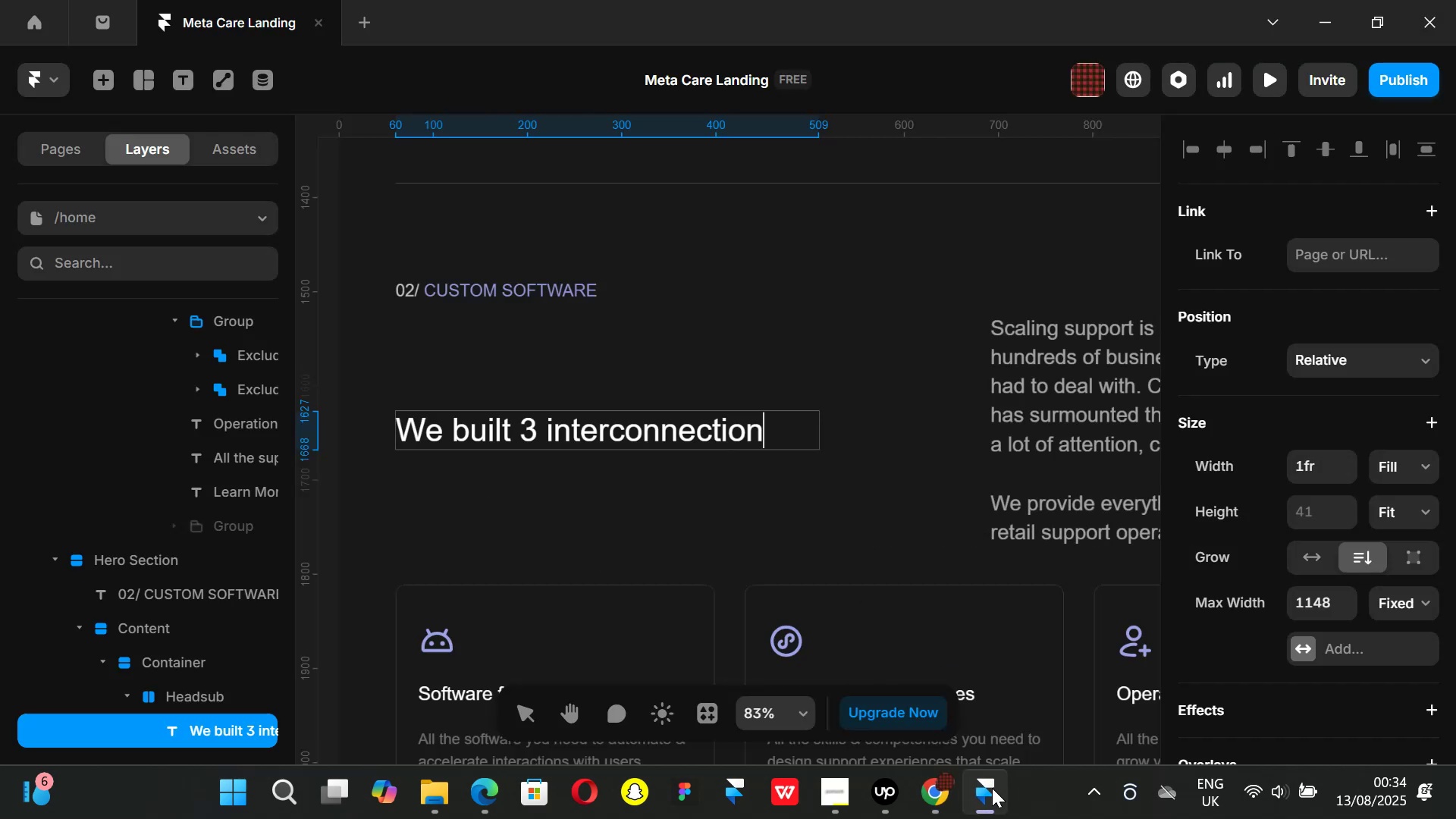 
type( tools to)
 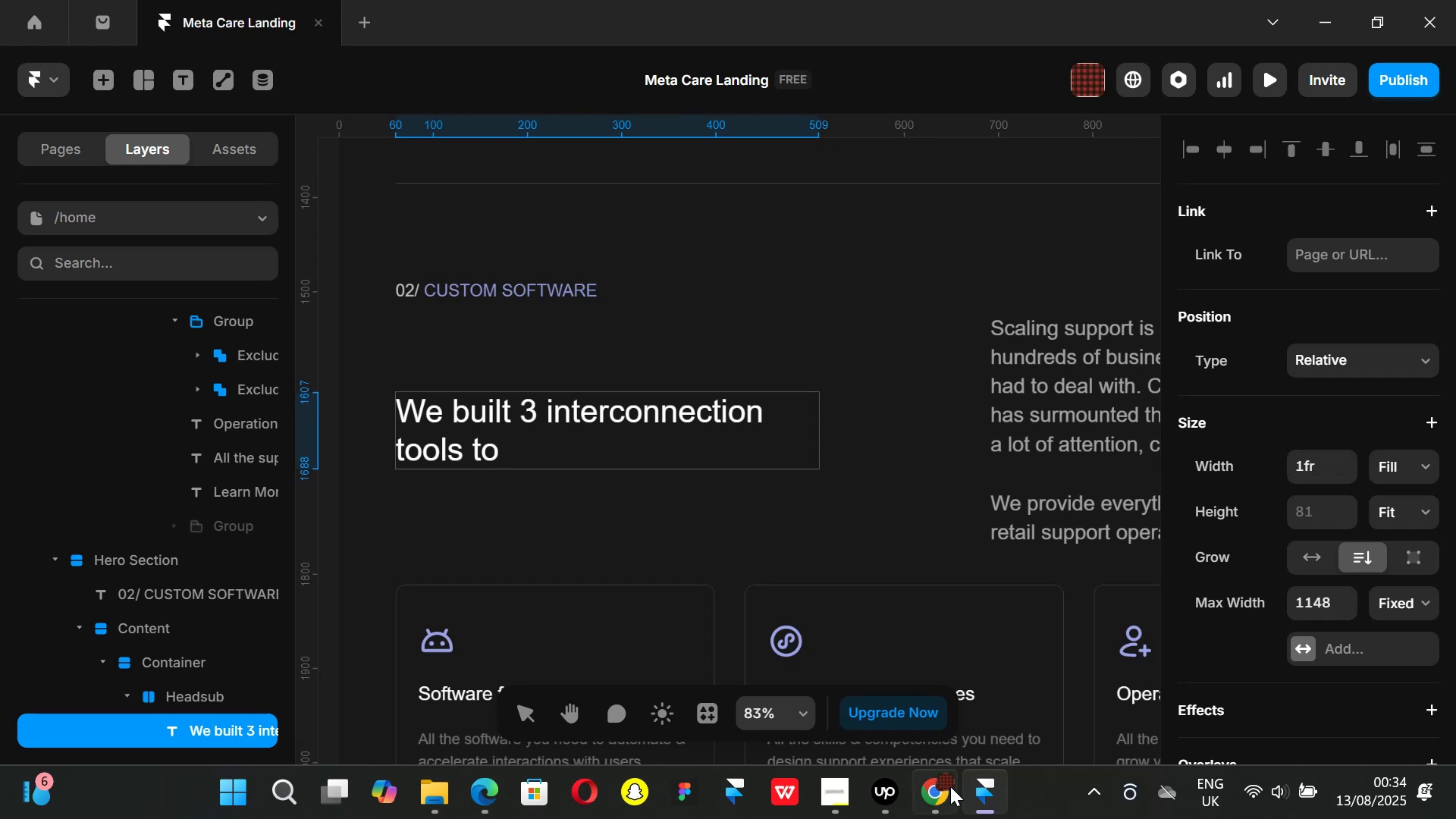 
left_click([946, 783])
 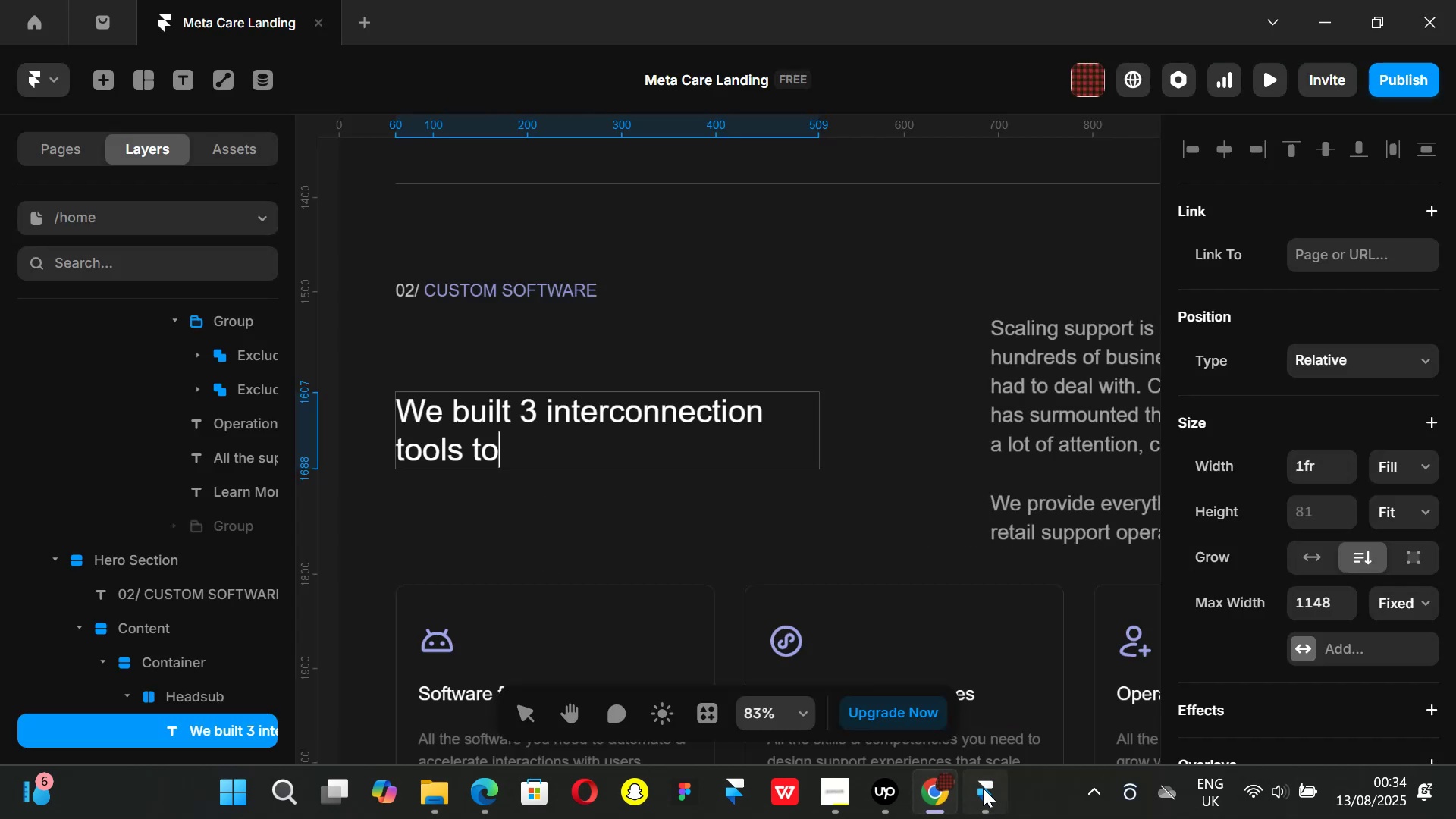 
type( automate)
 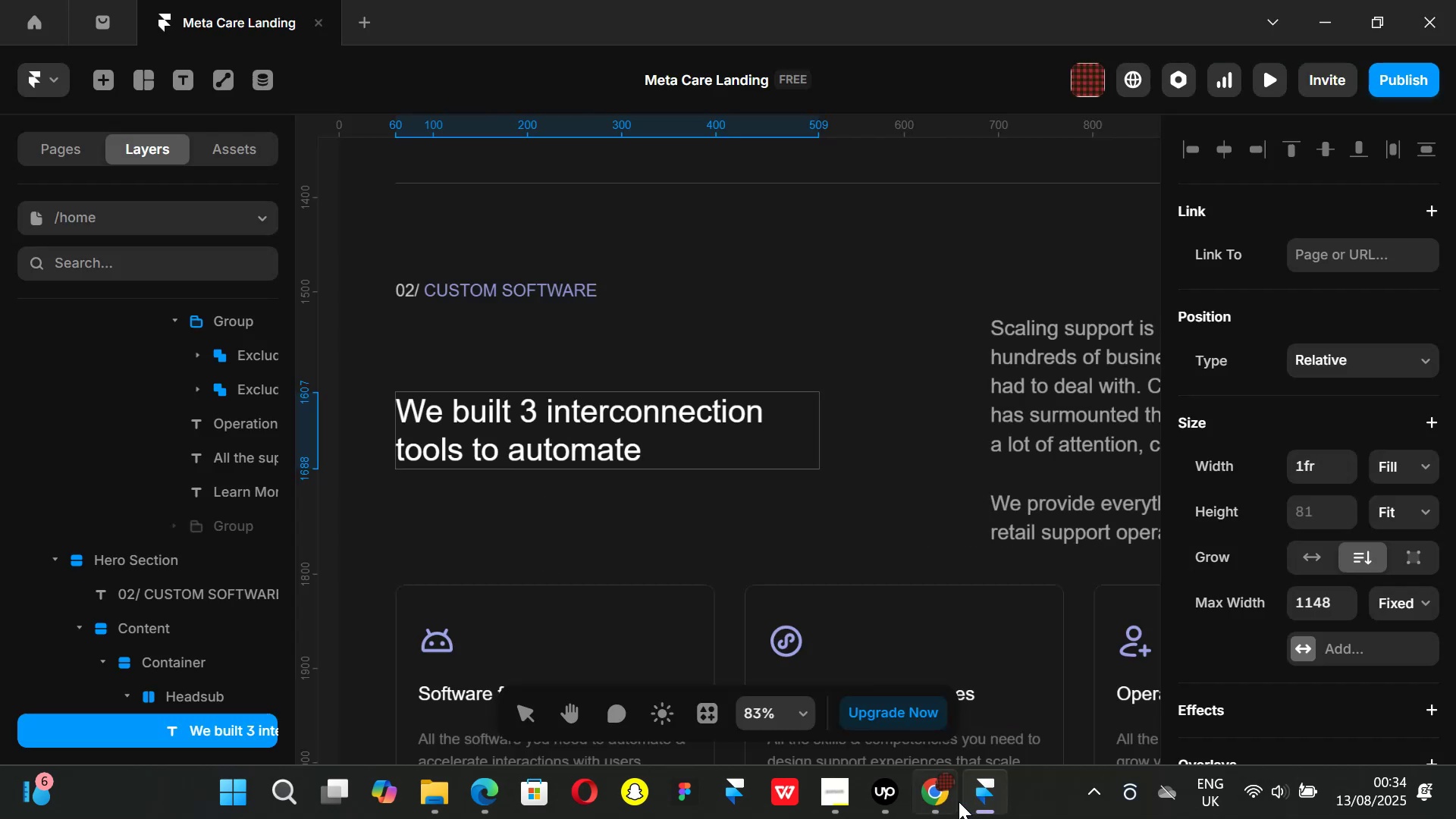 
left_click([936, 783])
 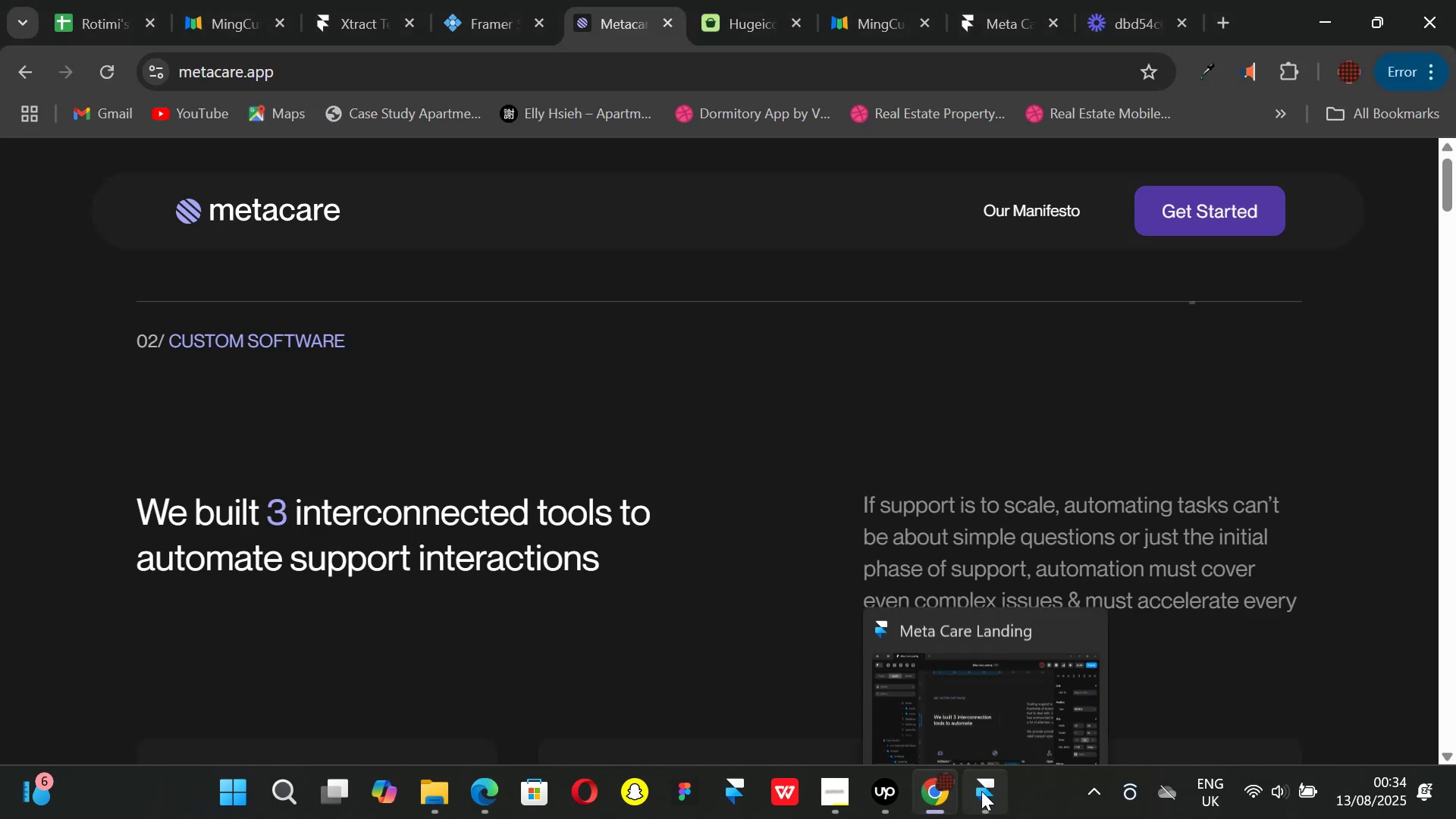 
left_click([981, 791])
 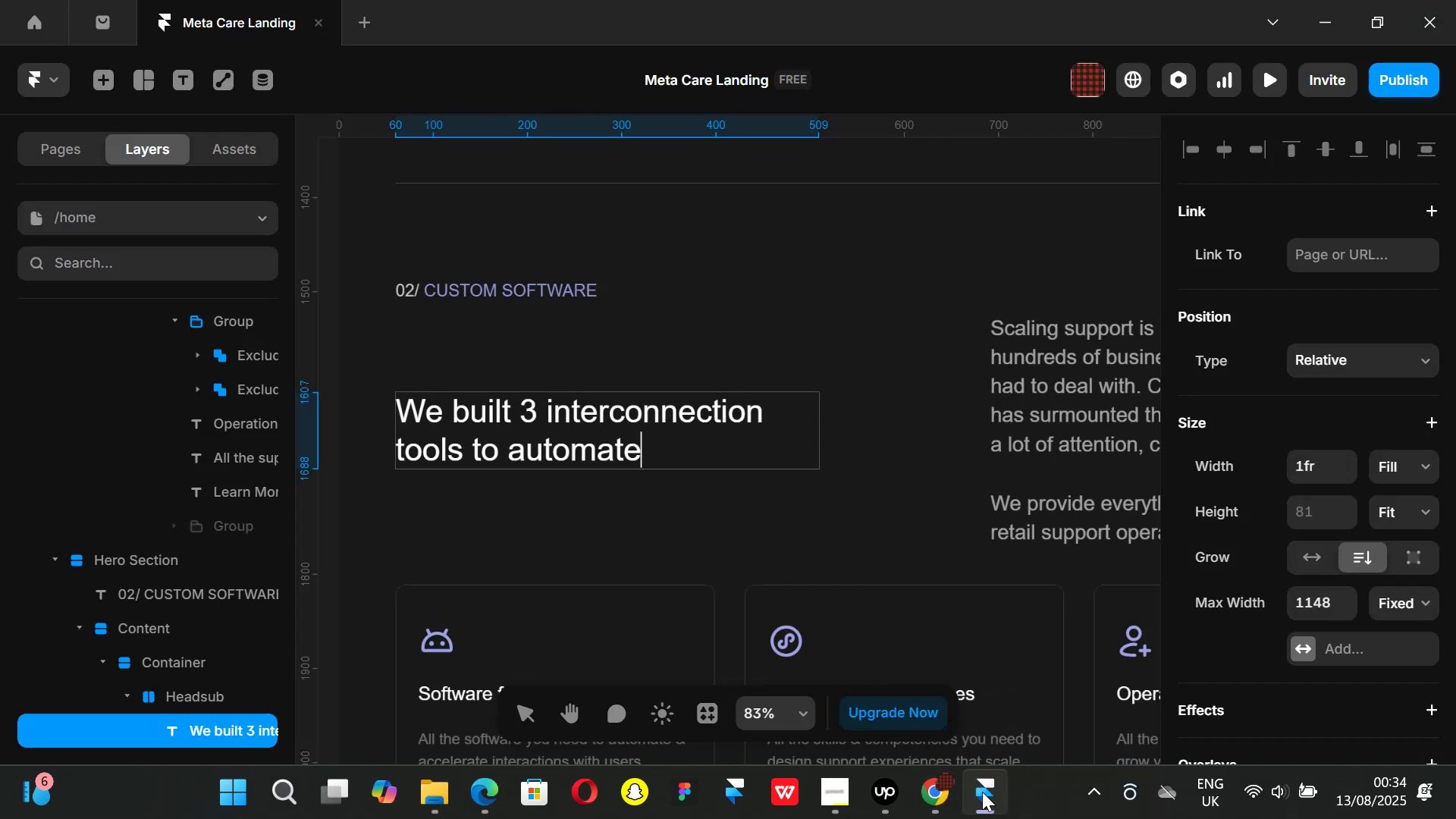 
type( interactions)
 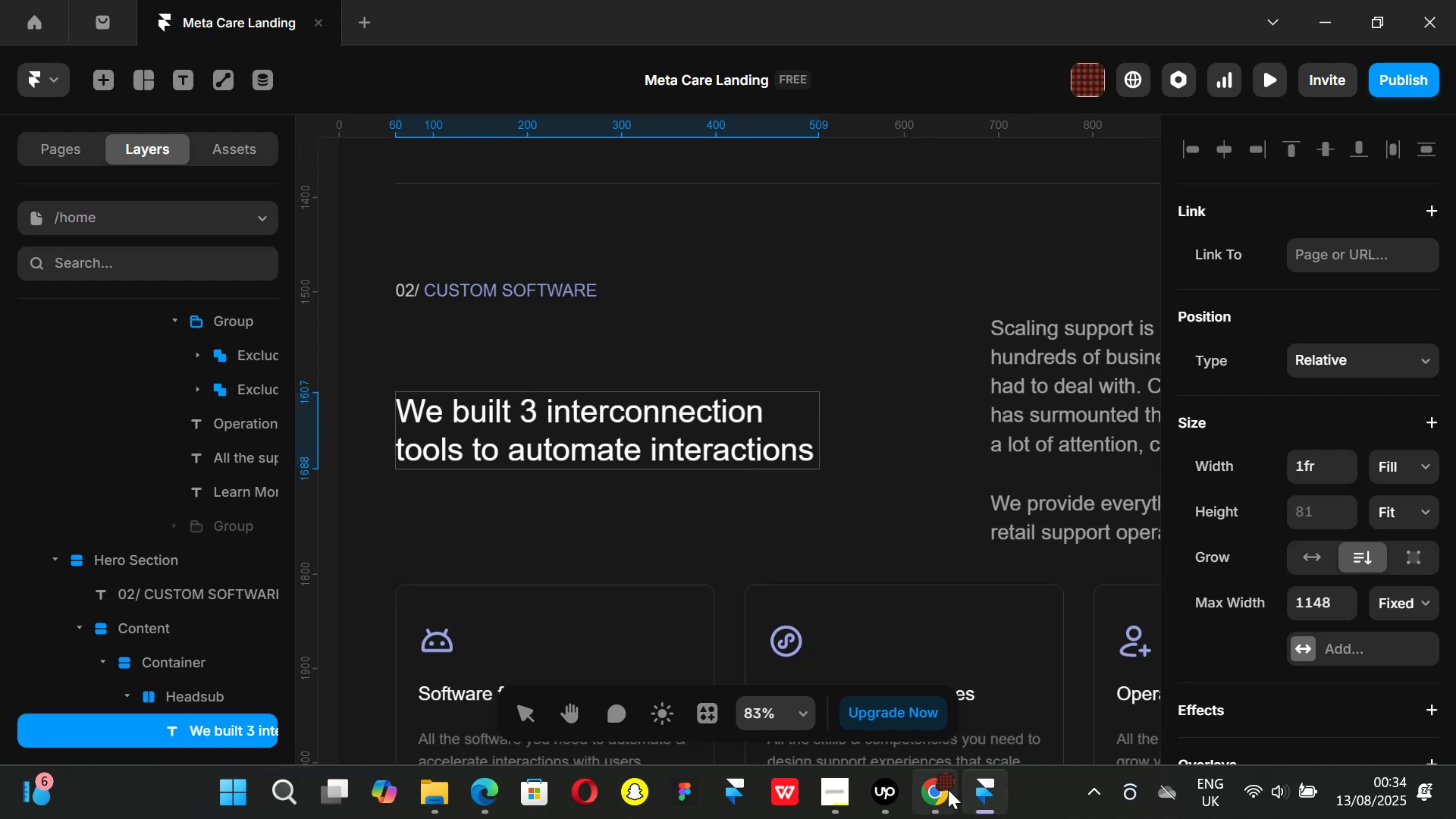 
left_click([948, 789])
 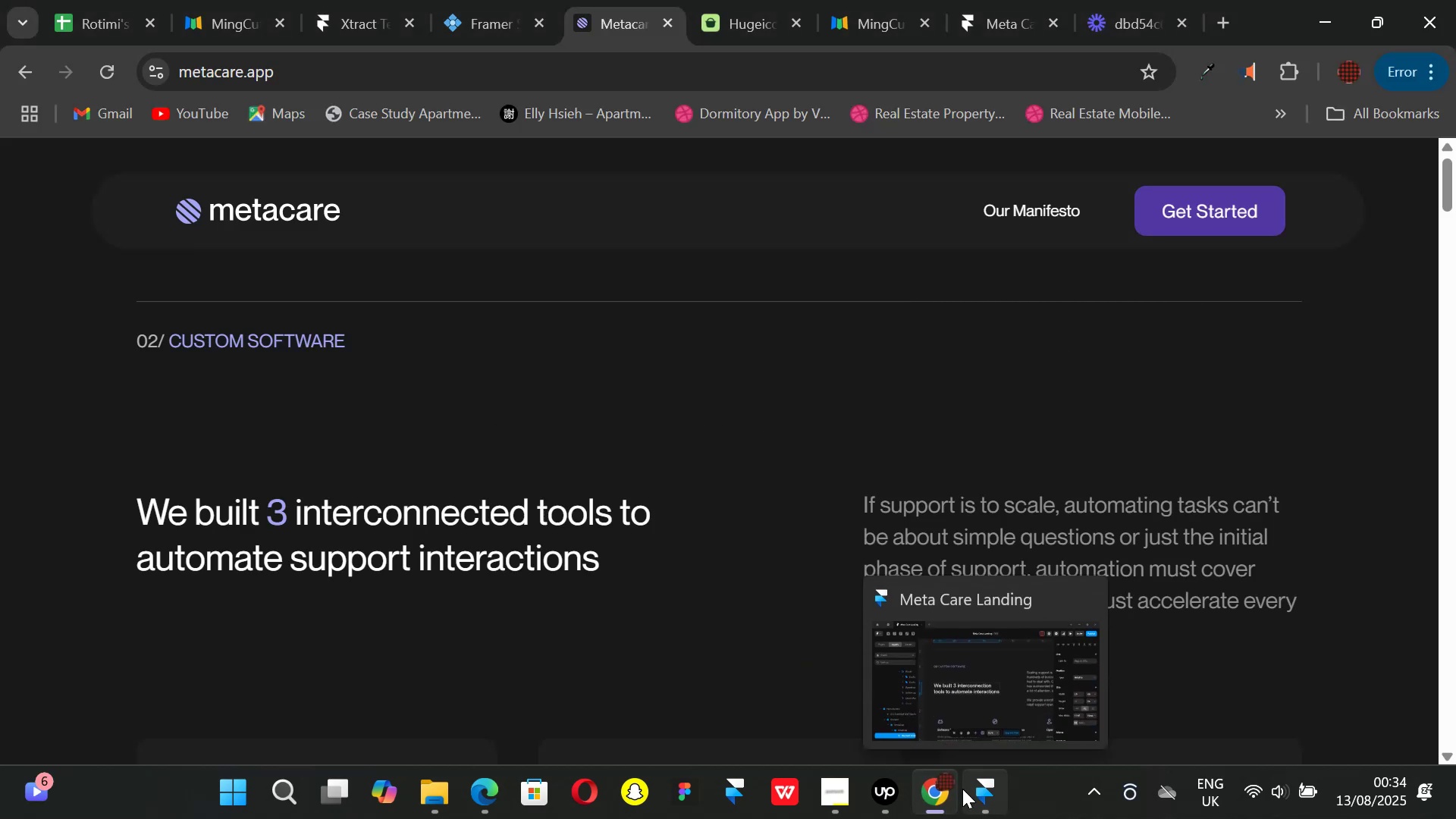 
left_click([962, 789])
 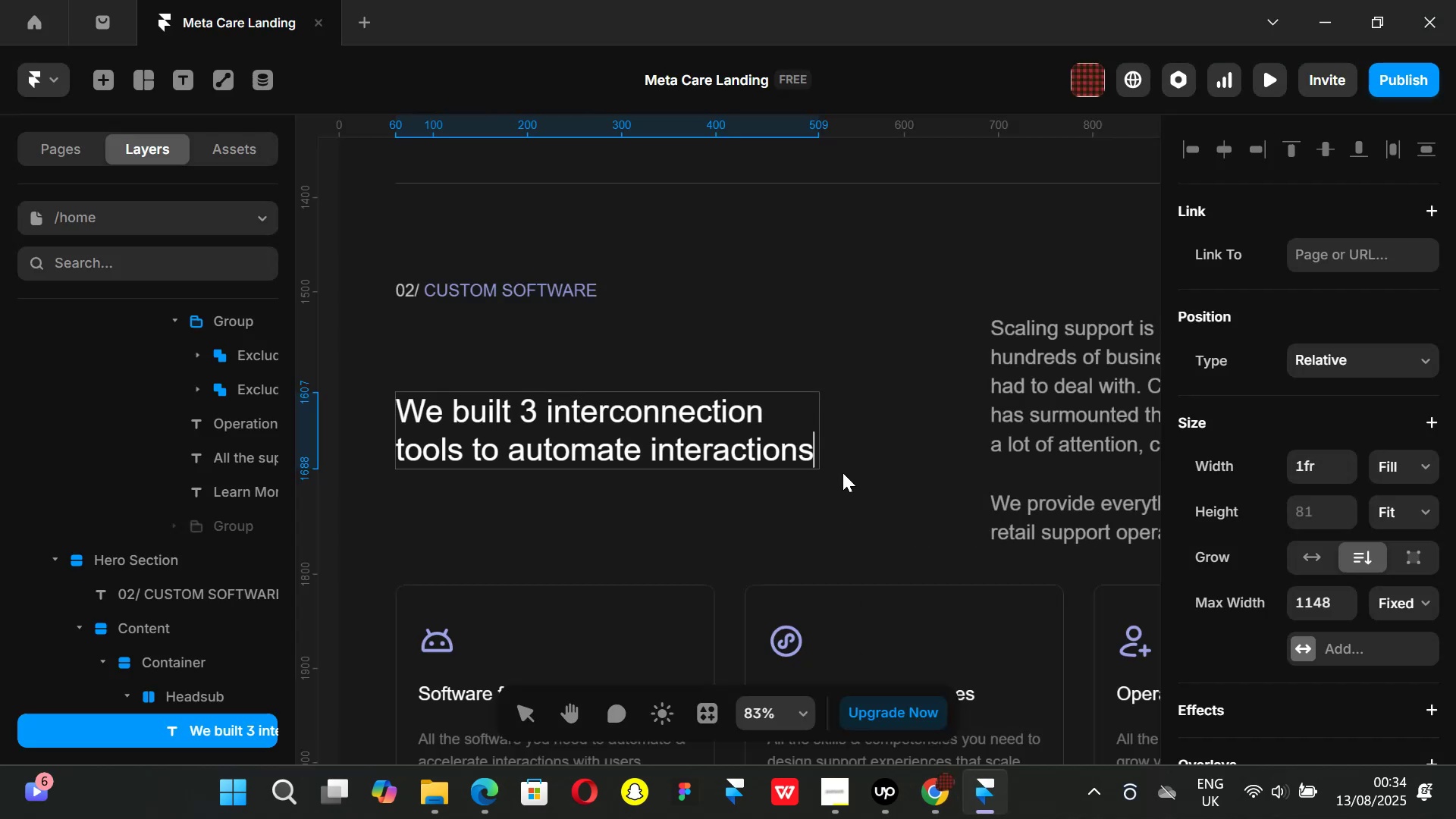 
key(Control+ControlLeft)
 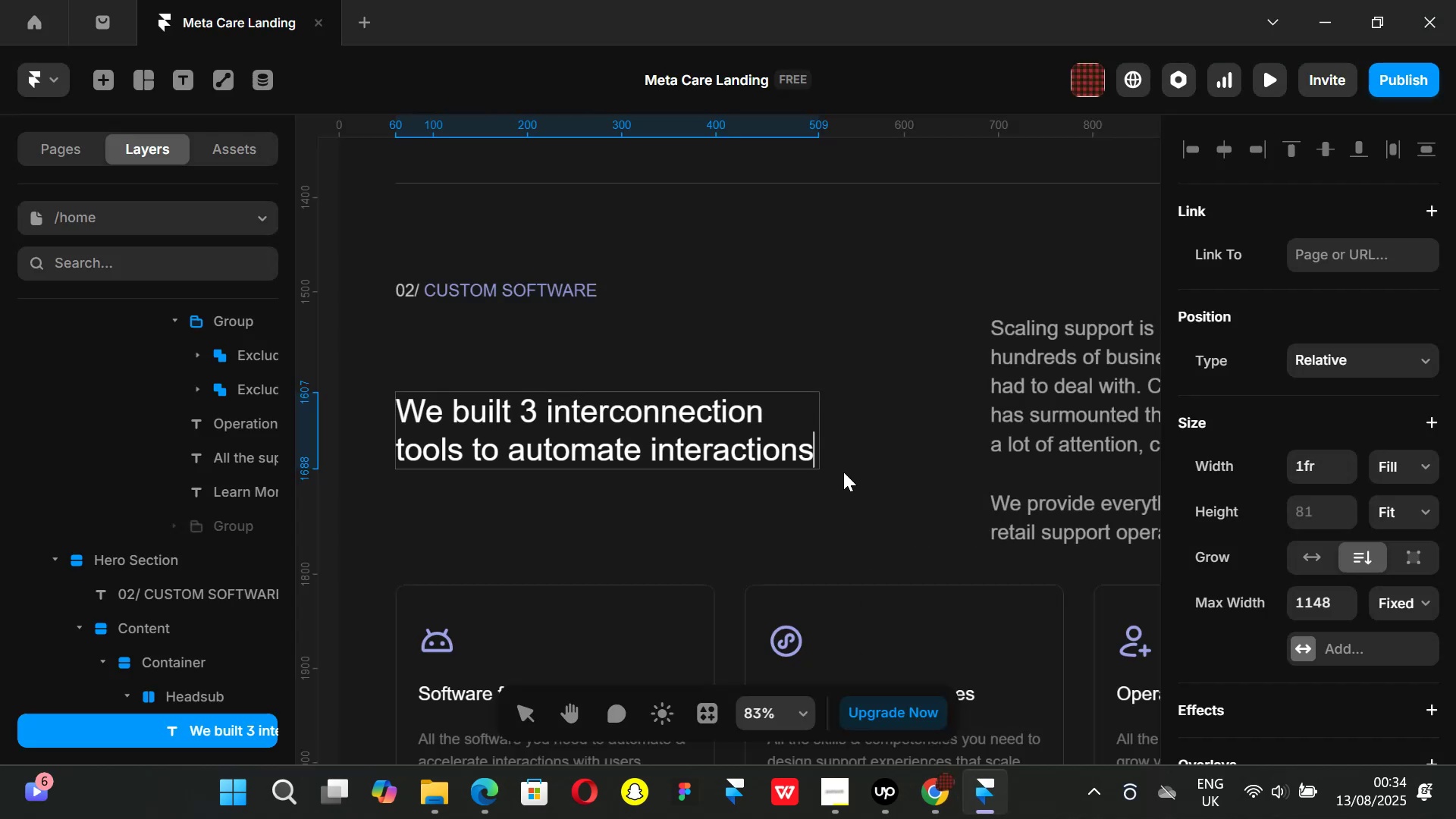 
scroll: coordinate [843, 472], scroll_direction: down, amount: 1.0
 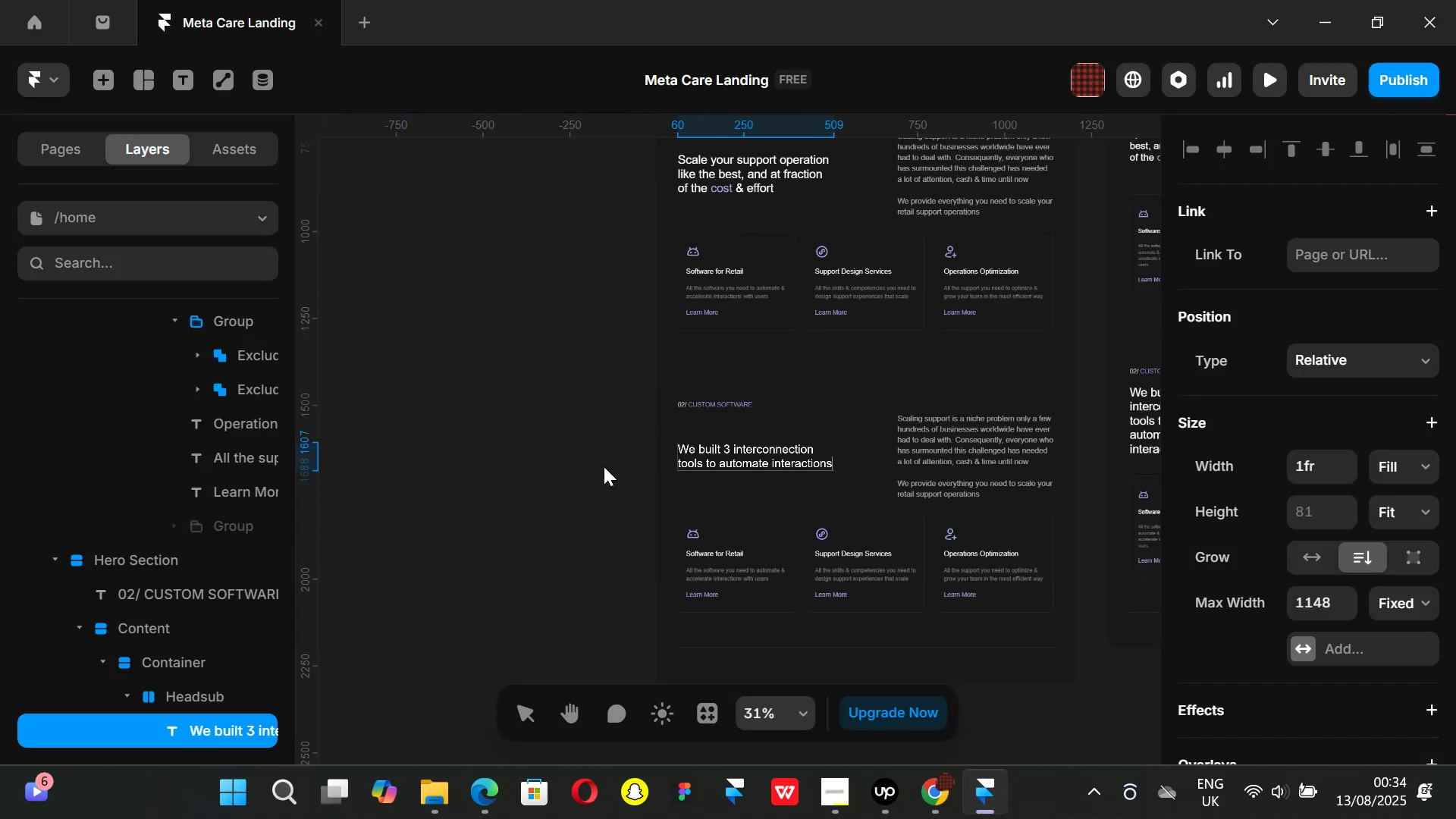 
left_click([604, 466])
 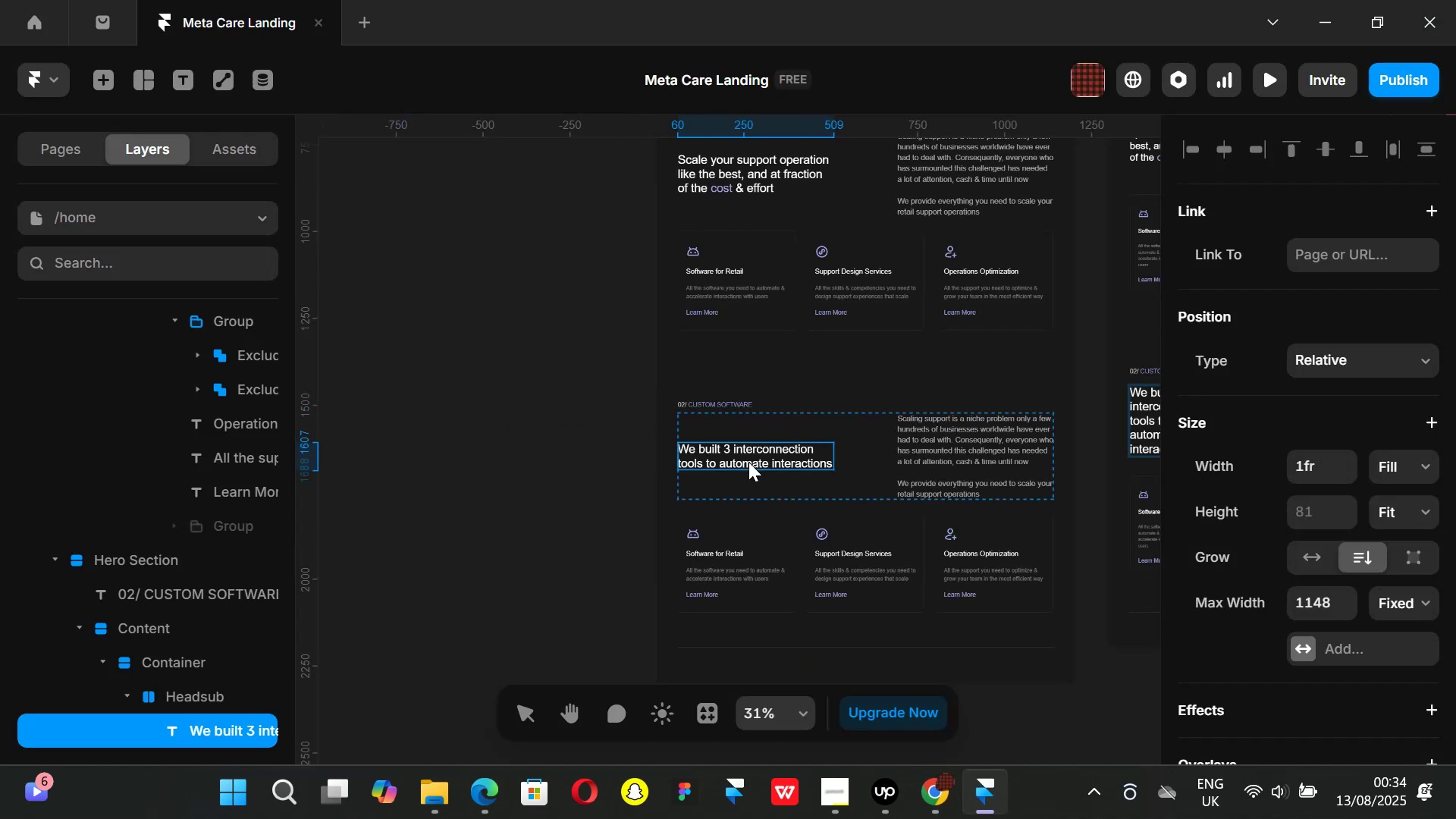 
hold_key(key=ControlLeft, duration=0.9)
scroll: coordinate [846, 460], scroll_direction: up, amount: 2.0
 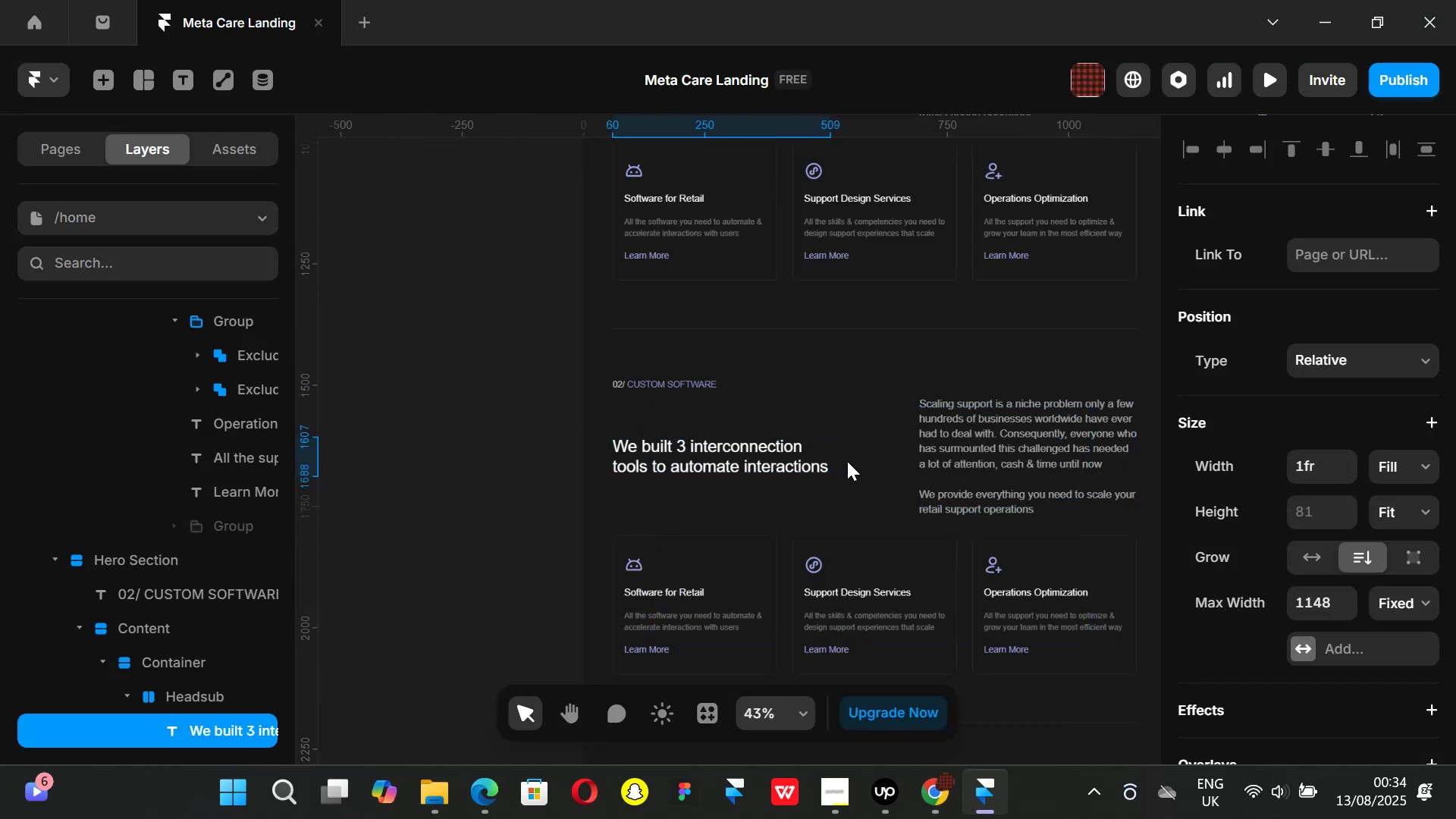 
hold_key(key=ShiftLeft, duration=1.0)
scroll: coordinate [861, 469], scroll_direction: down, amount: 2.0
 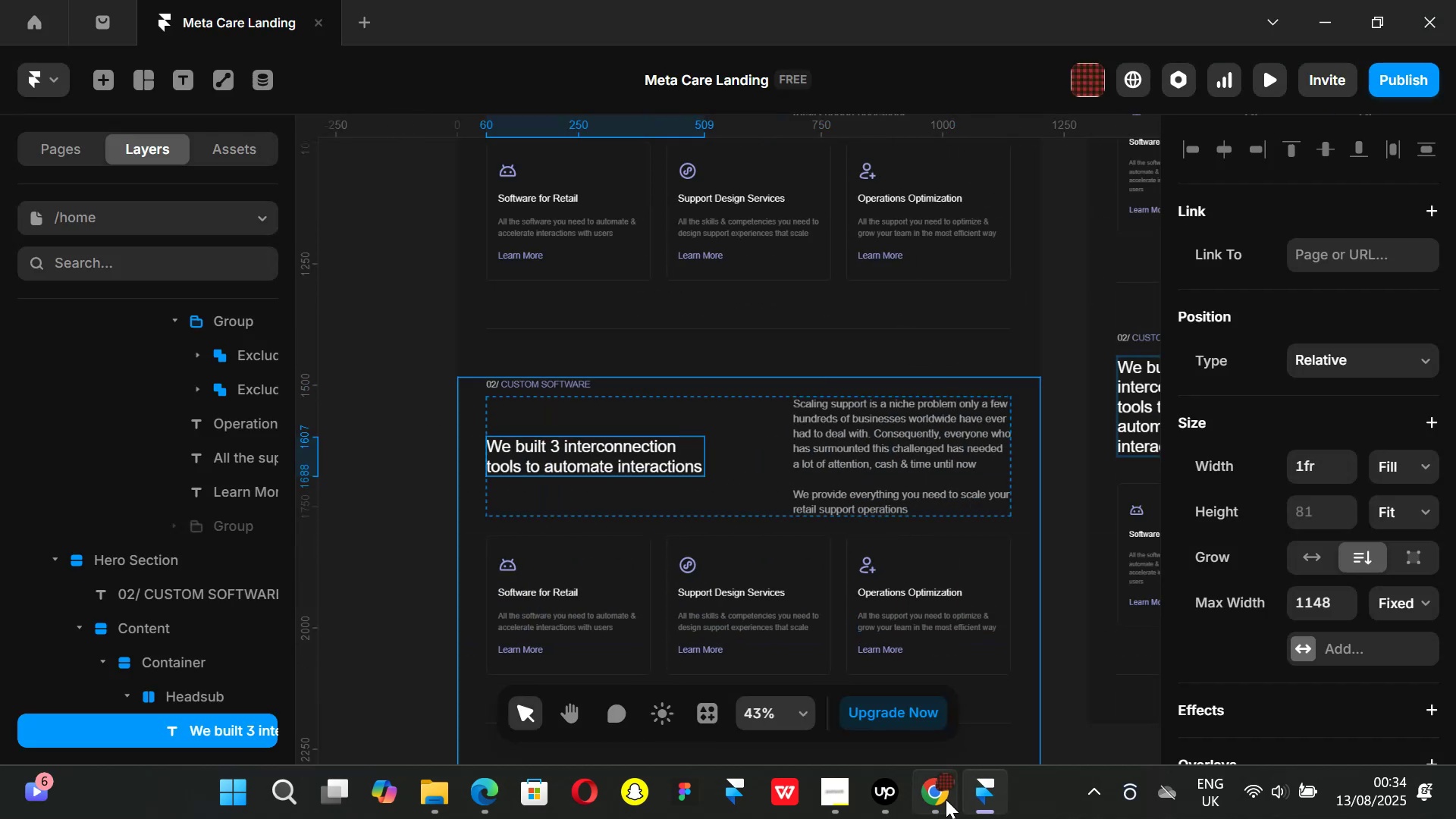 
left_click([945, 801])
 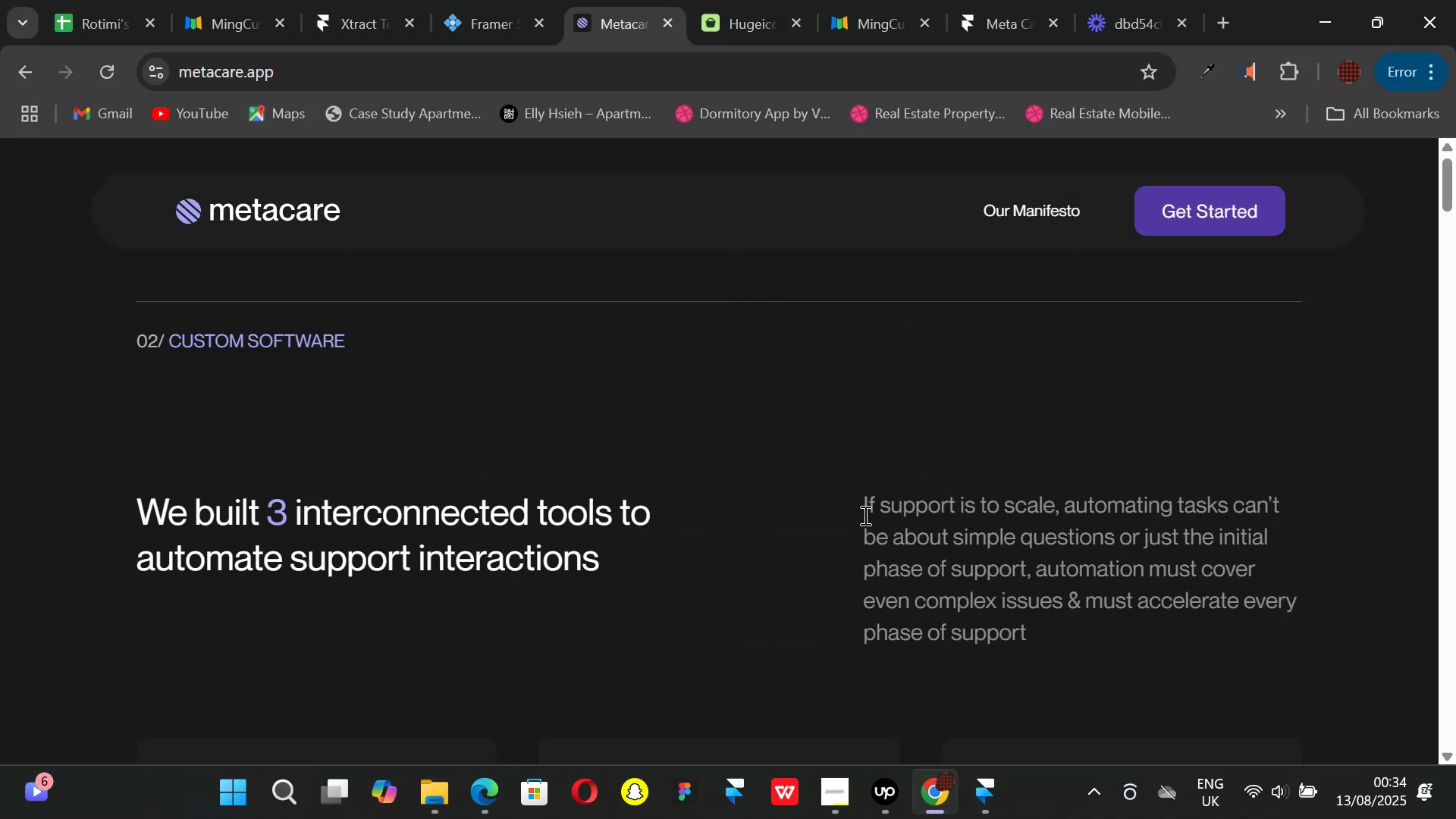 
left_click_drag(start_coordinate=[863, 508], to_coordinate=[1038, 651])
 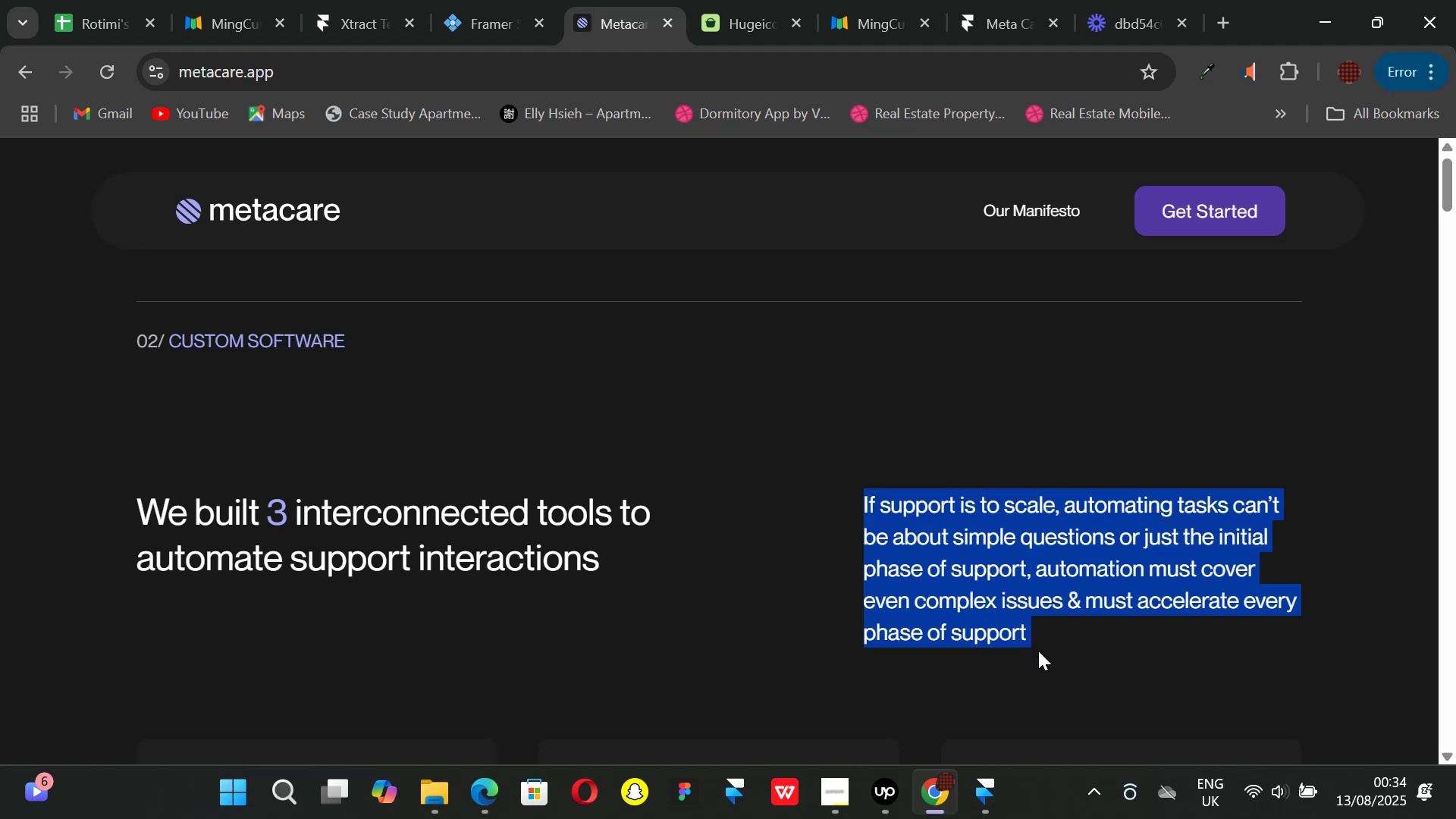 
key(Control+ControlLeft)
 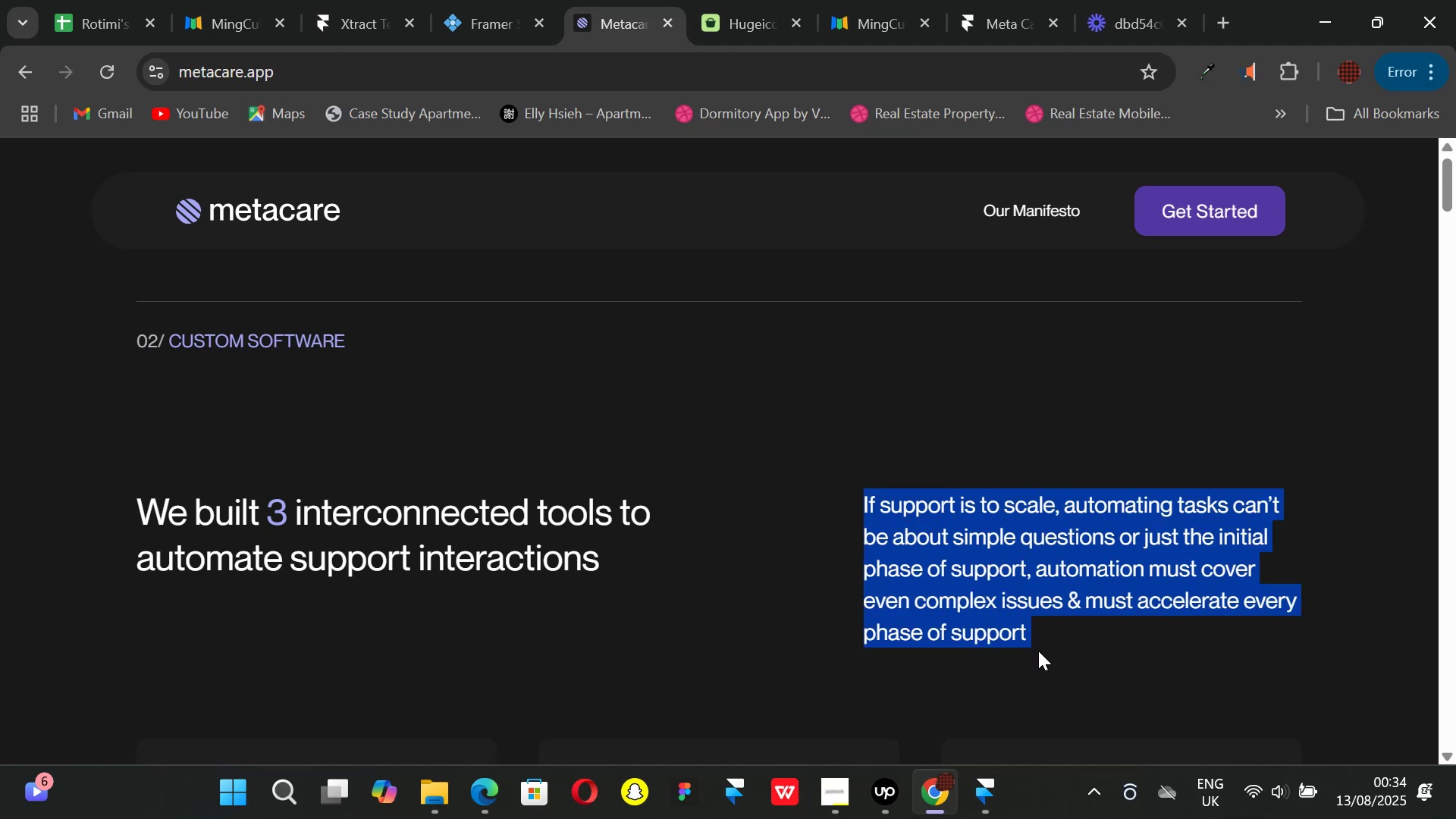 
key(Control+C)
 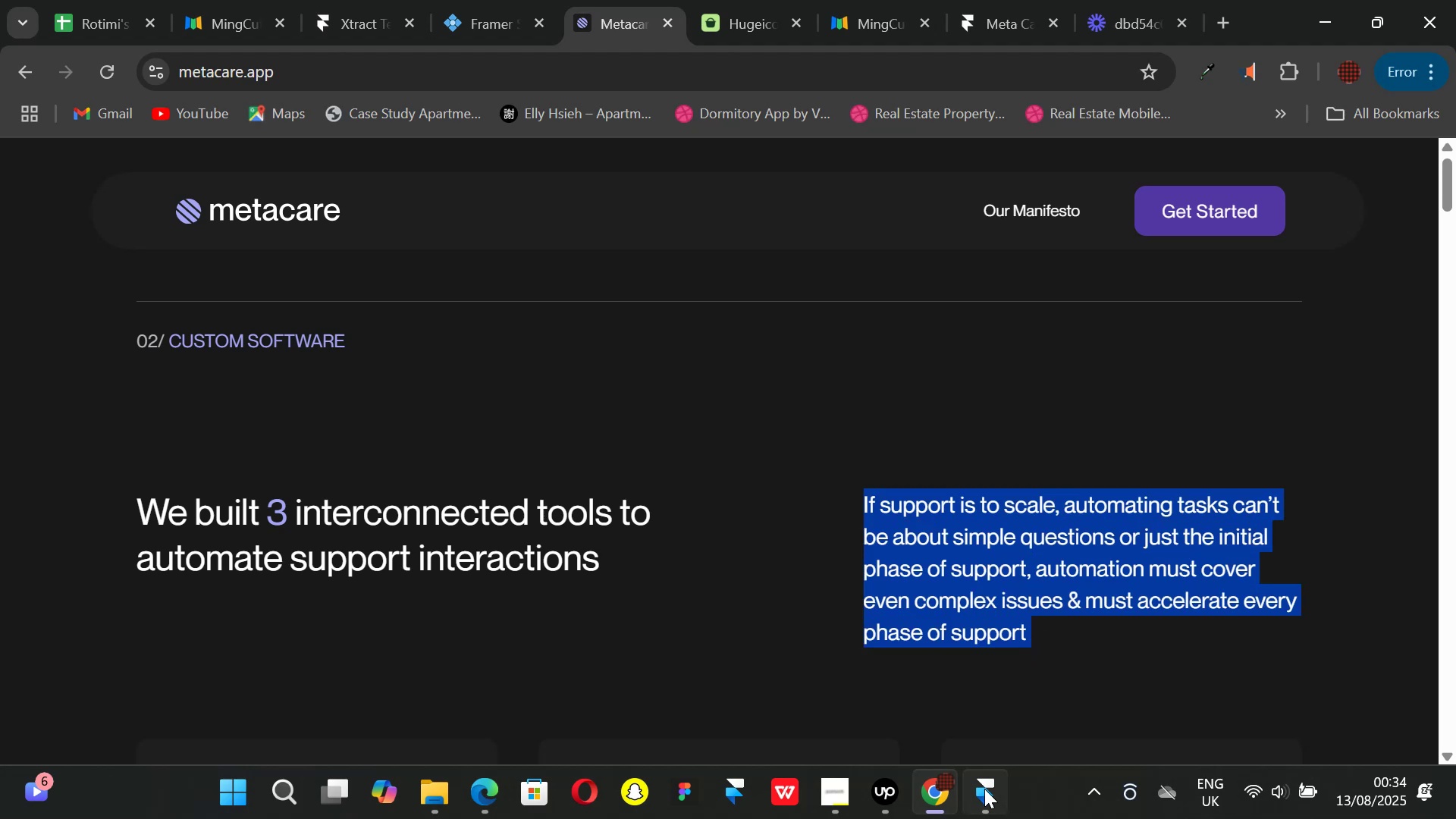 
left_click([995, 805])
 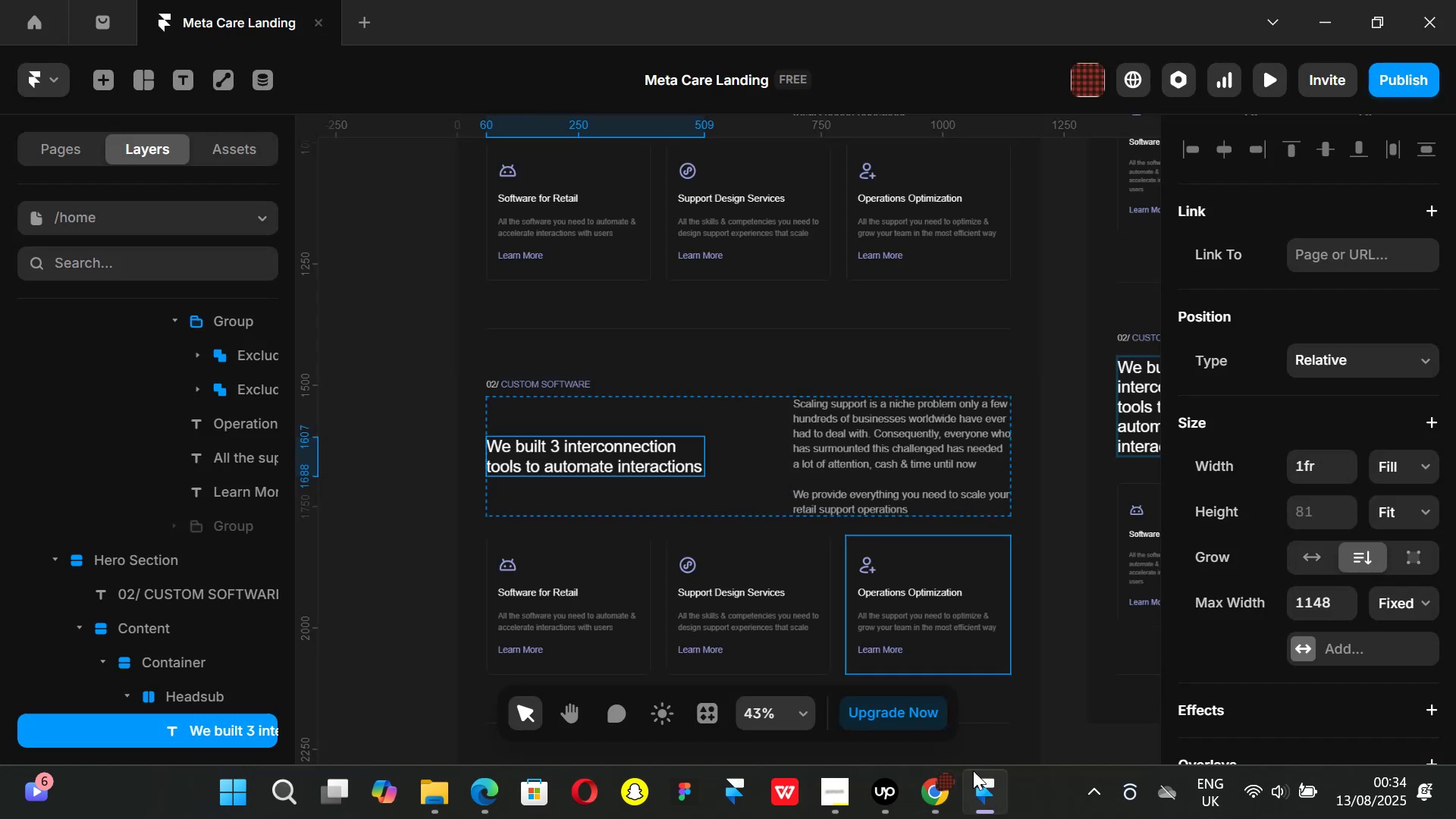 
left_click([947, 799])
 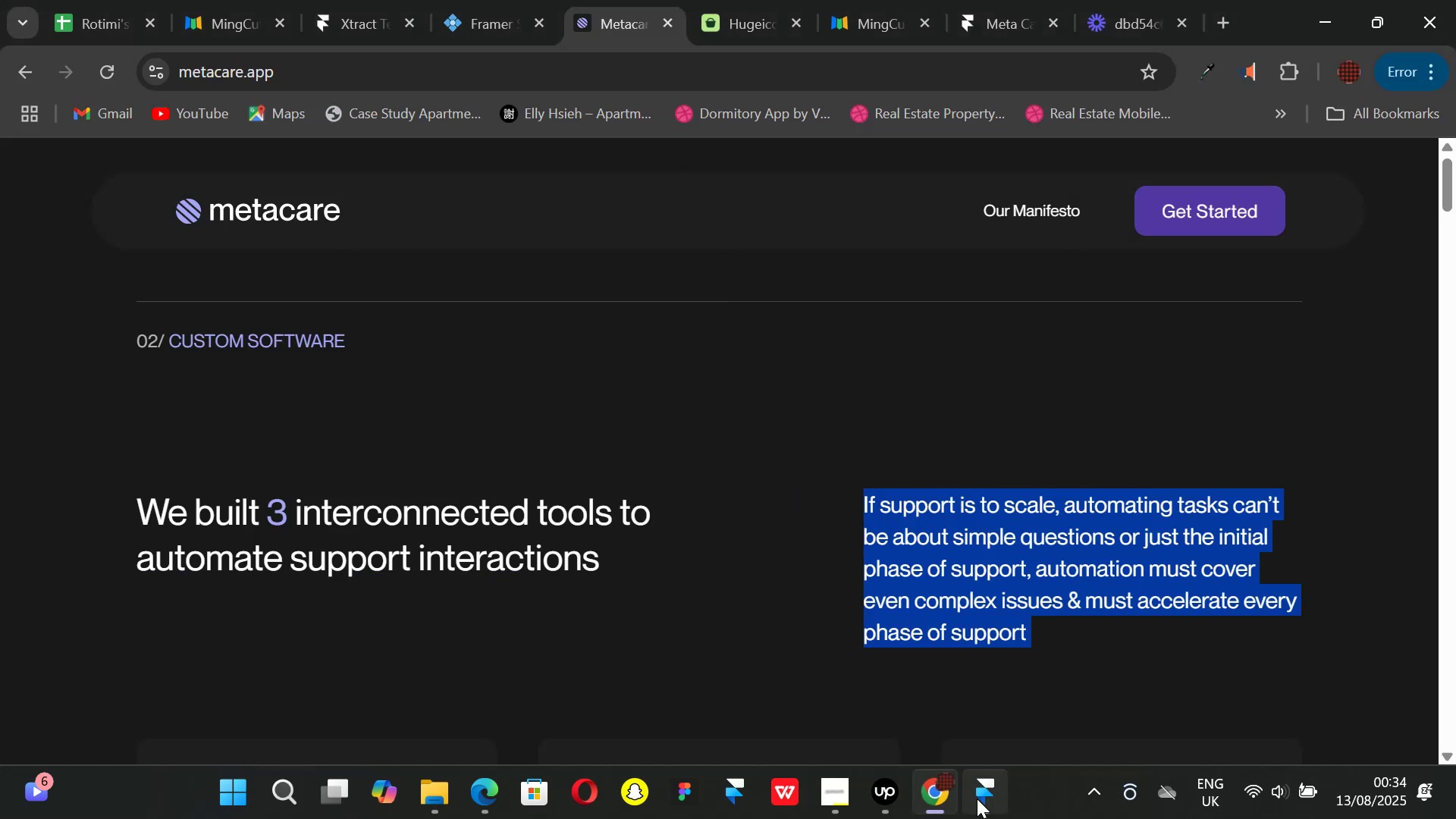 
left_click([977, 799])
 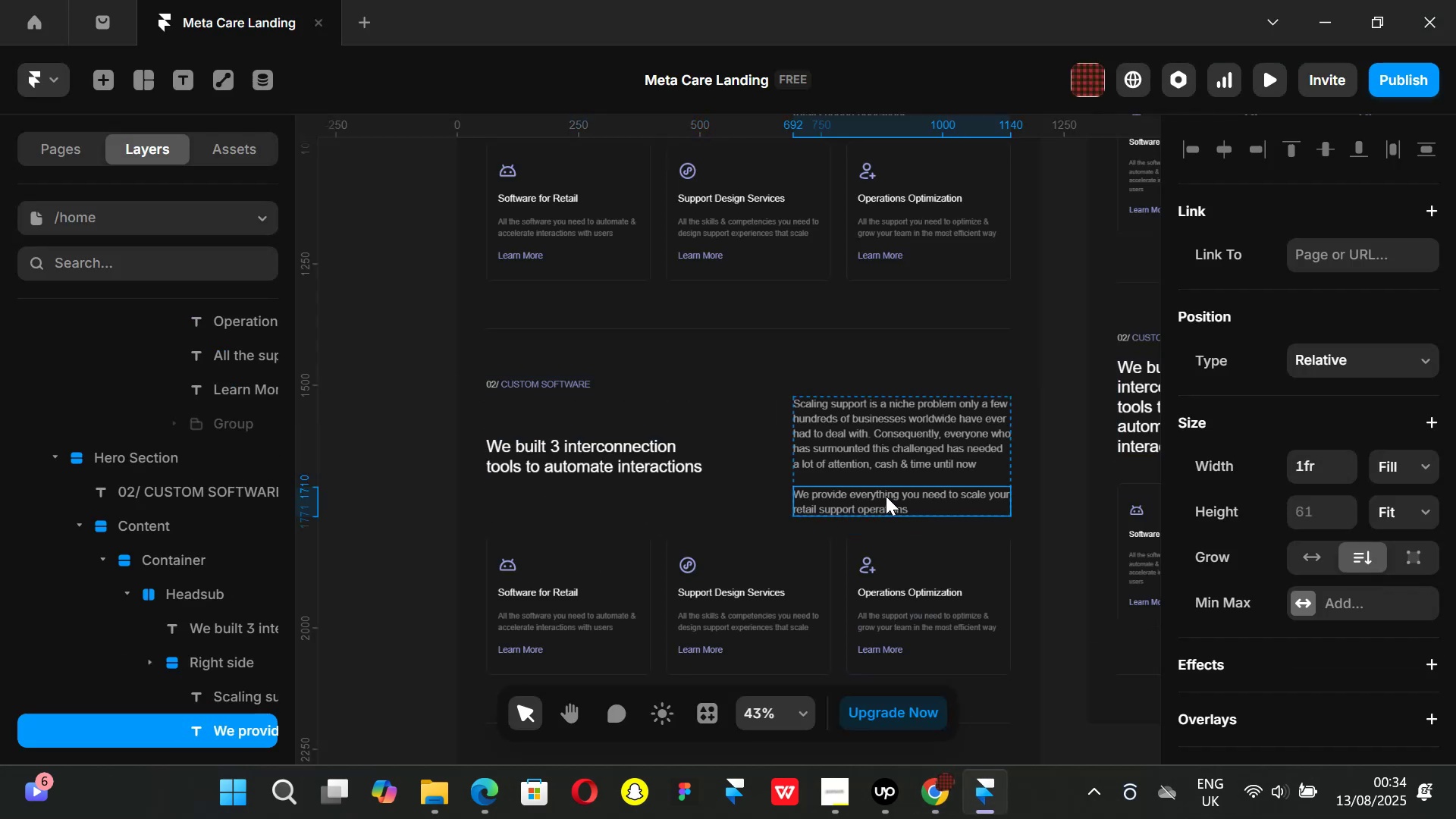 
key(Backspace)
 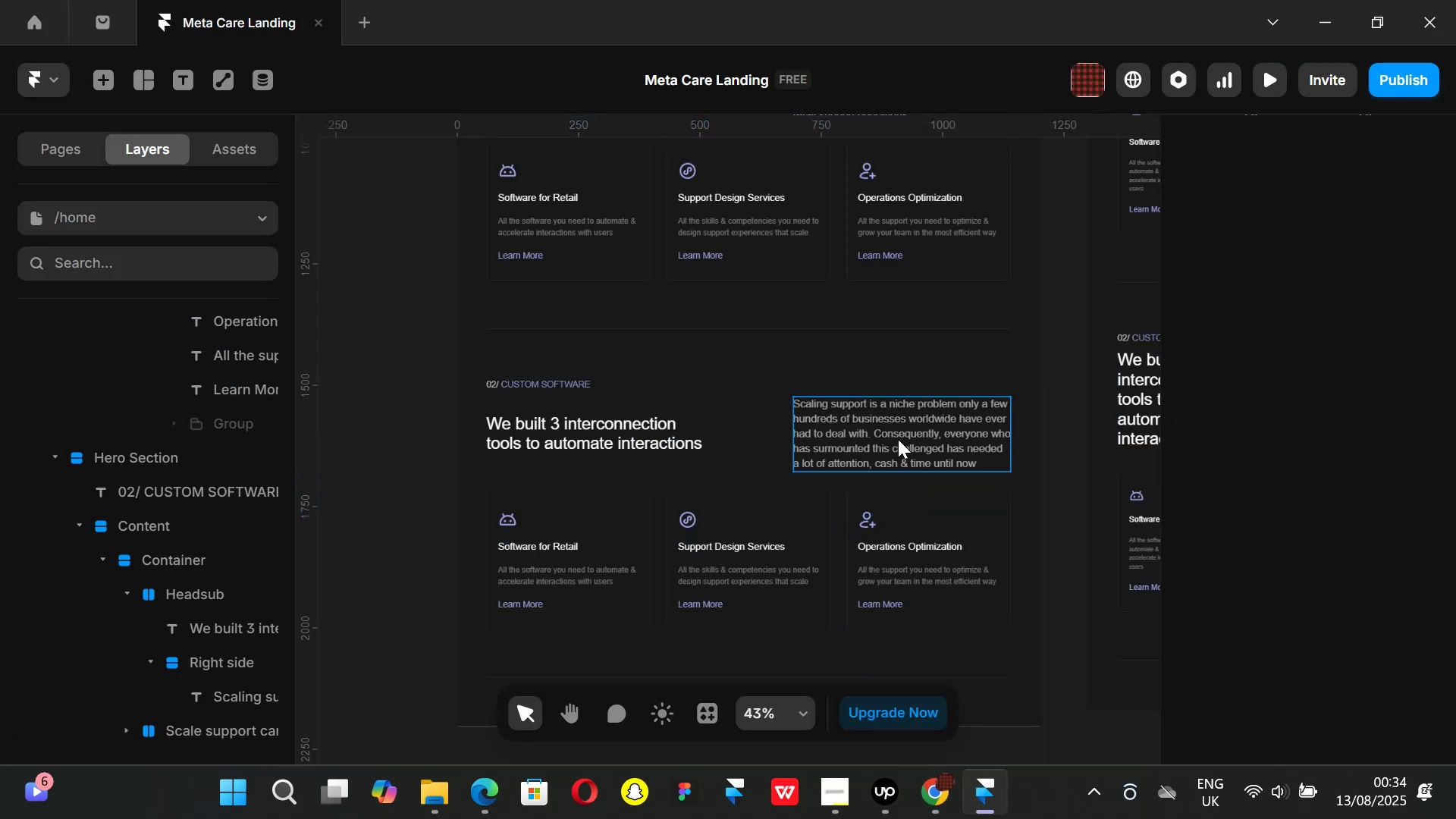 
double_click([898, 439])
 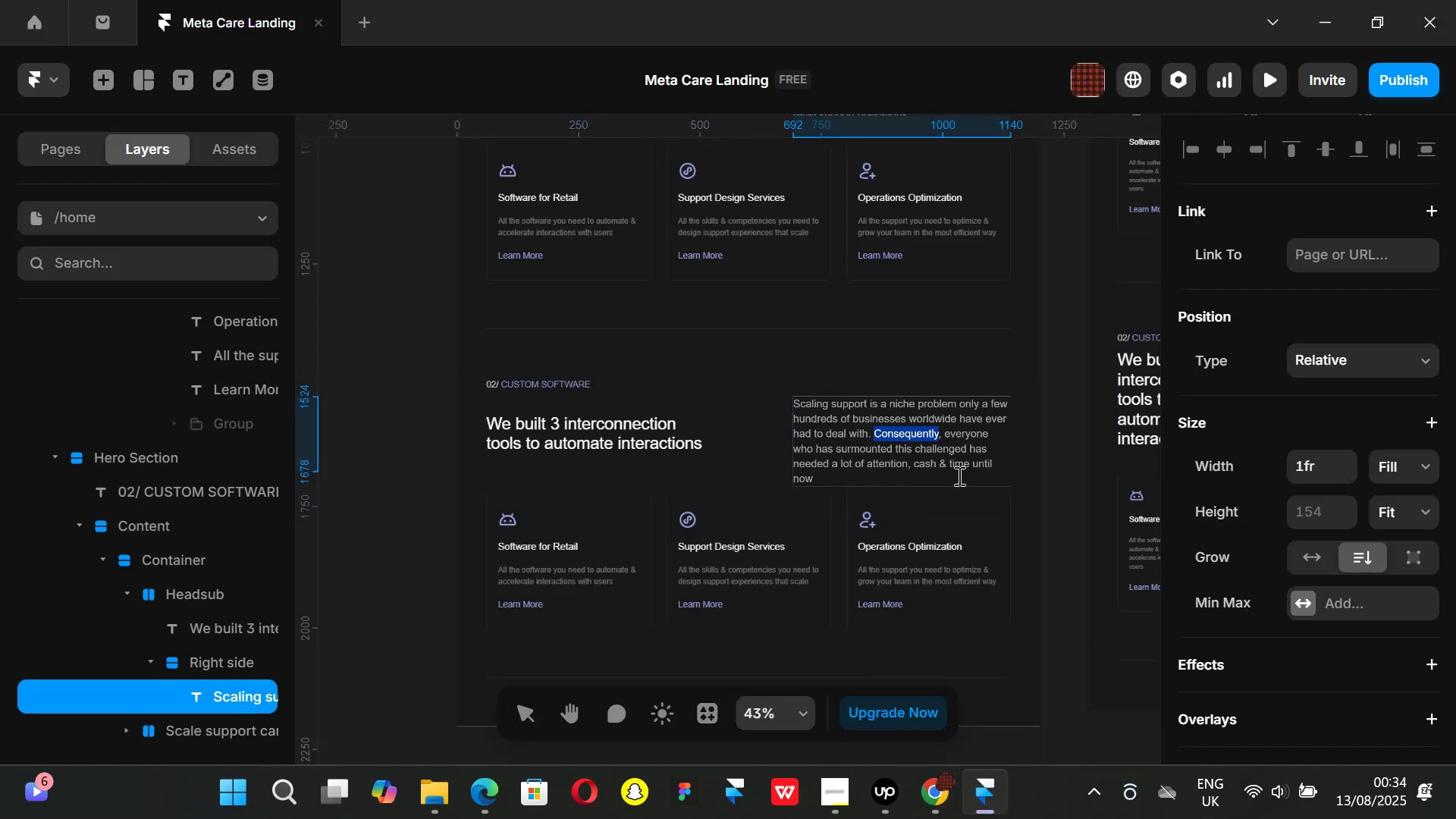 
left_click([939, 475])
 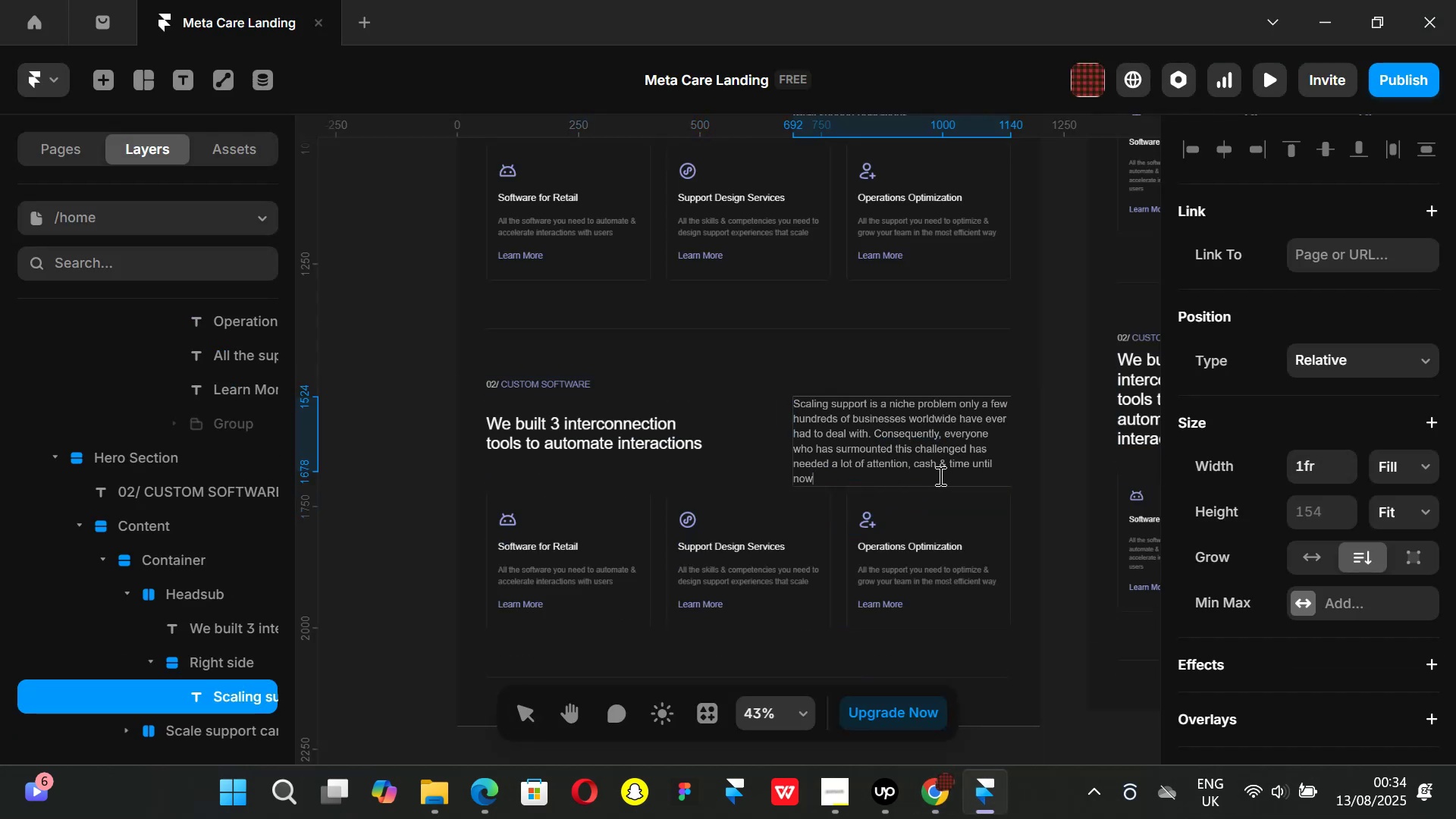 
left_click_drag(start_coordinate=[939, 475], to_coordinate=[780, 394])
 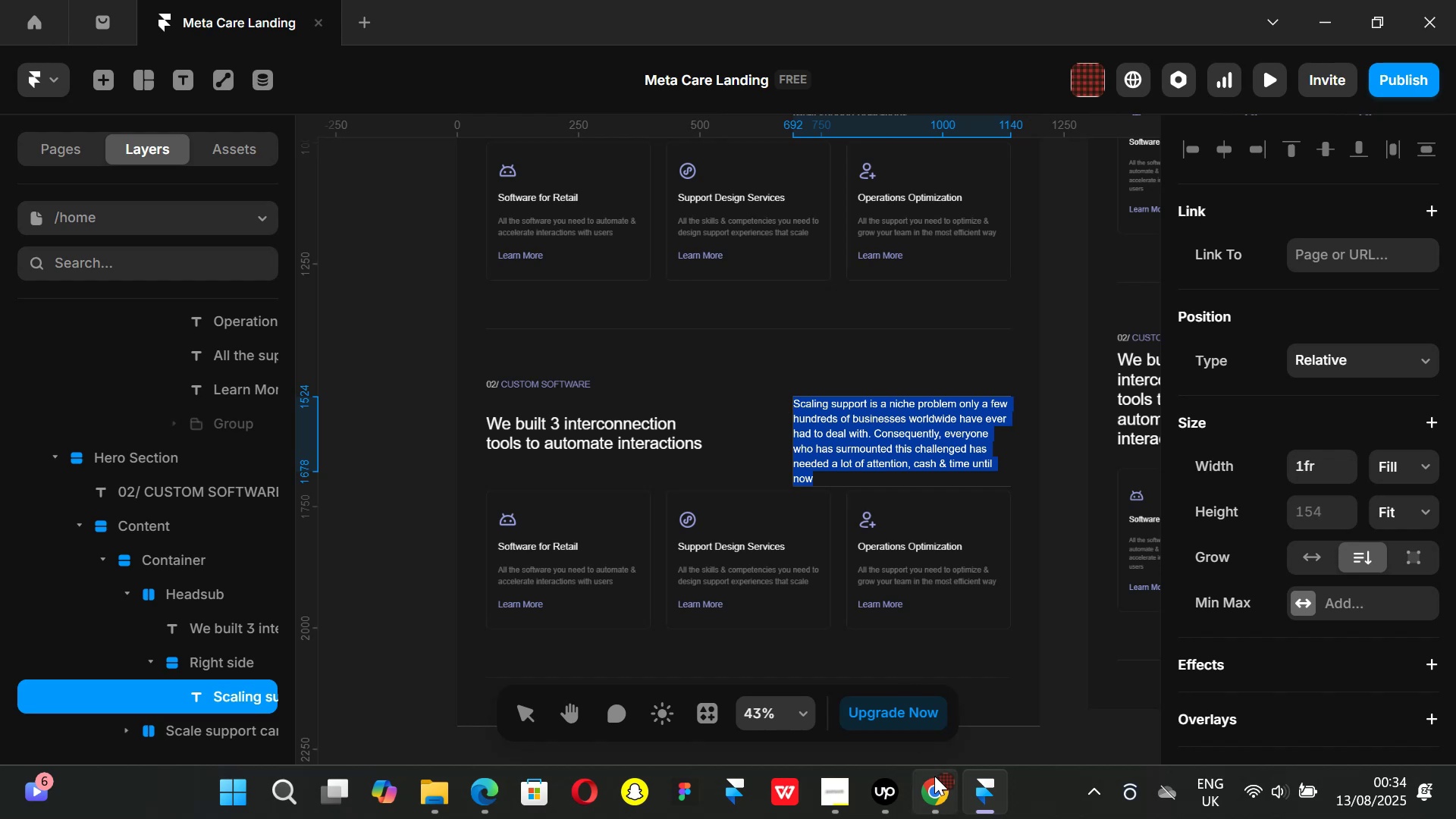 
left_click([934, 777])
 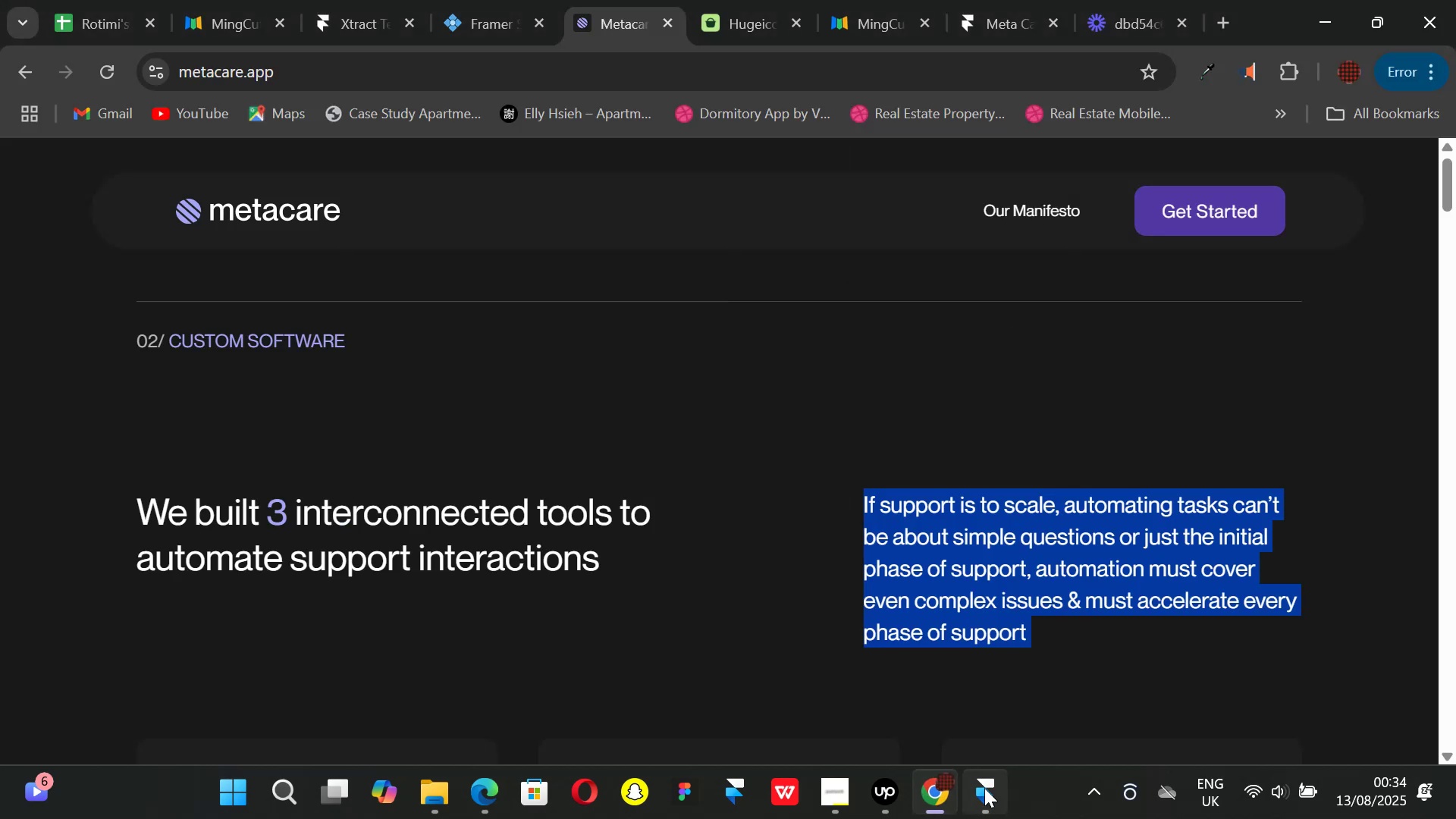 
left_click([984, 788])
 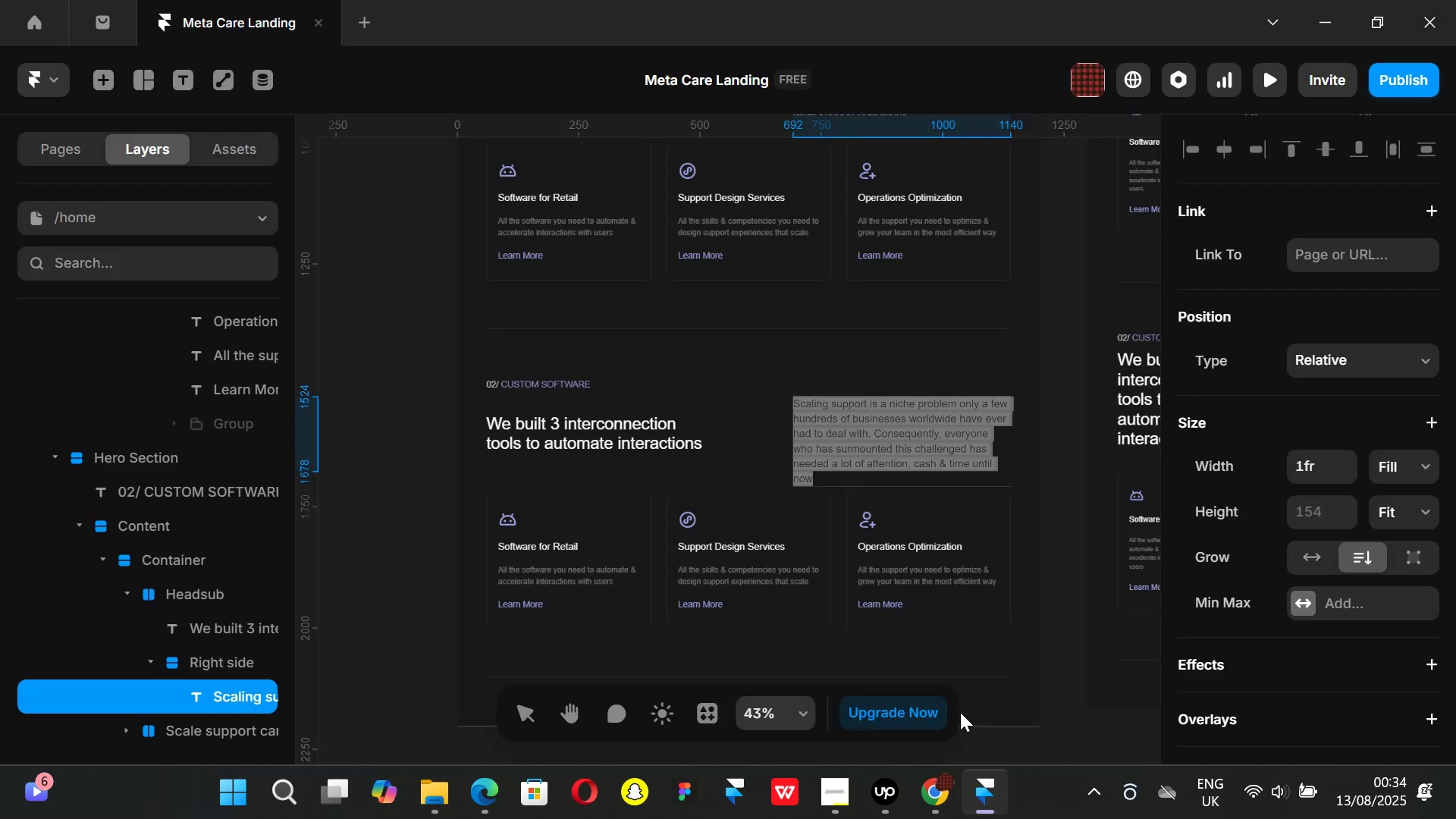 
key(Backspace)
 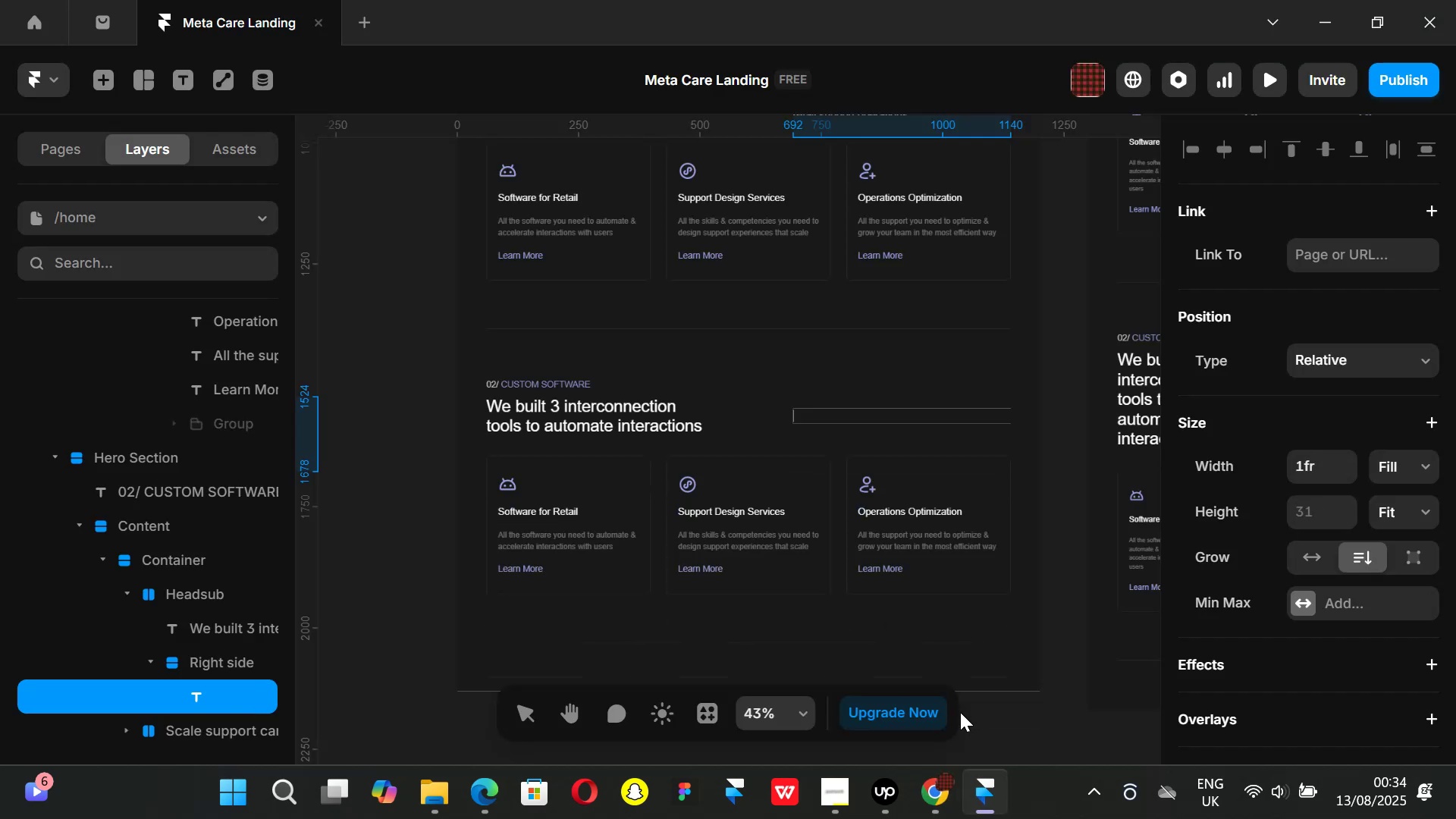 
key(Control+ControlLeft)
 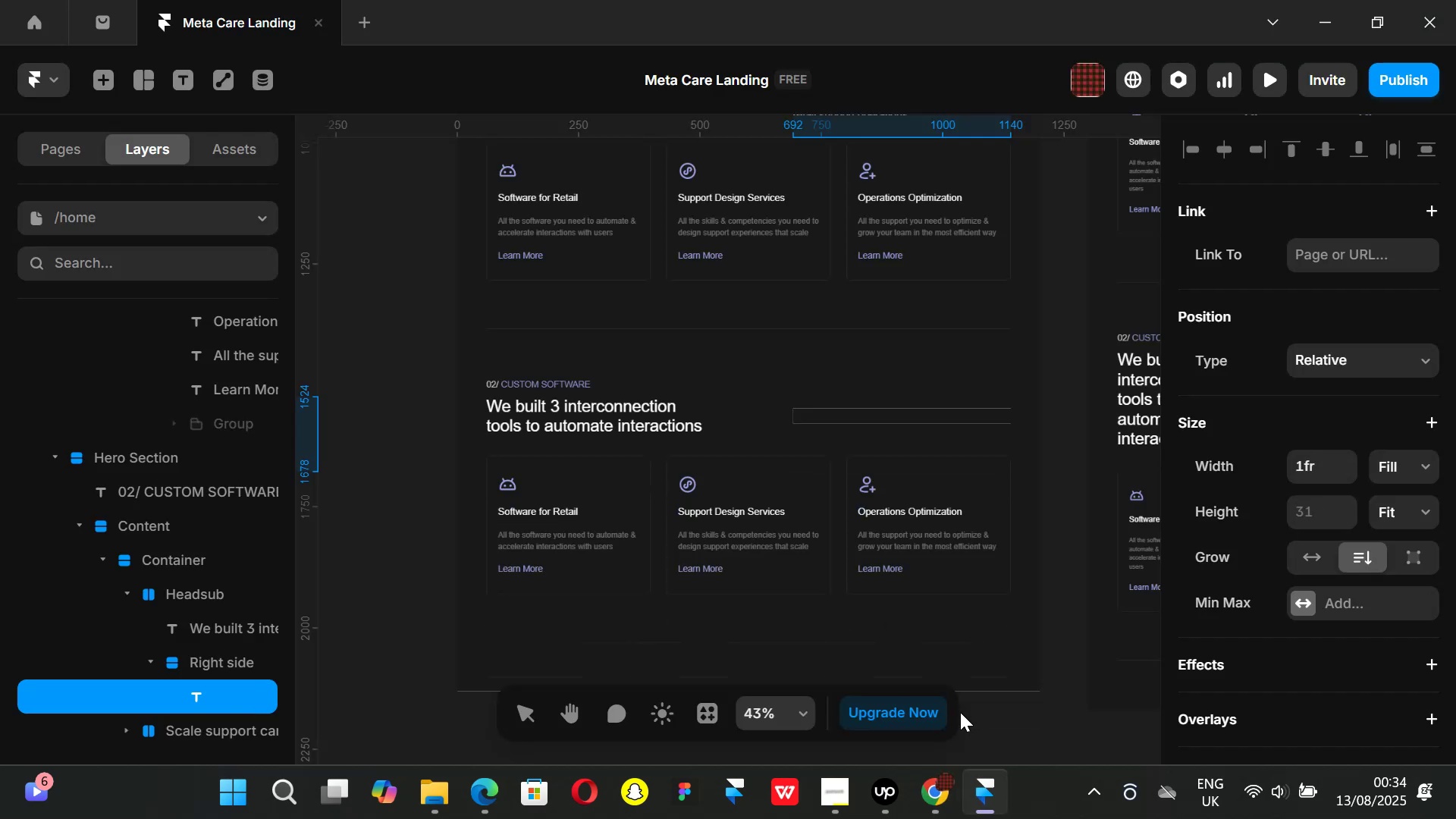 
key(Control+V)
 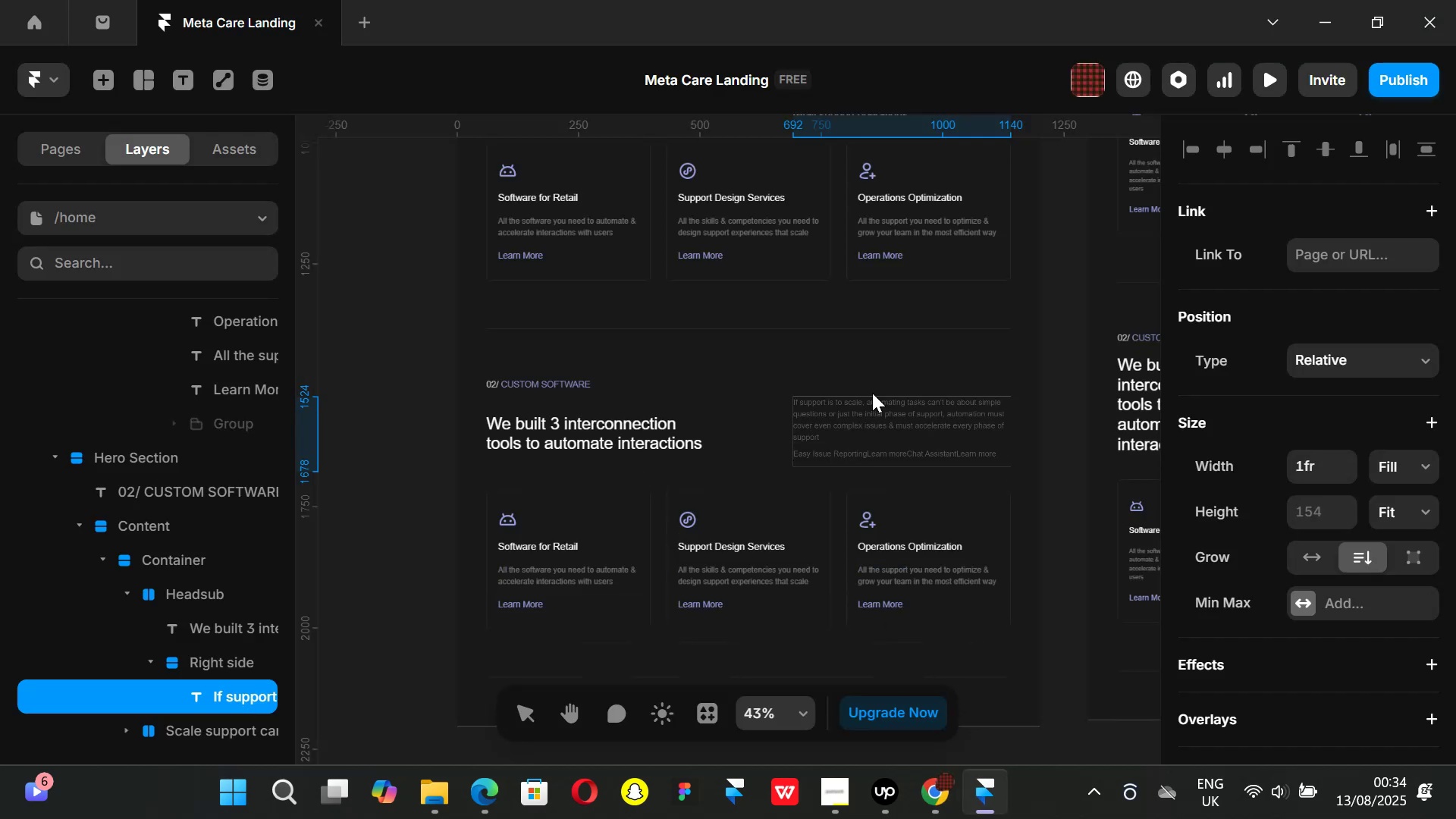 
key(Control+ControlLeft)
 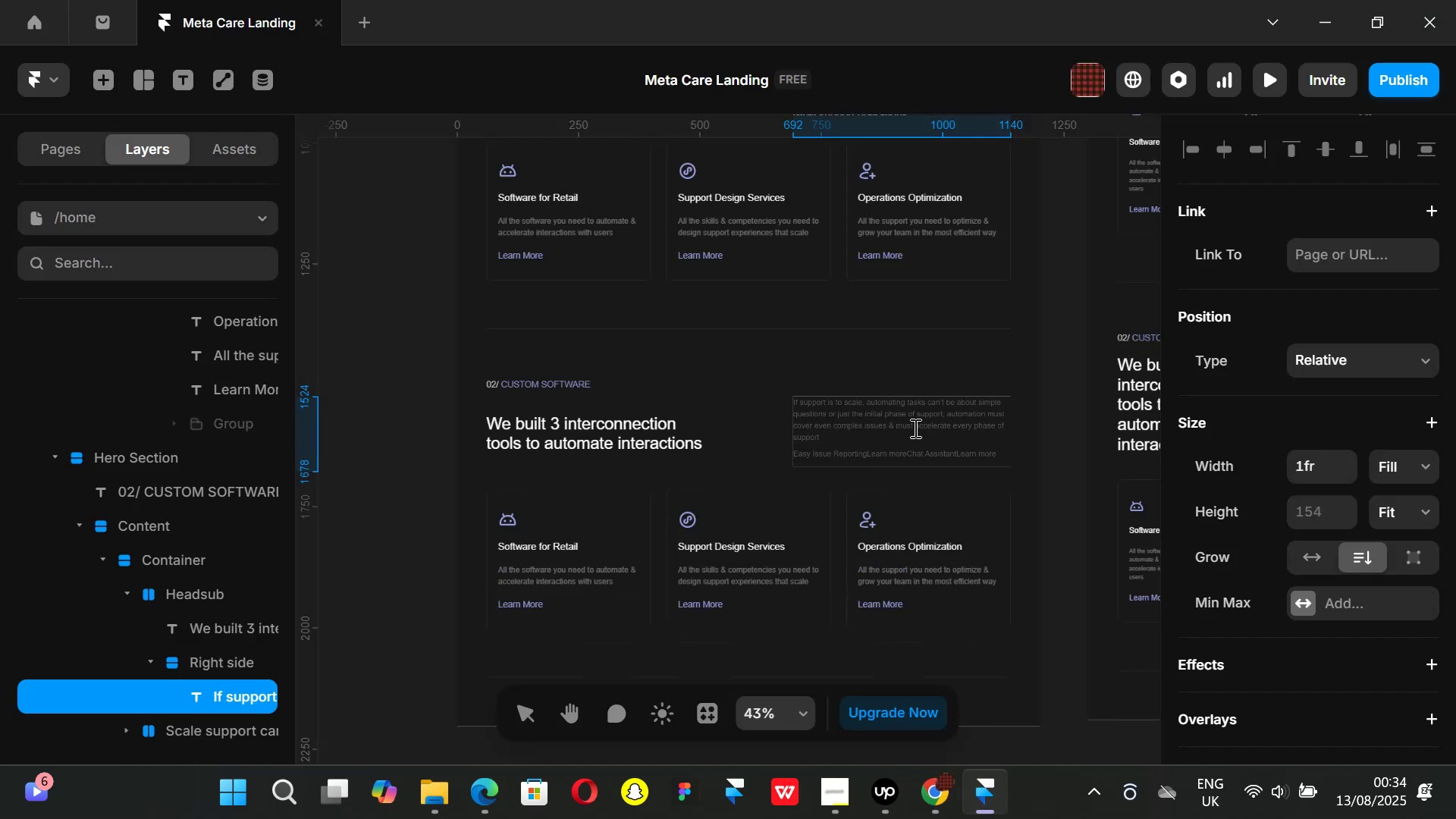 
key(Control+Z)
 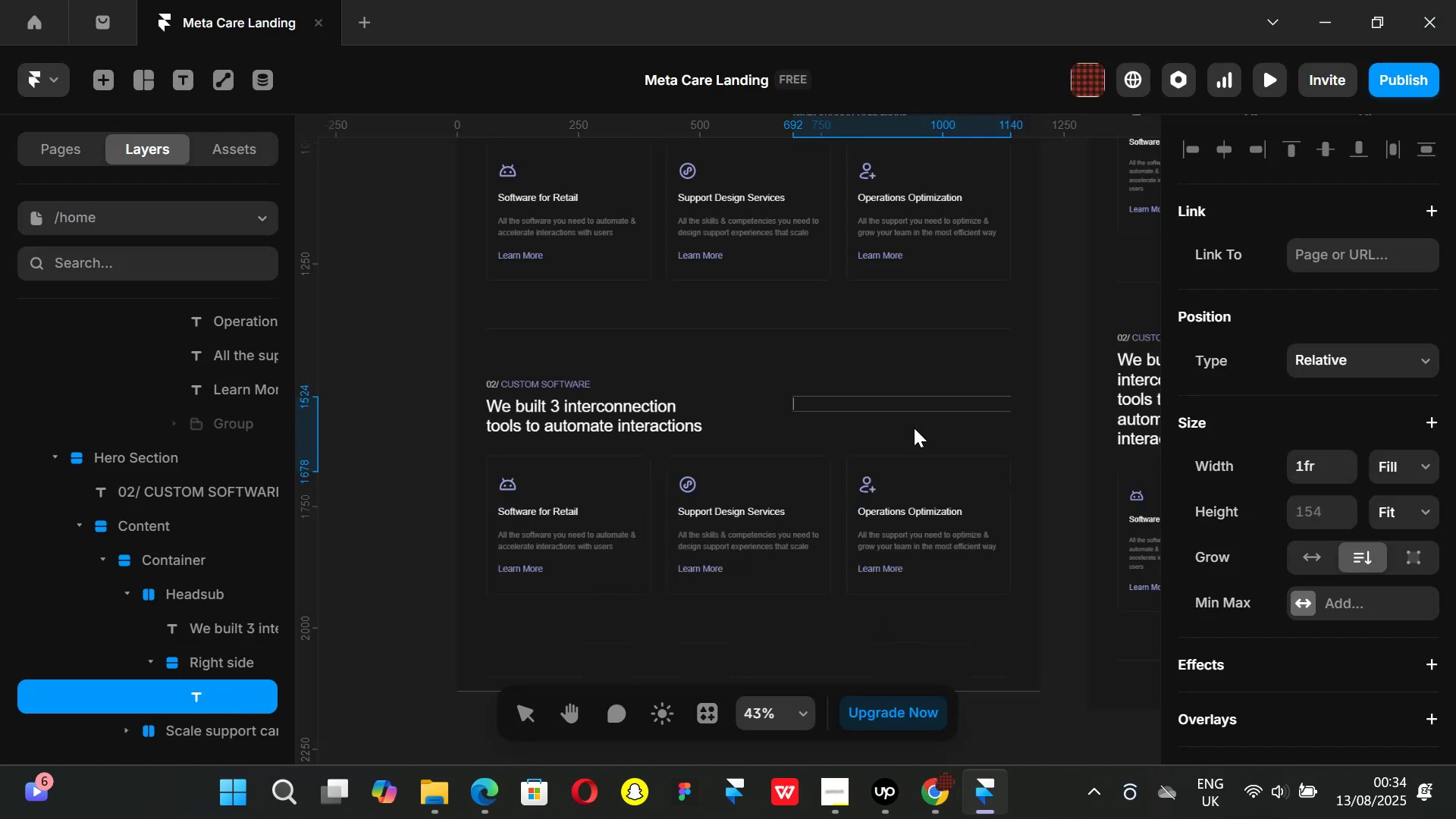 
key(Control+ControlLeft)
 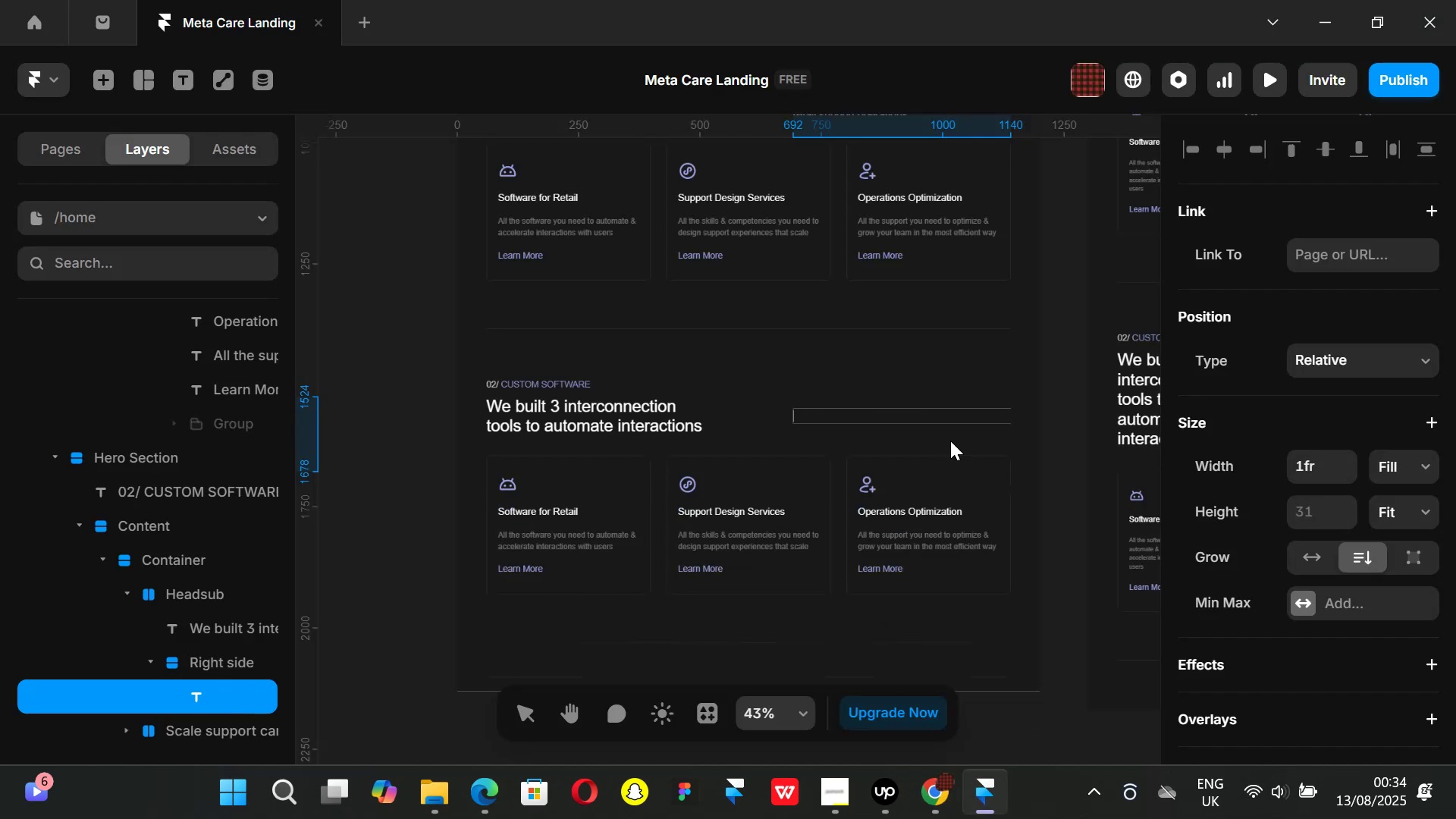 
key(Control+Z)
 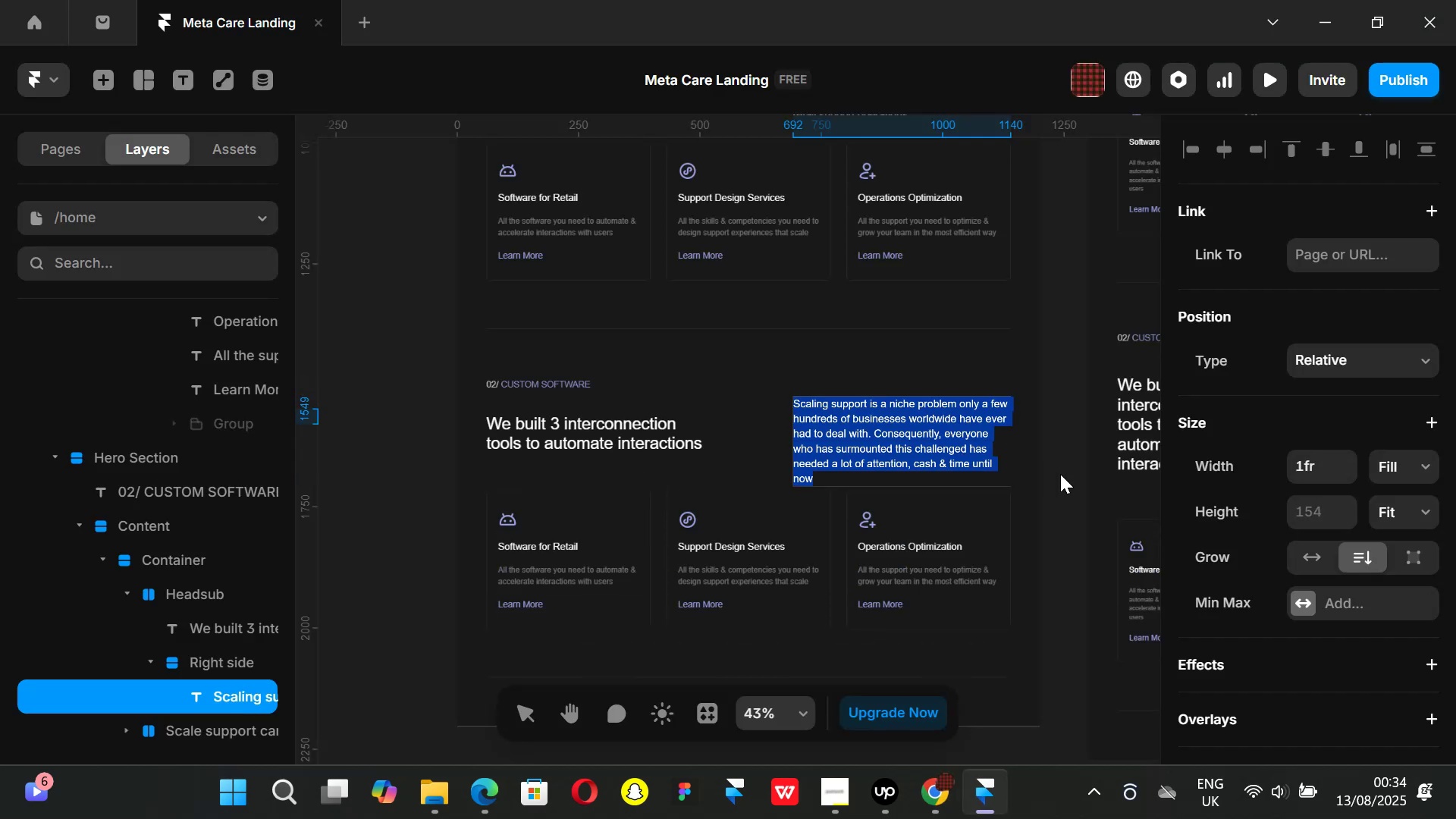 
left_click([1067, 477])
 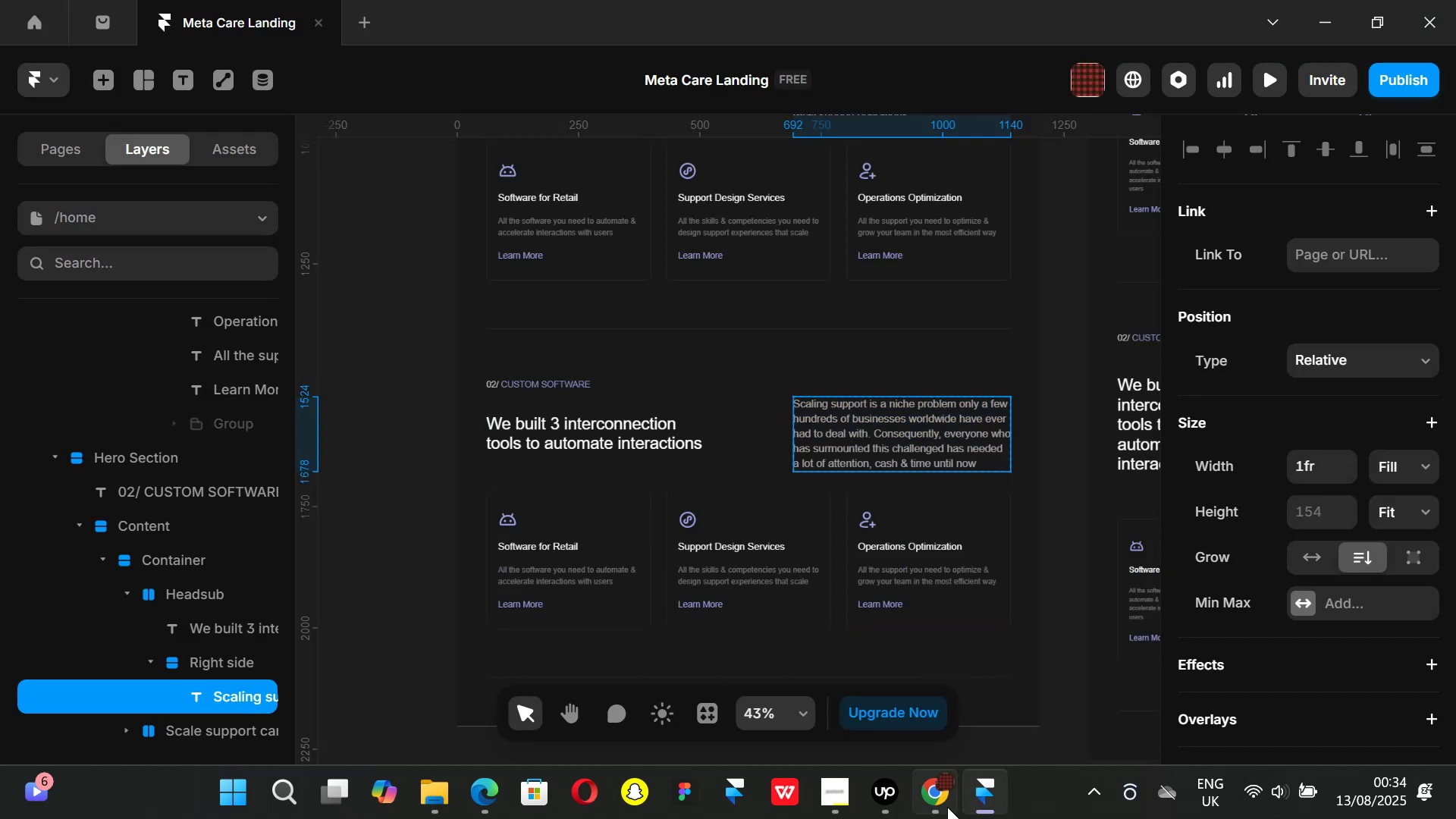 
left_click([942, 804])
 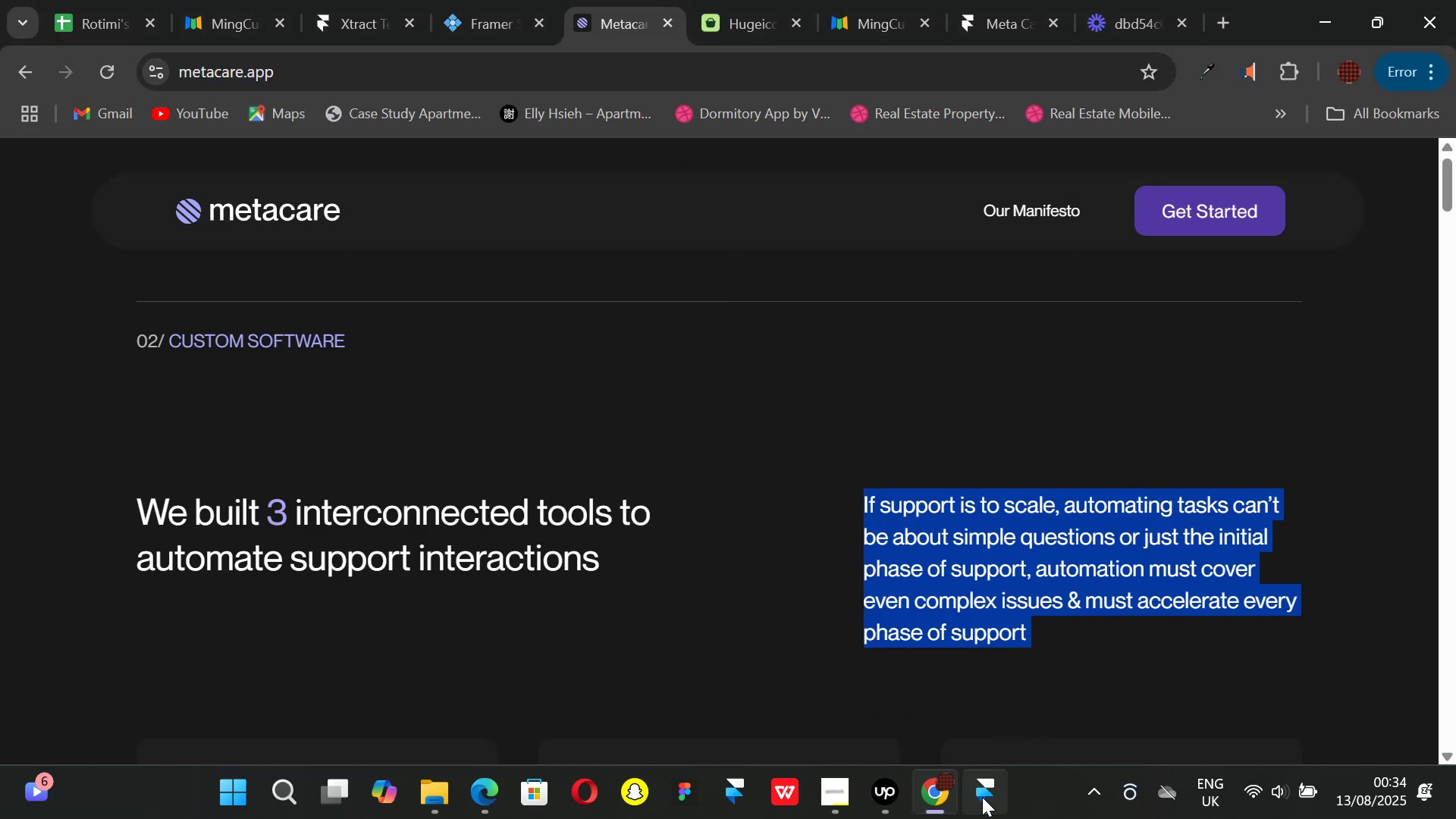 
left_click([982, 797])
 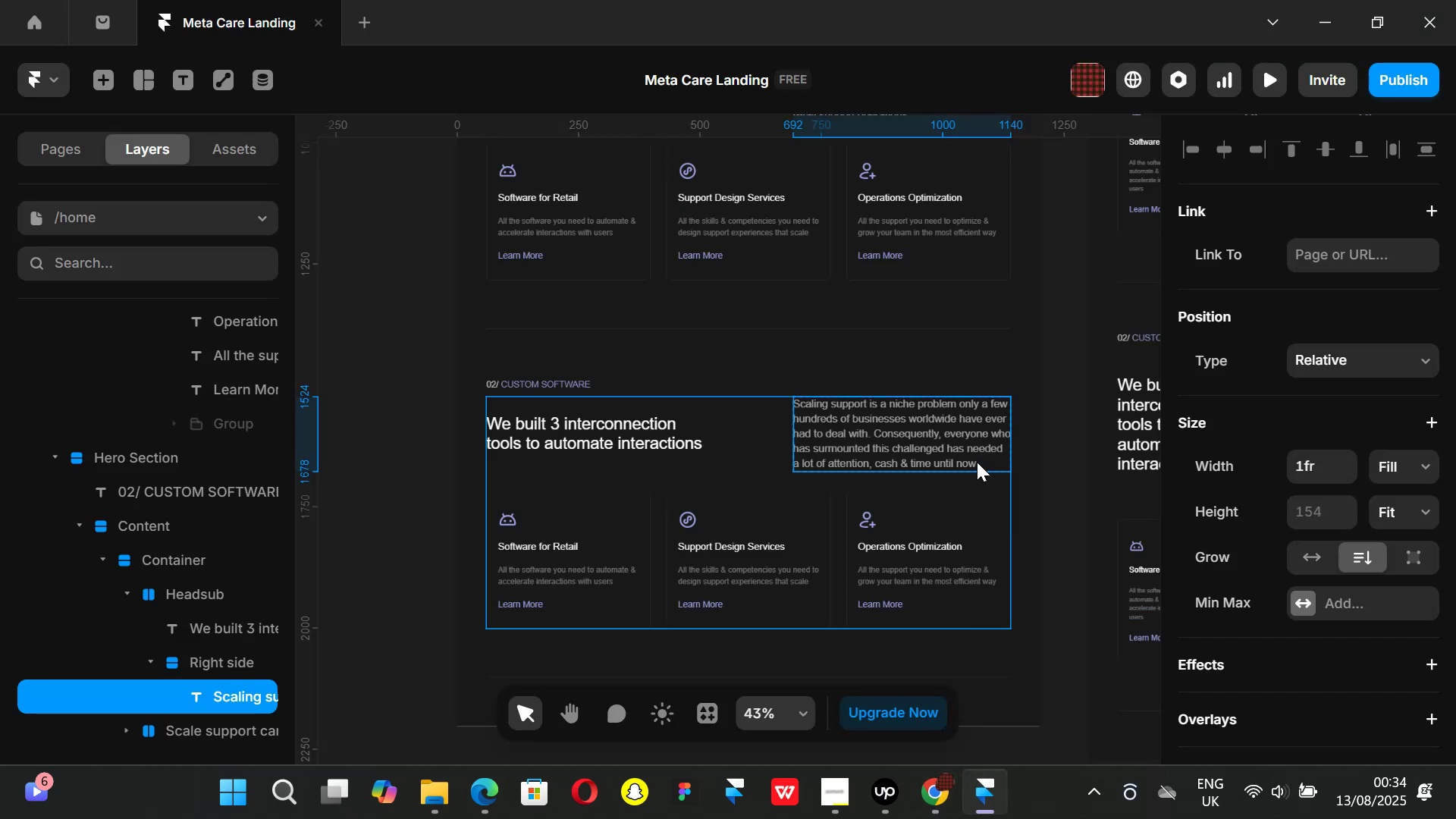 
double_click([977, 462])
 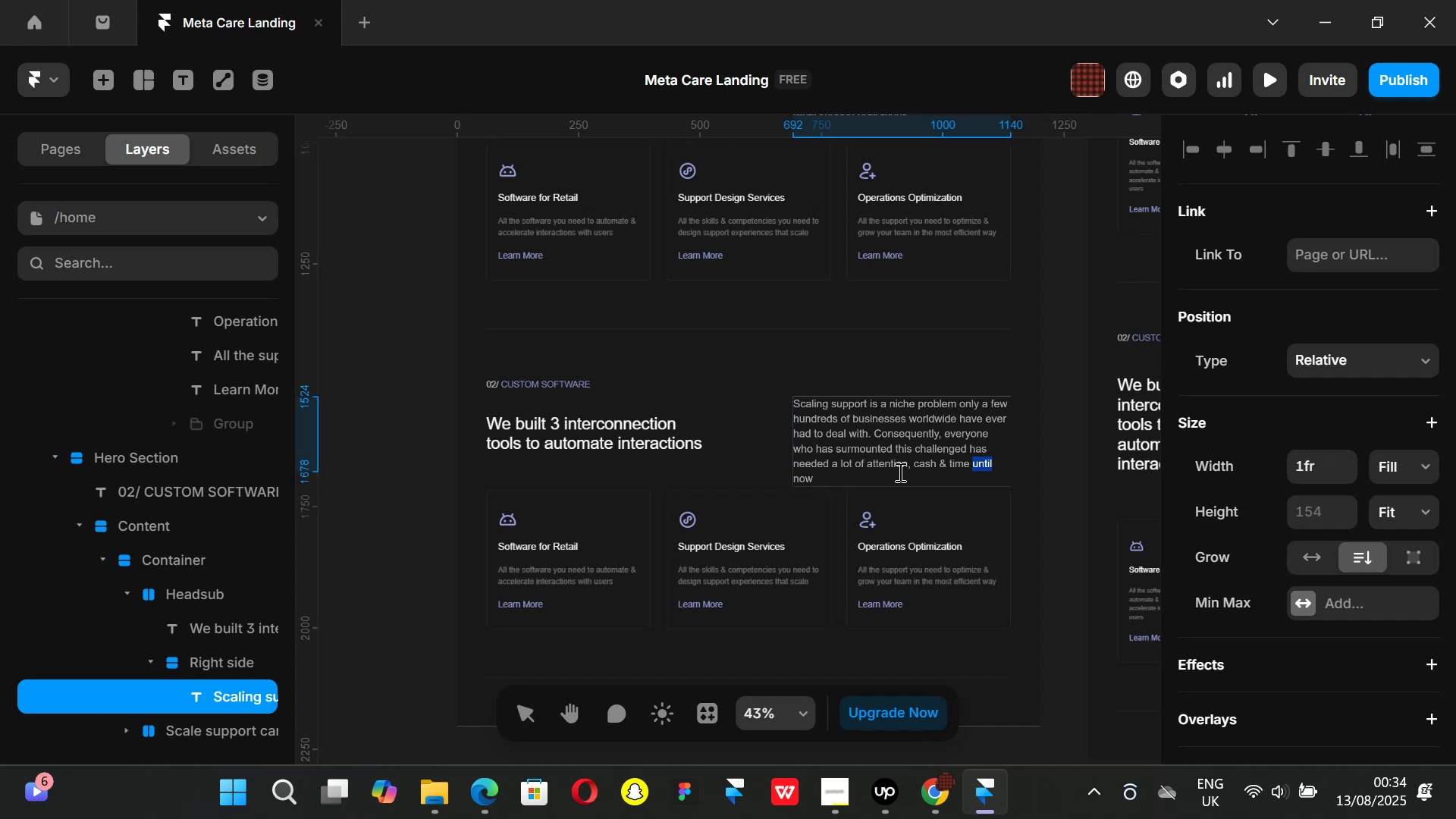 
left_click([876, 472])
 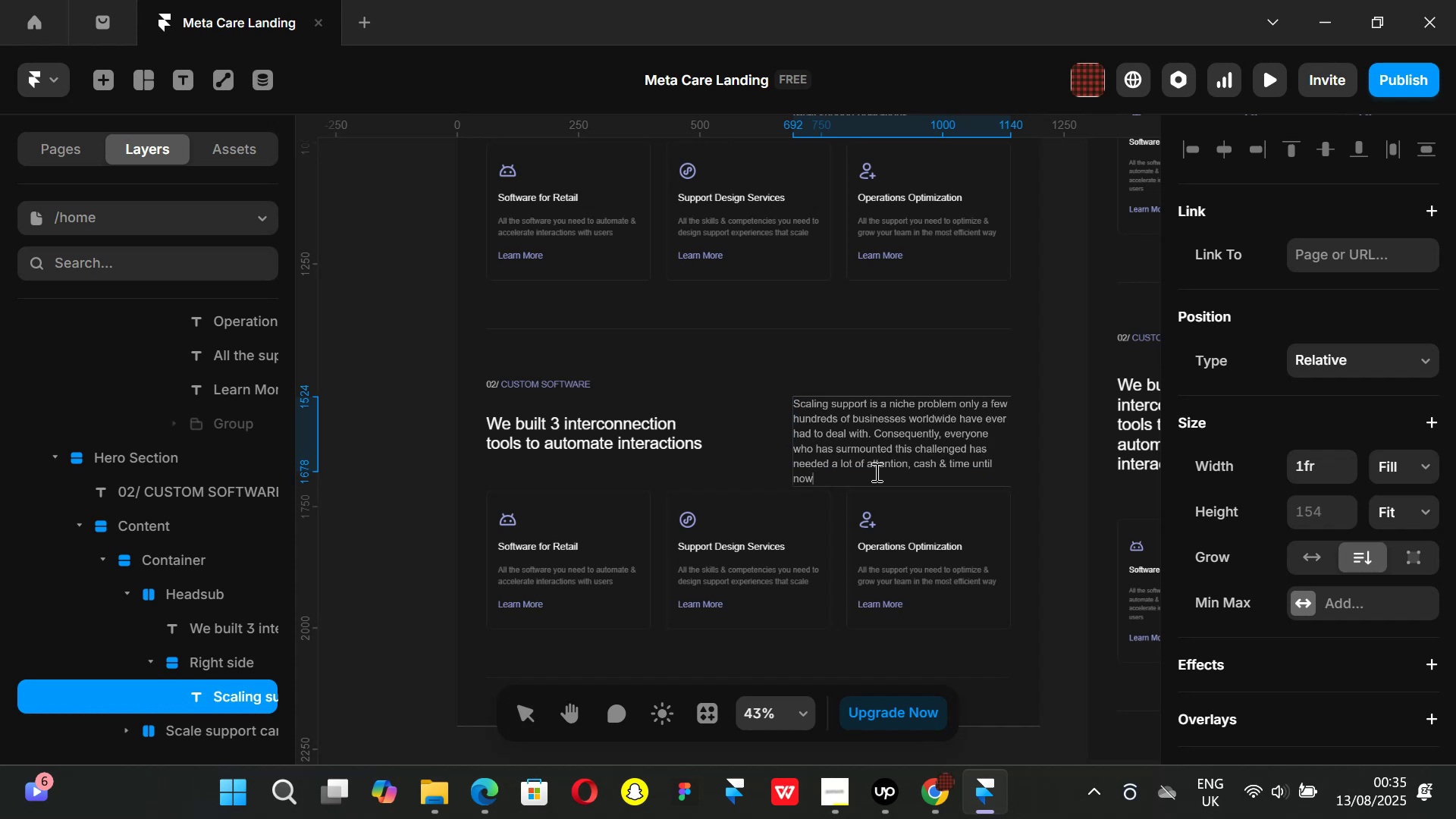 
left_click_drag(start_coordinate=[875, 472], to_coordinate=[780, 394])
 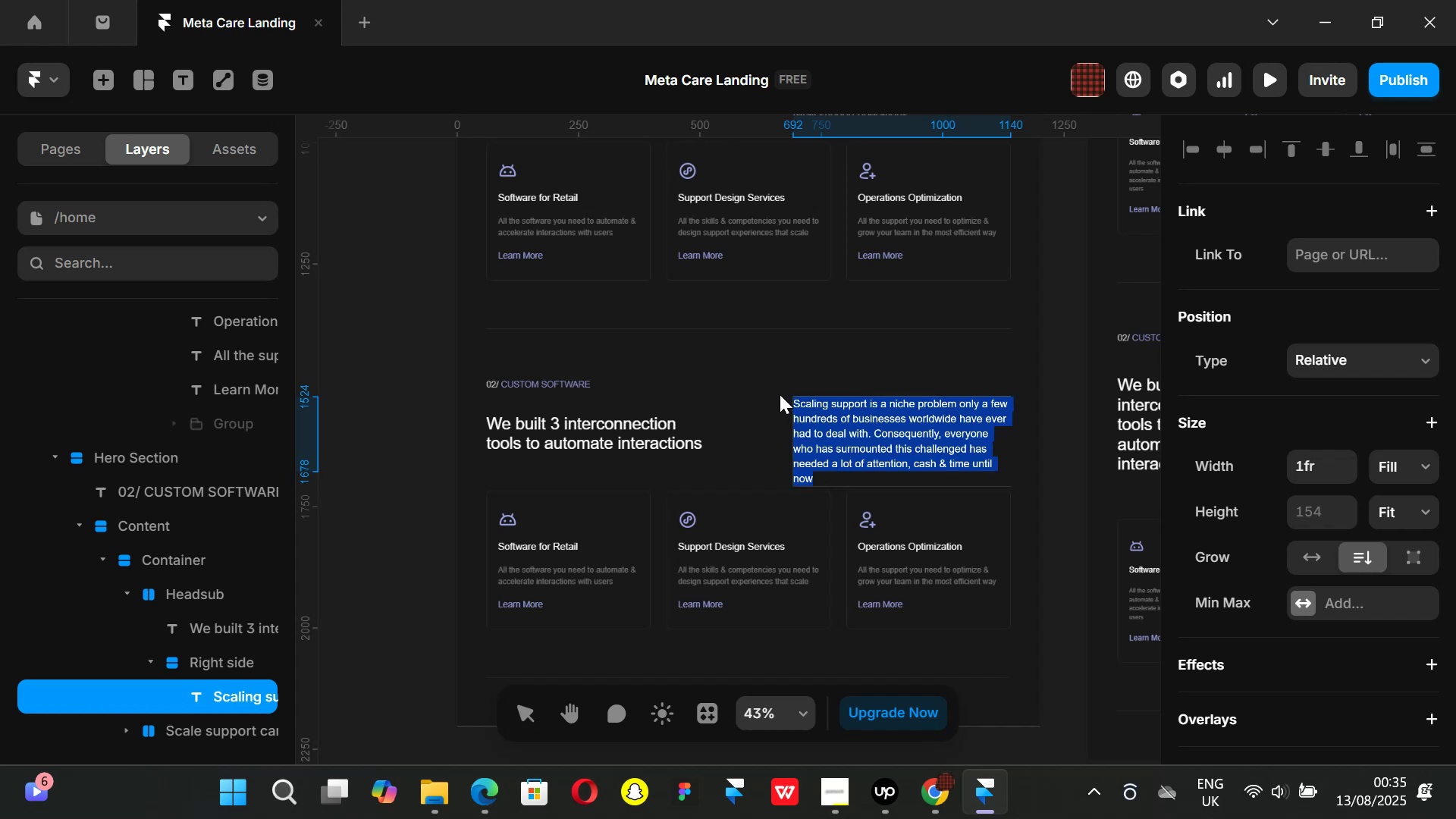 
key(Backspace)
 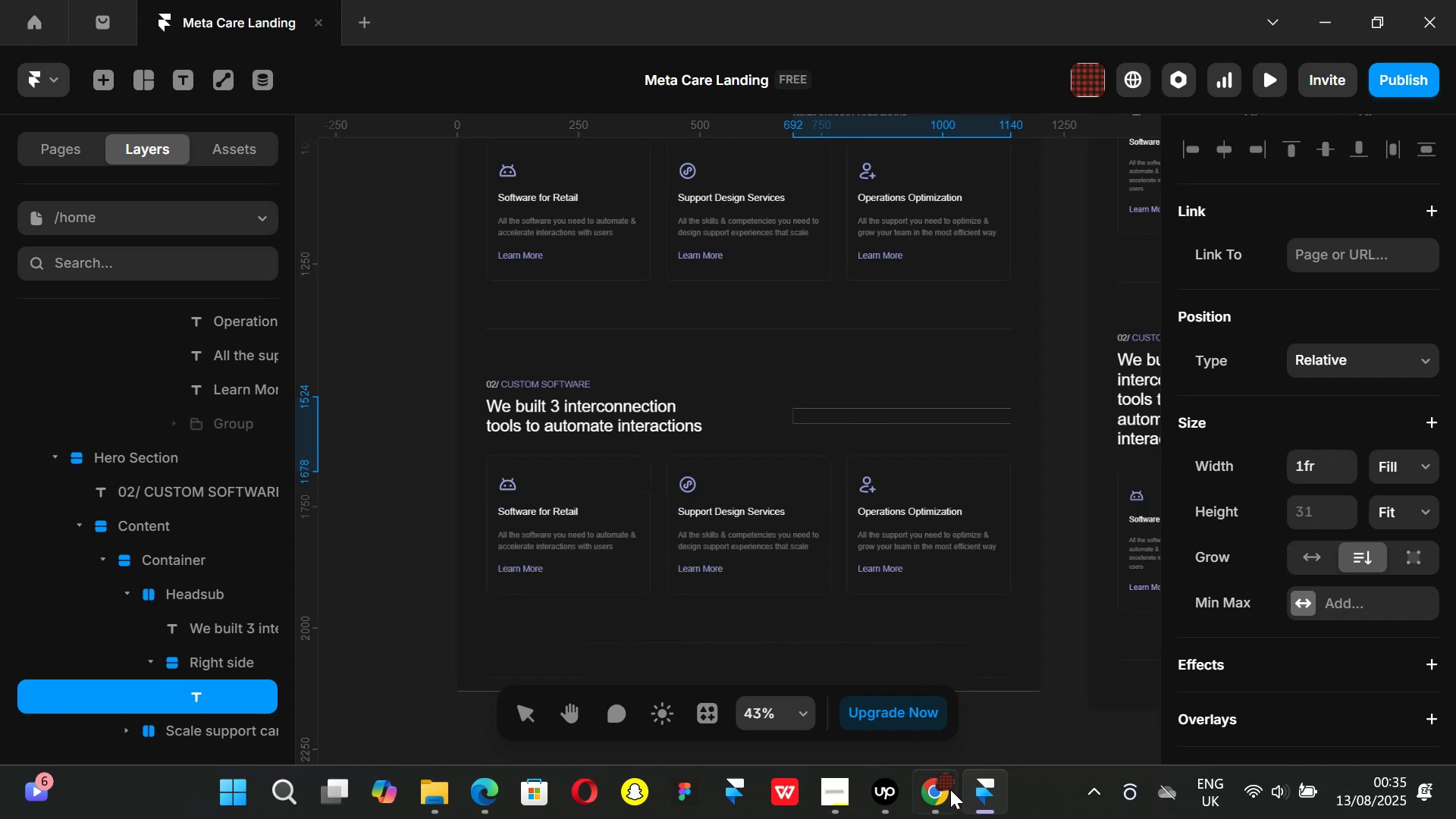 
left_click([950, 797])
 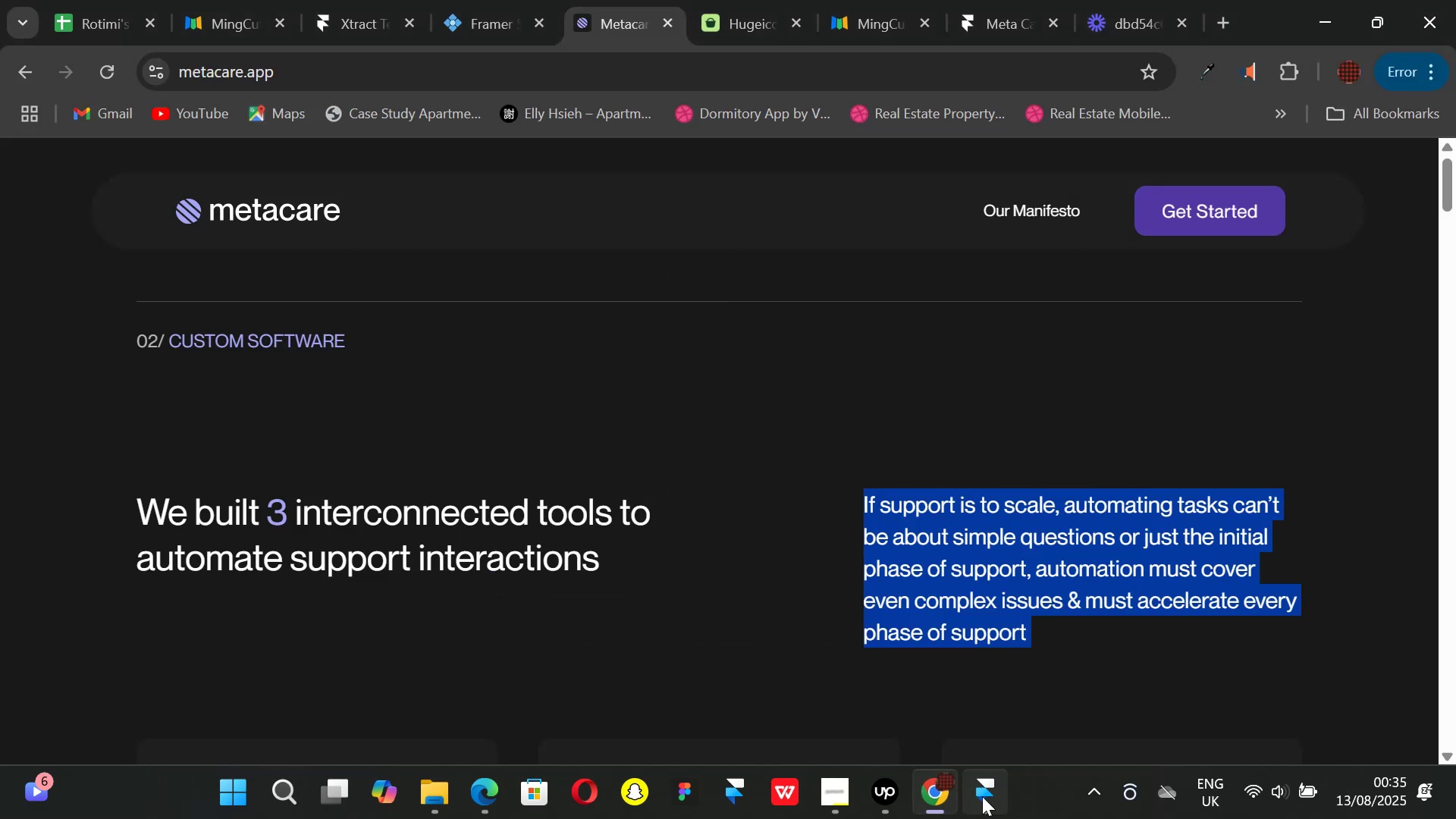 
left_click([982, 796])
 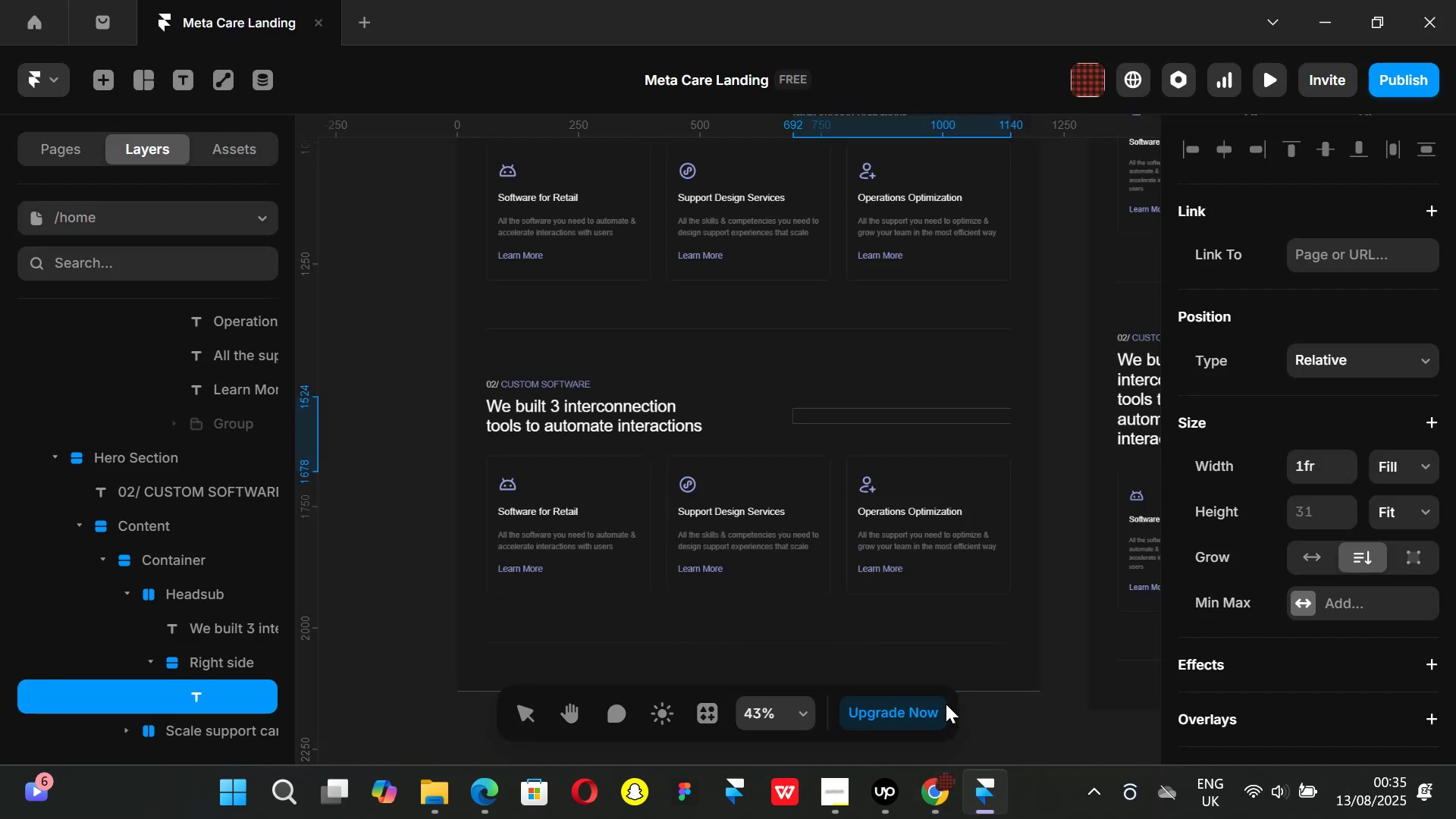 
type(If support)
 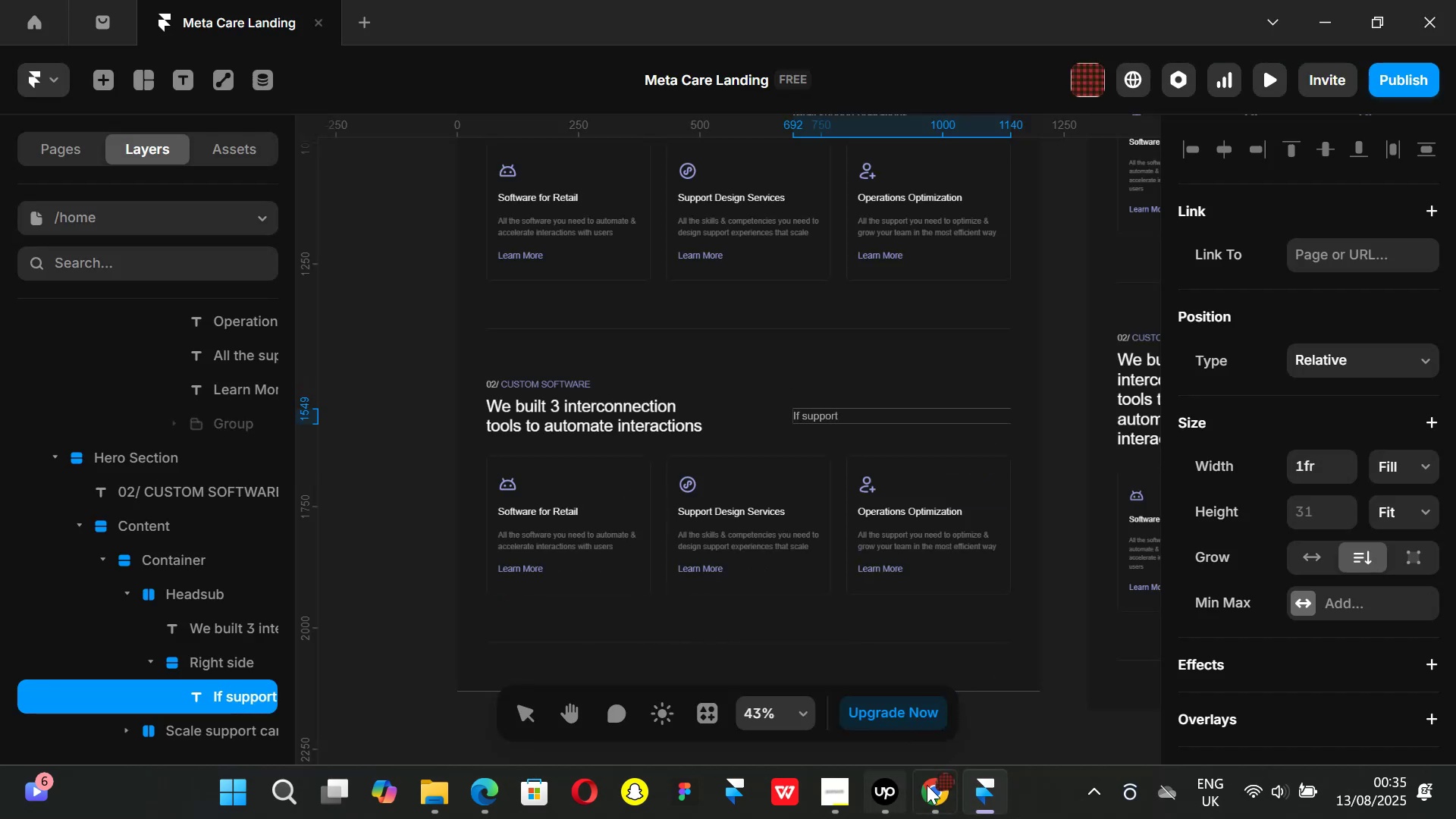 
left_click([940, 789])
 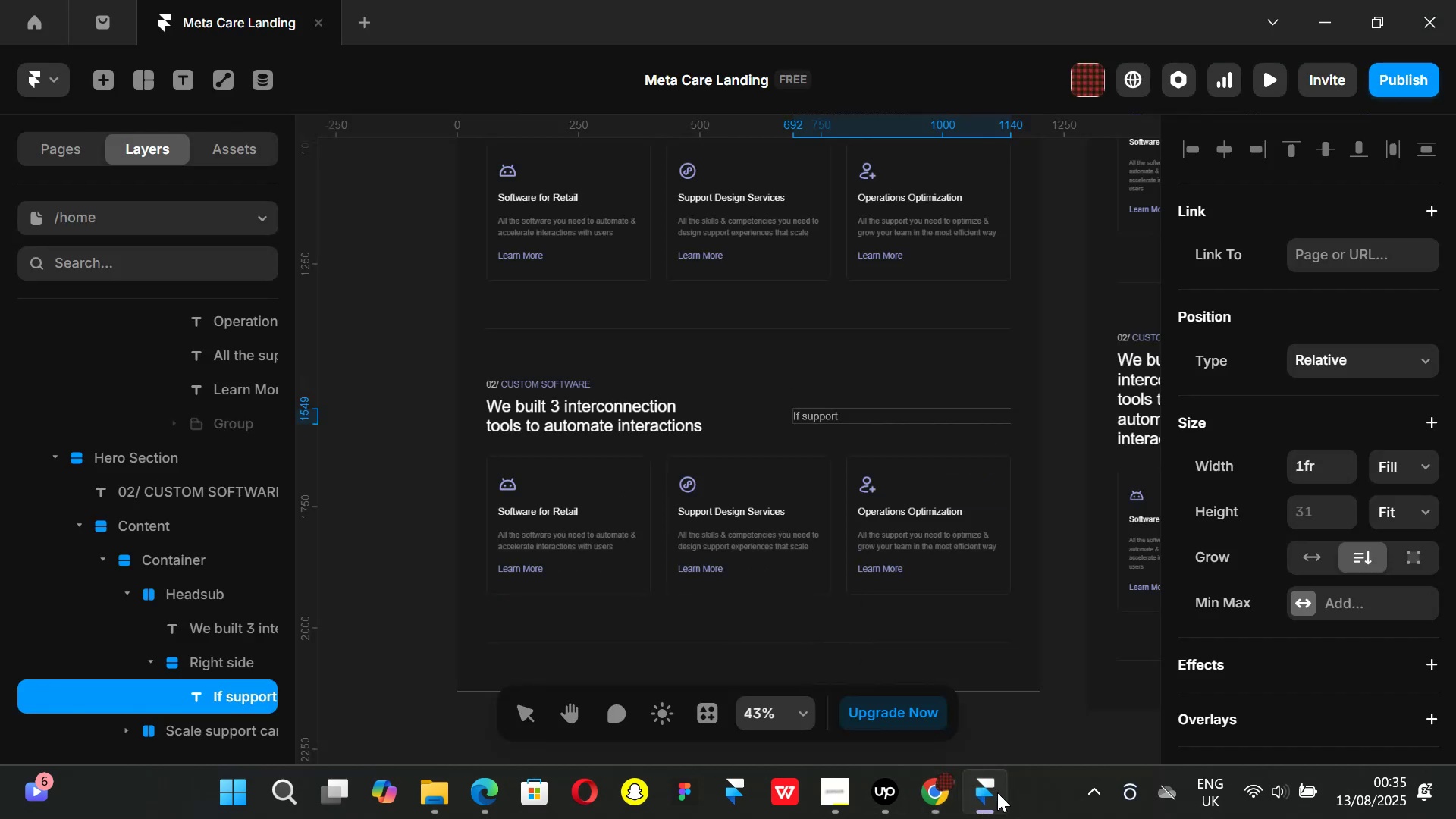 
type( is to scale,)
 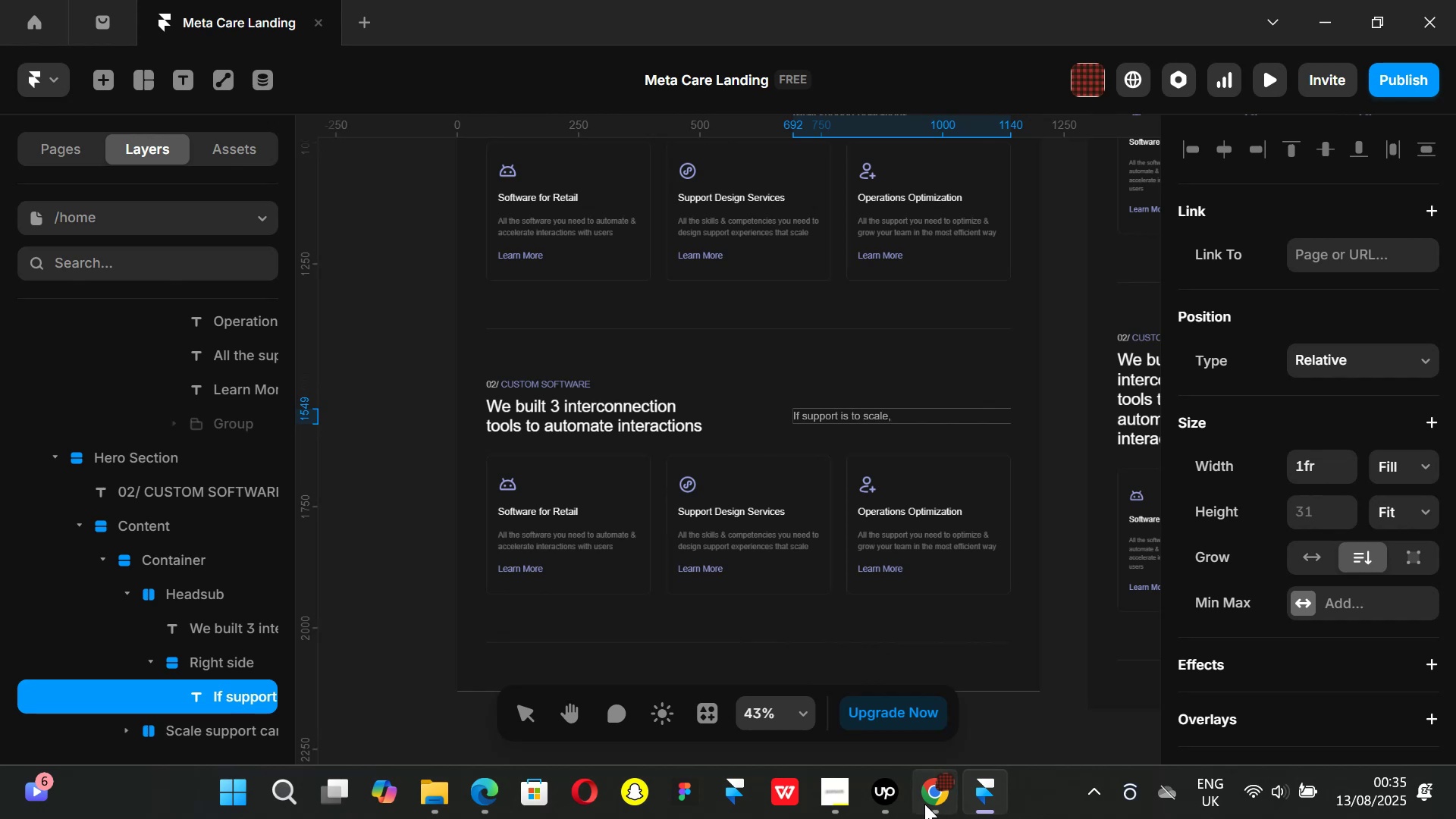 
left_click([924, 804])
 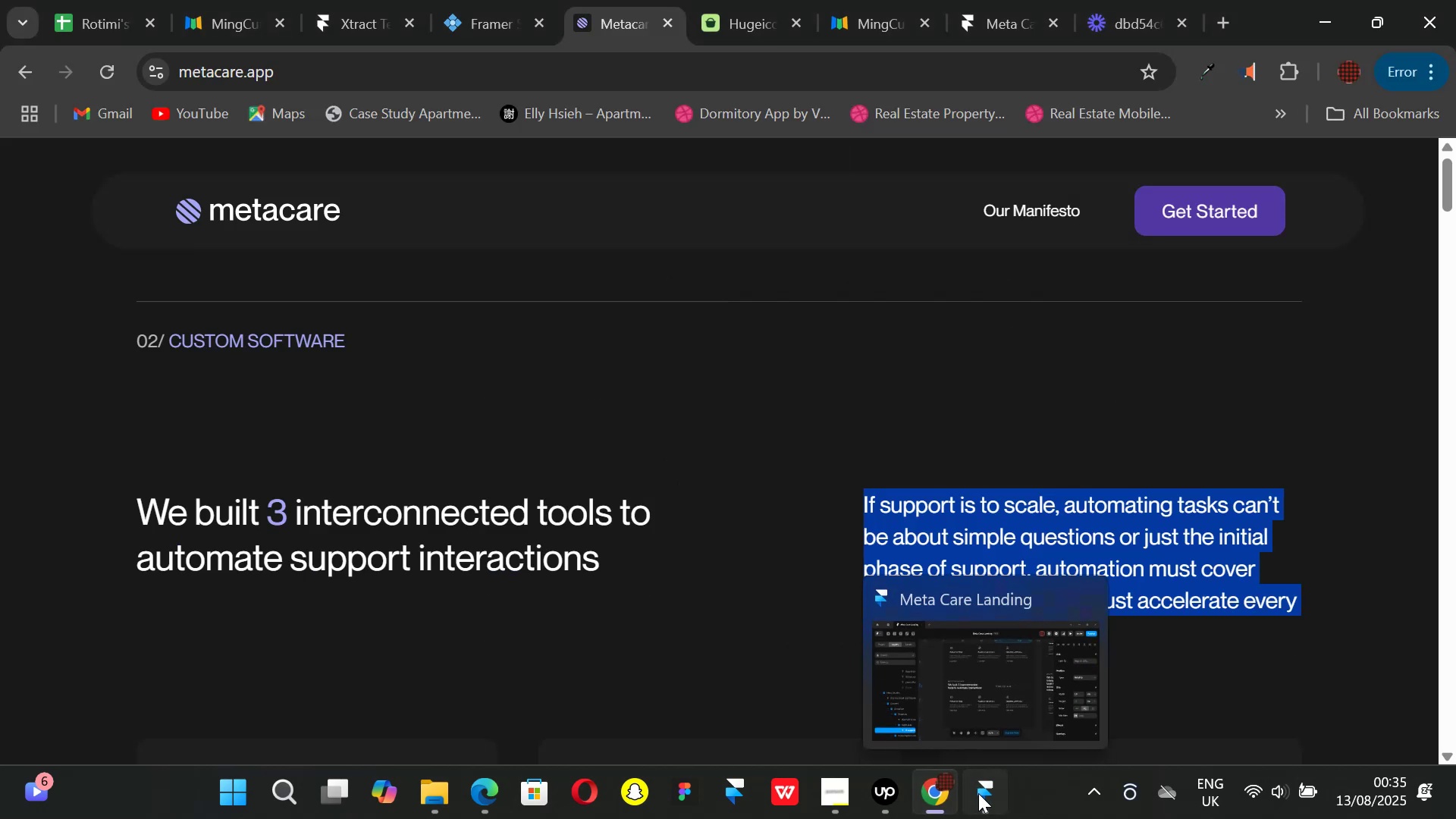 
type( automating tasks can`t)
 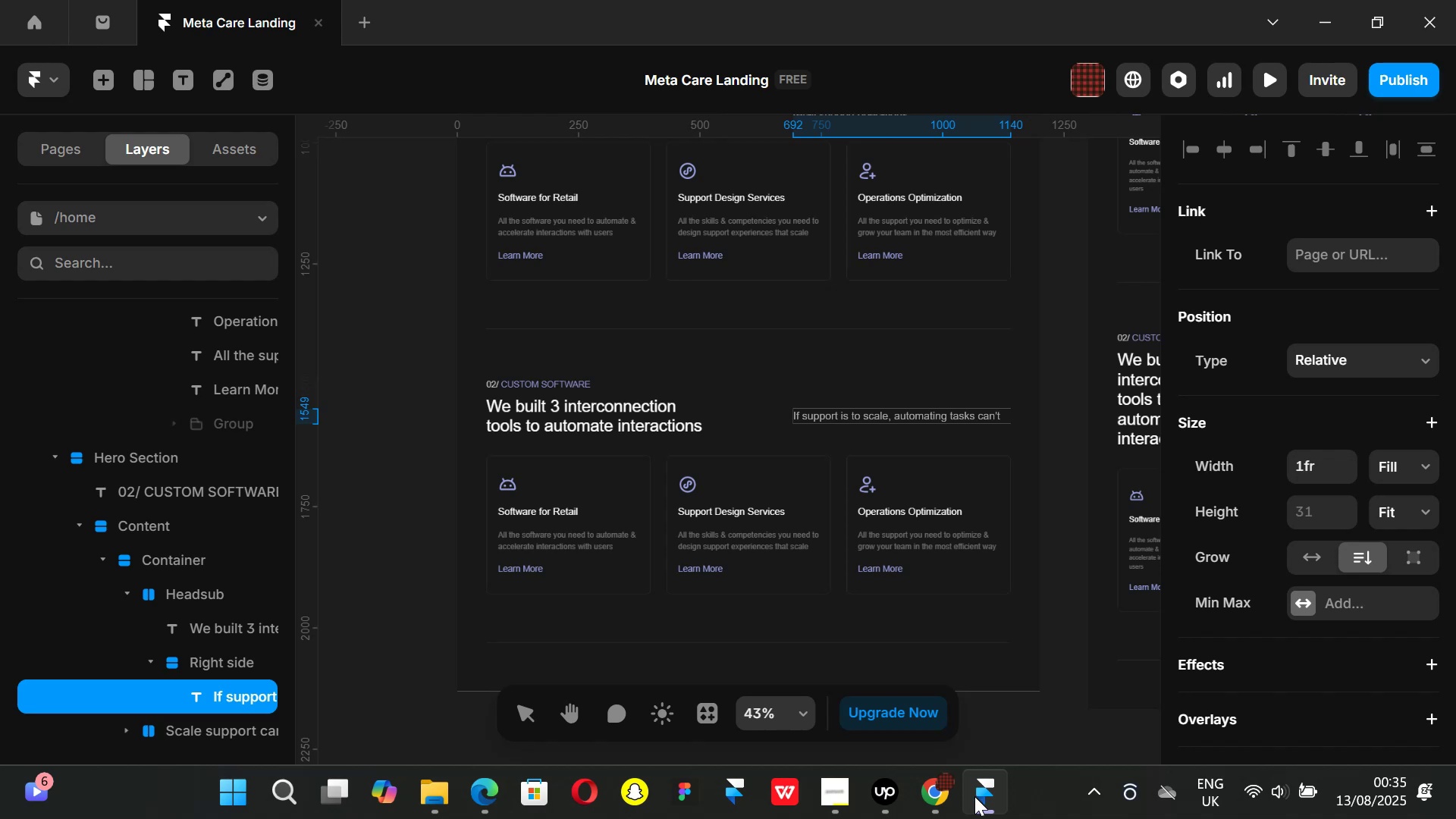 
left_click([936, 788])
 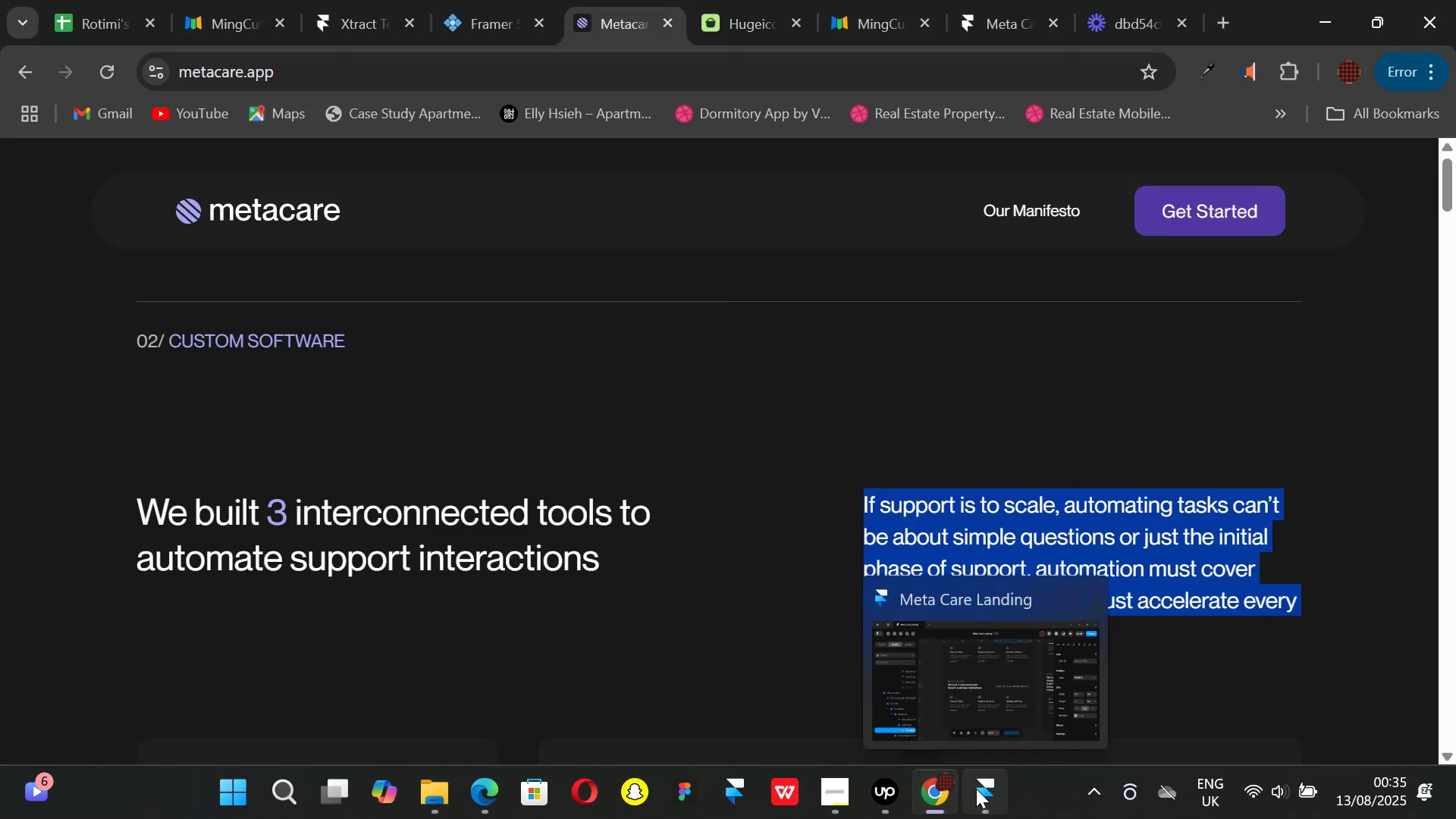 
left_click([976, 789])
 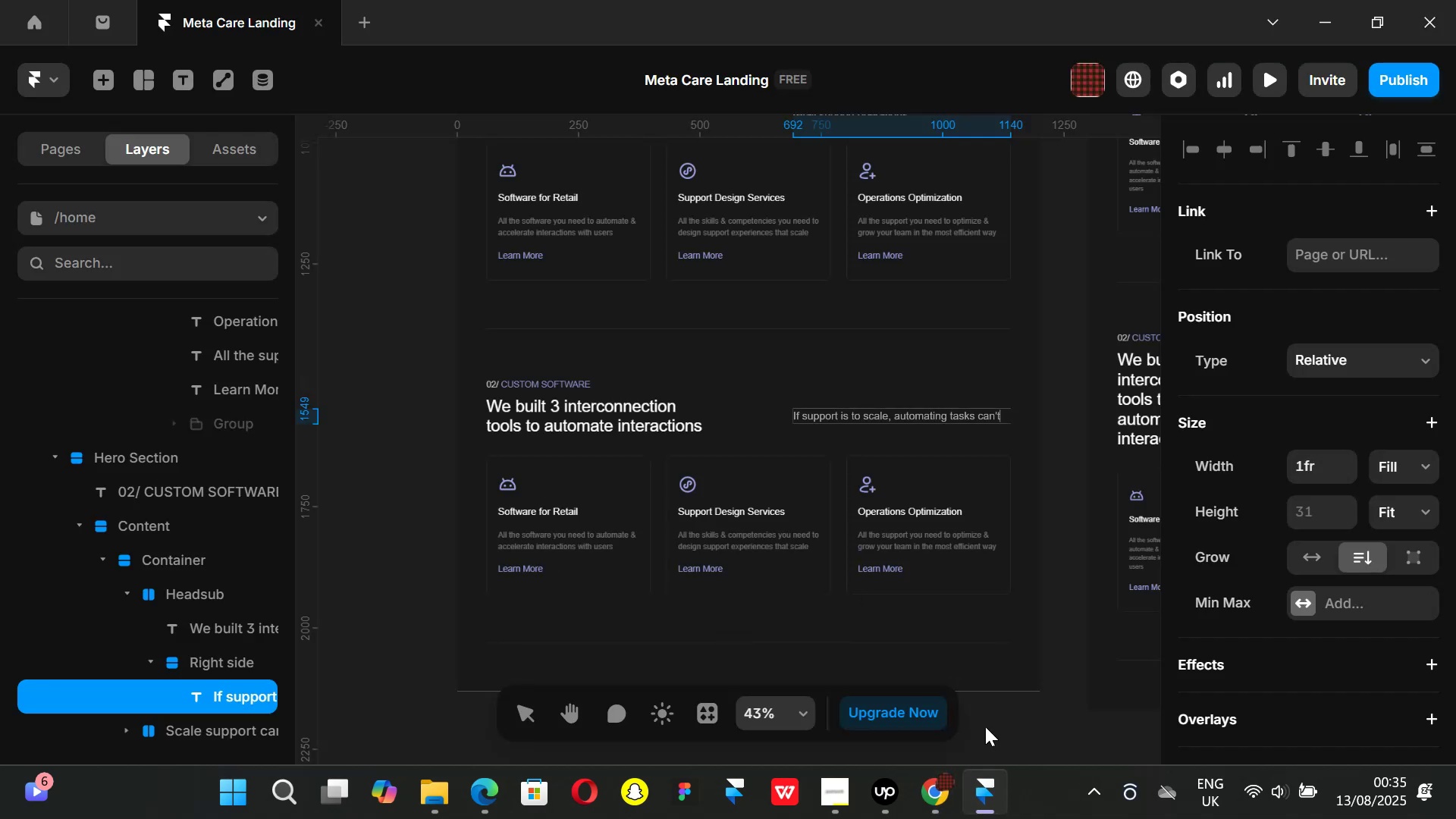 
type( be about di)
key(Backspace)
key(Backspace)
type(simple questions)
 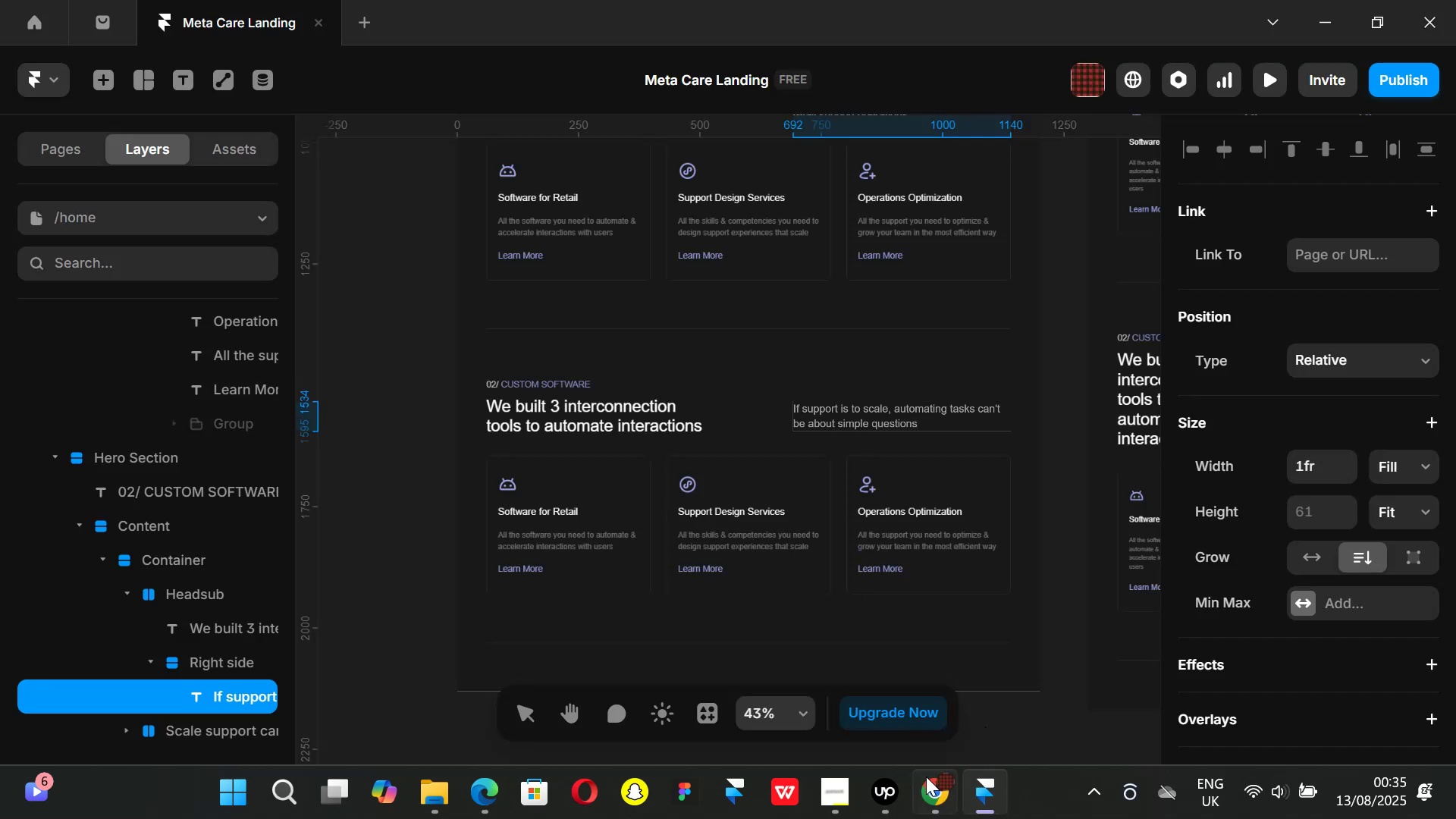 
left_click([926, 778])
 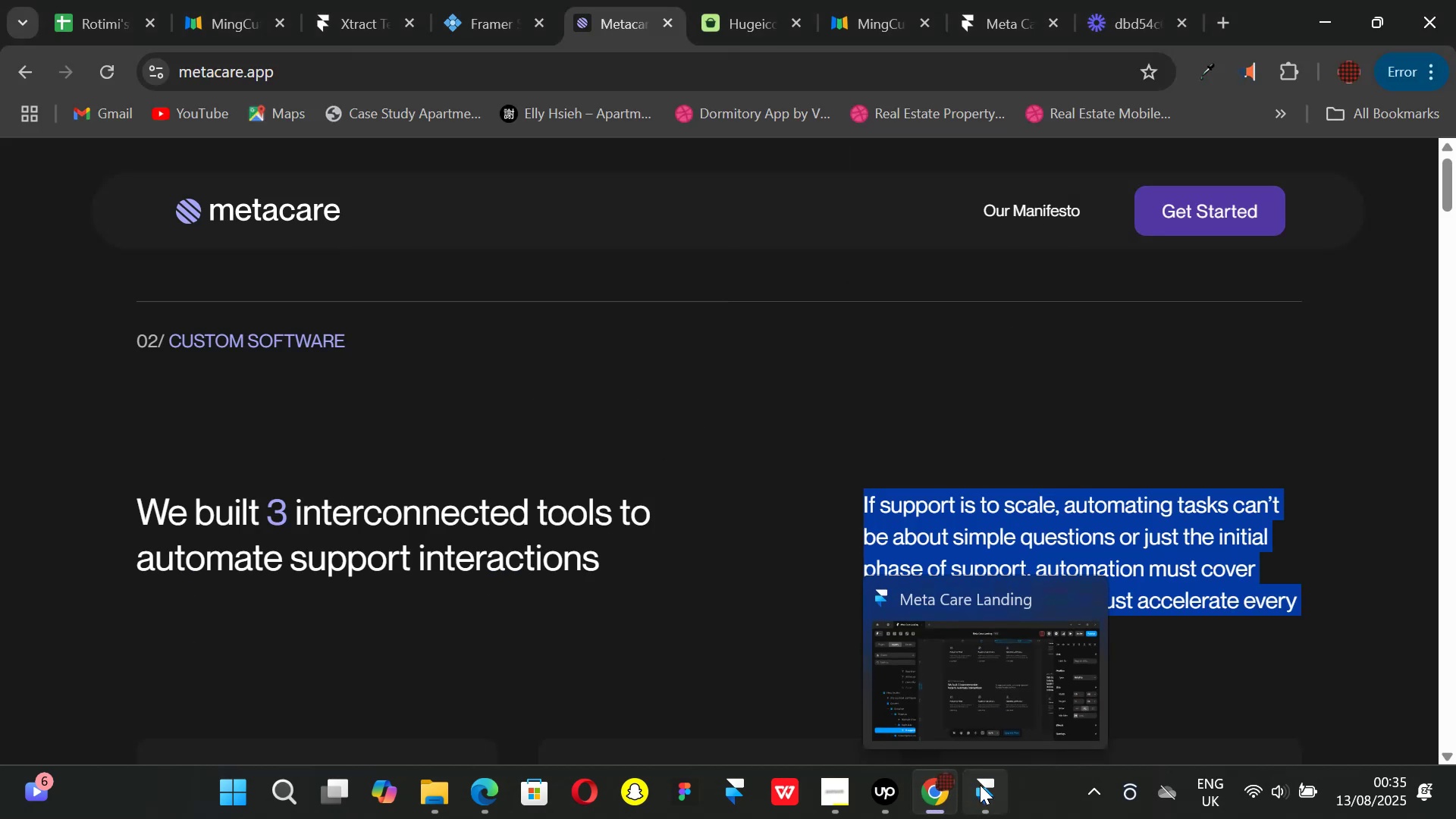 
left_click([980, 785])
 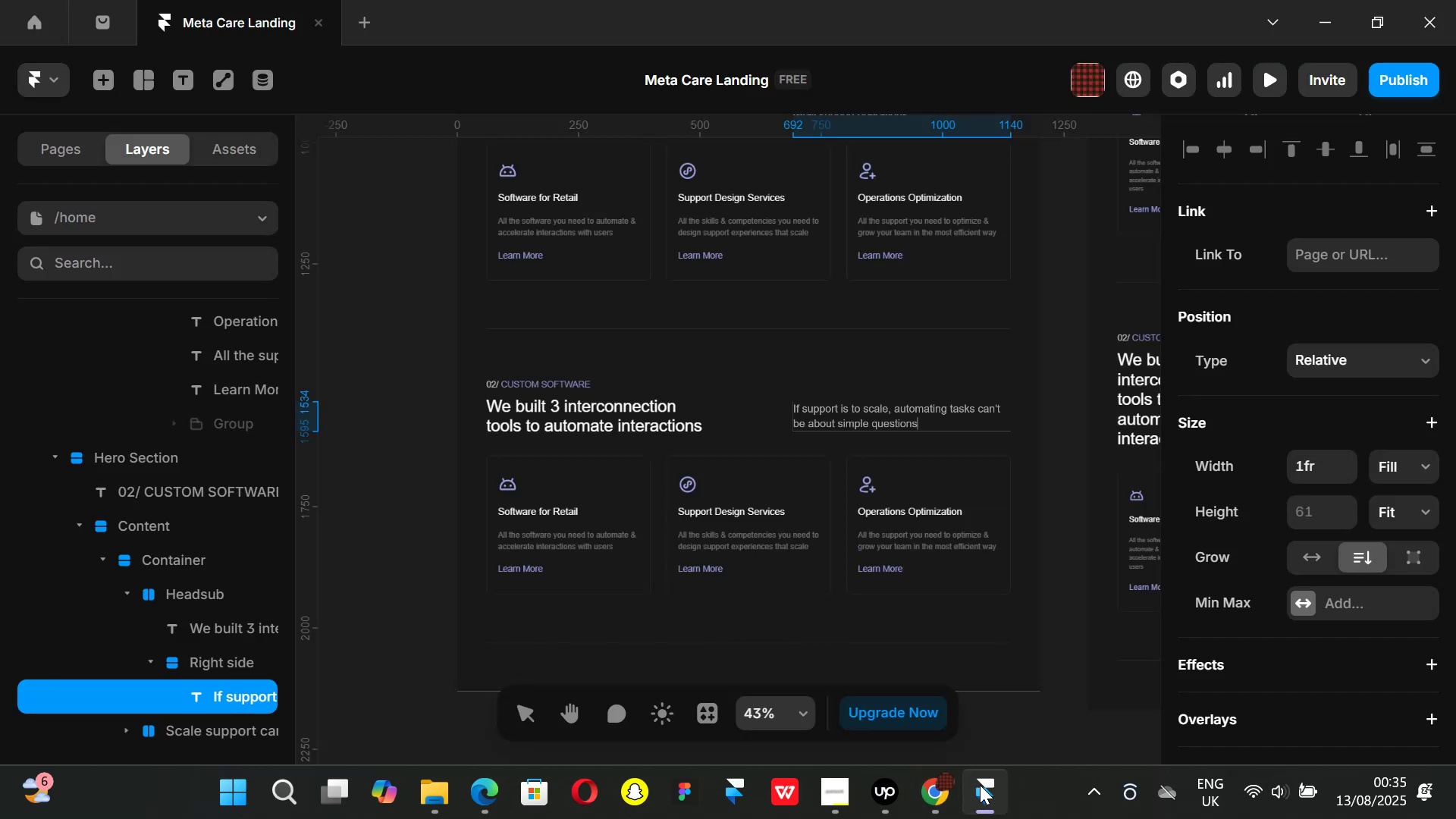 
type( or just the initial phase of support)
 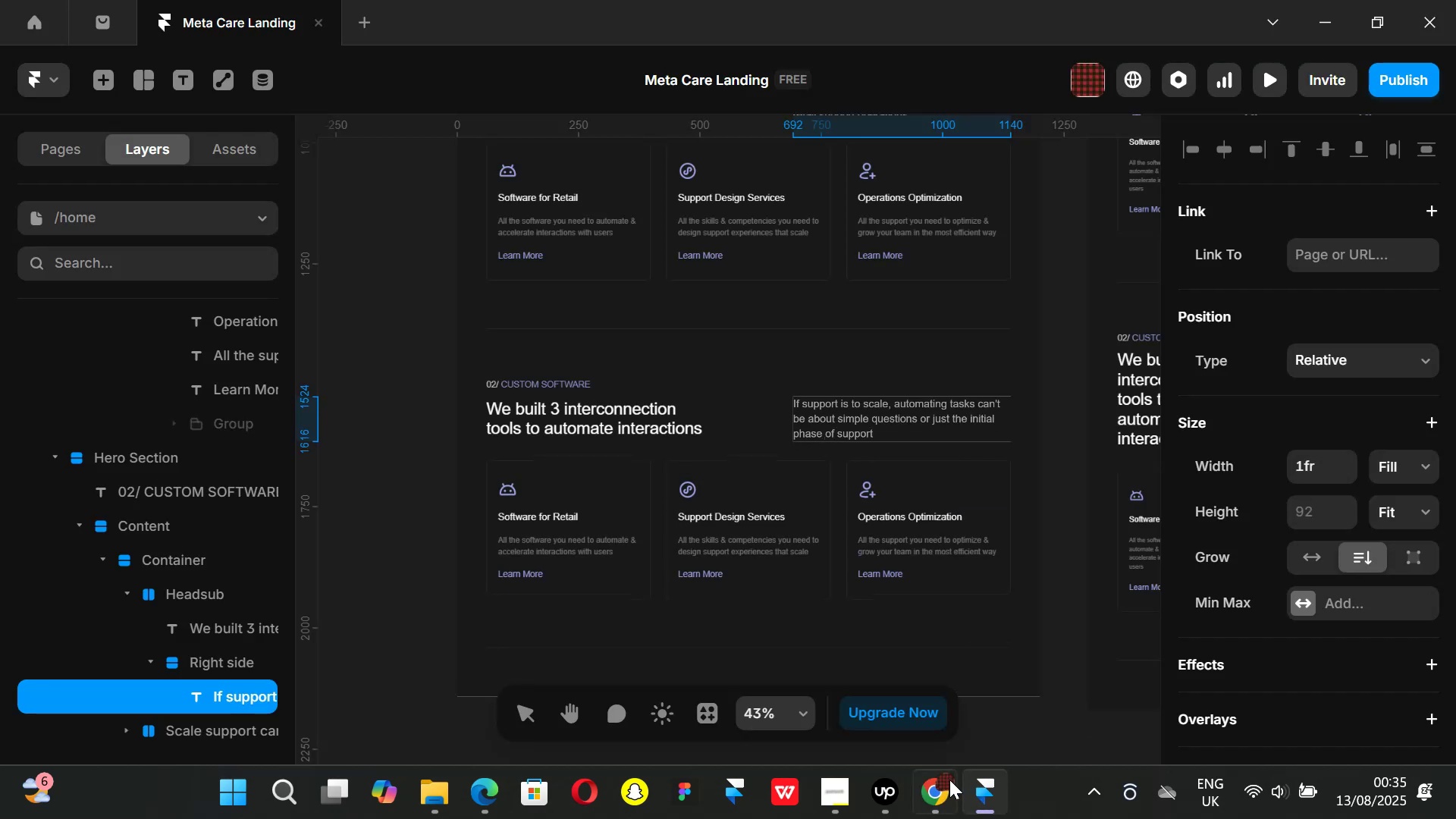 
left_click([944, 786])
 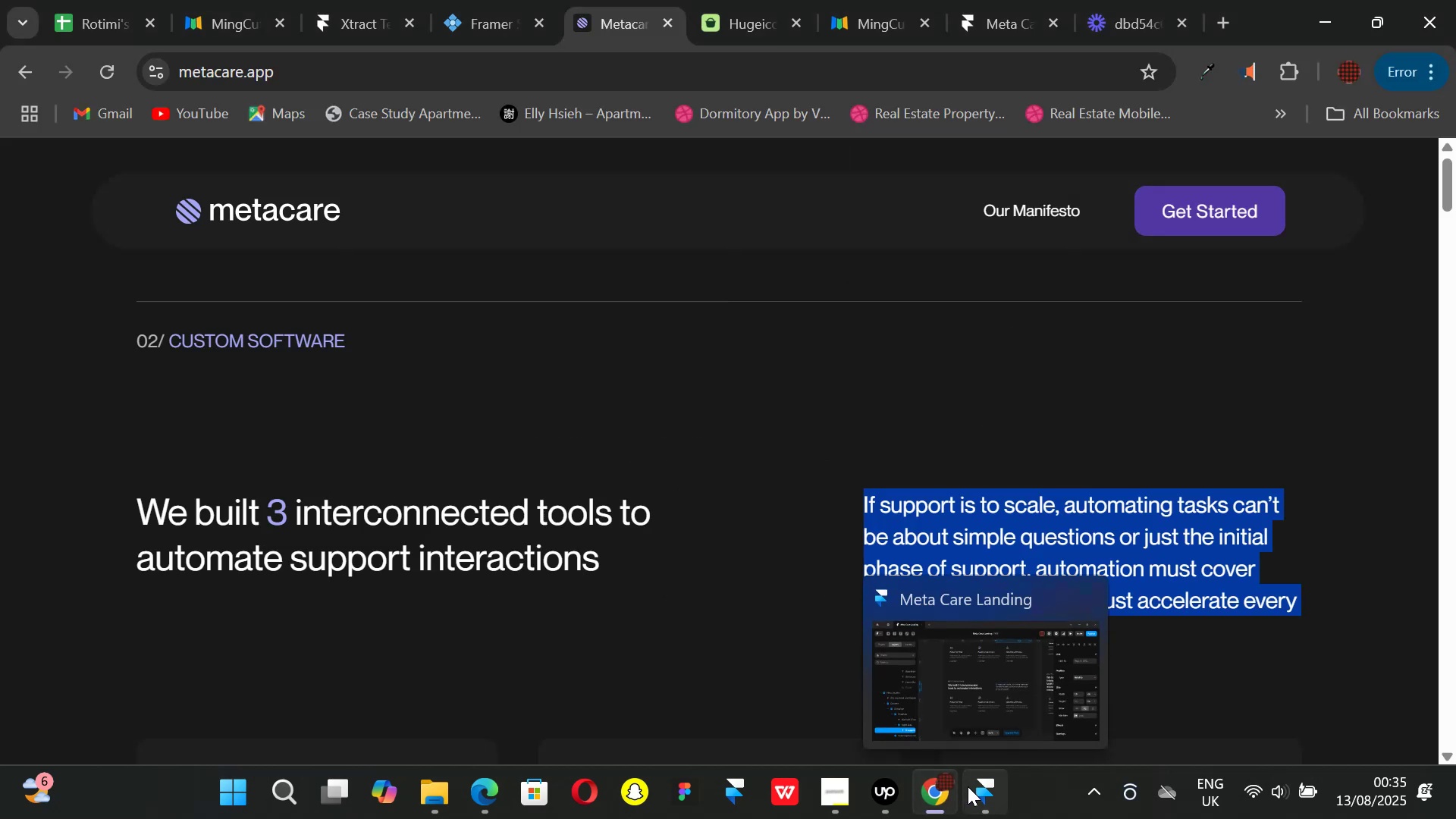 
left_click([968, 786])
 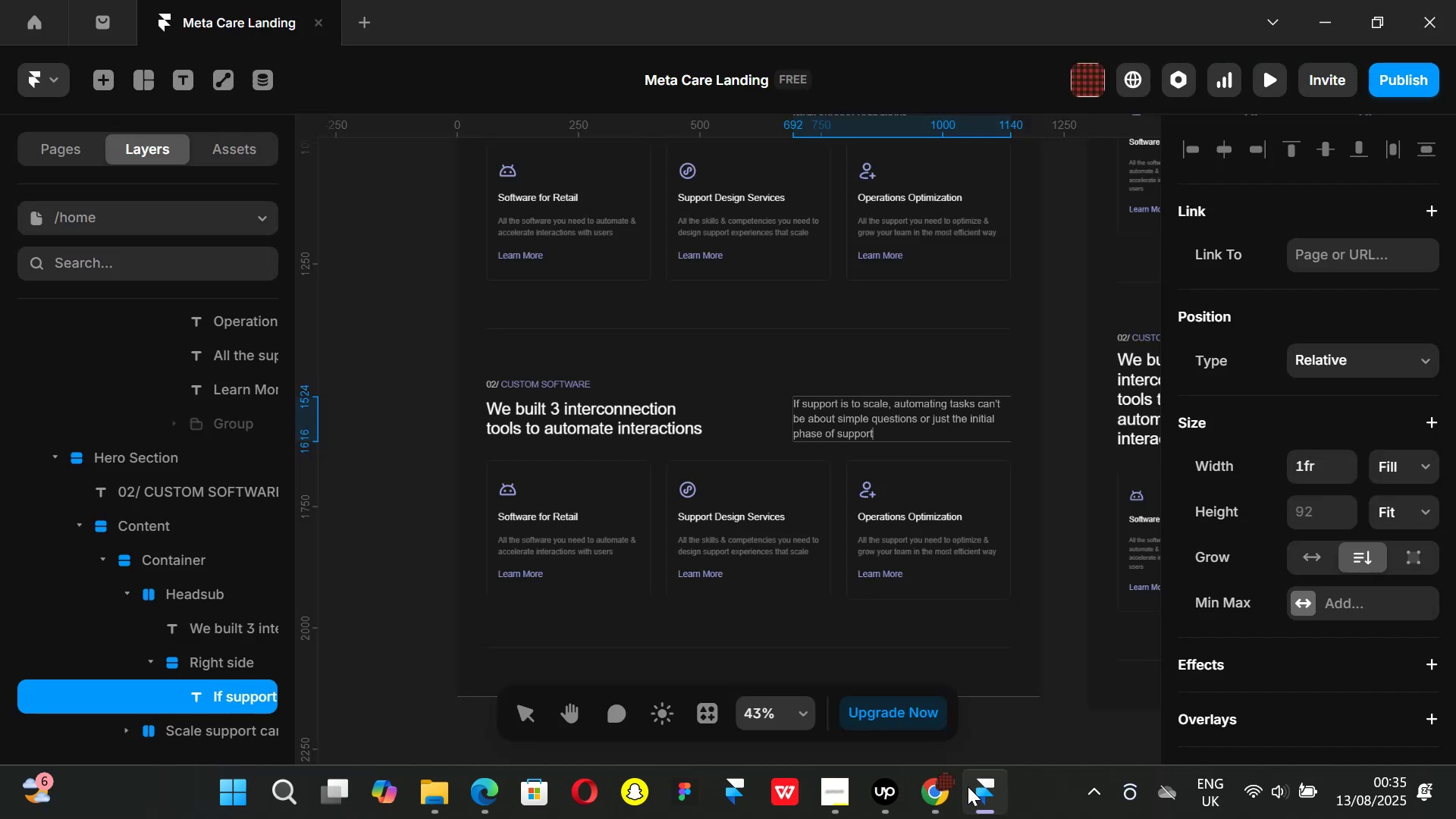 
type(, automation)
 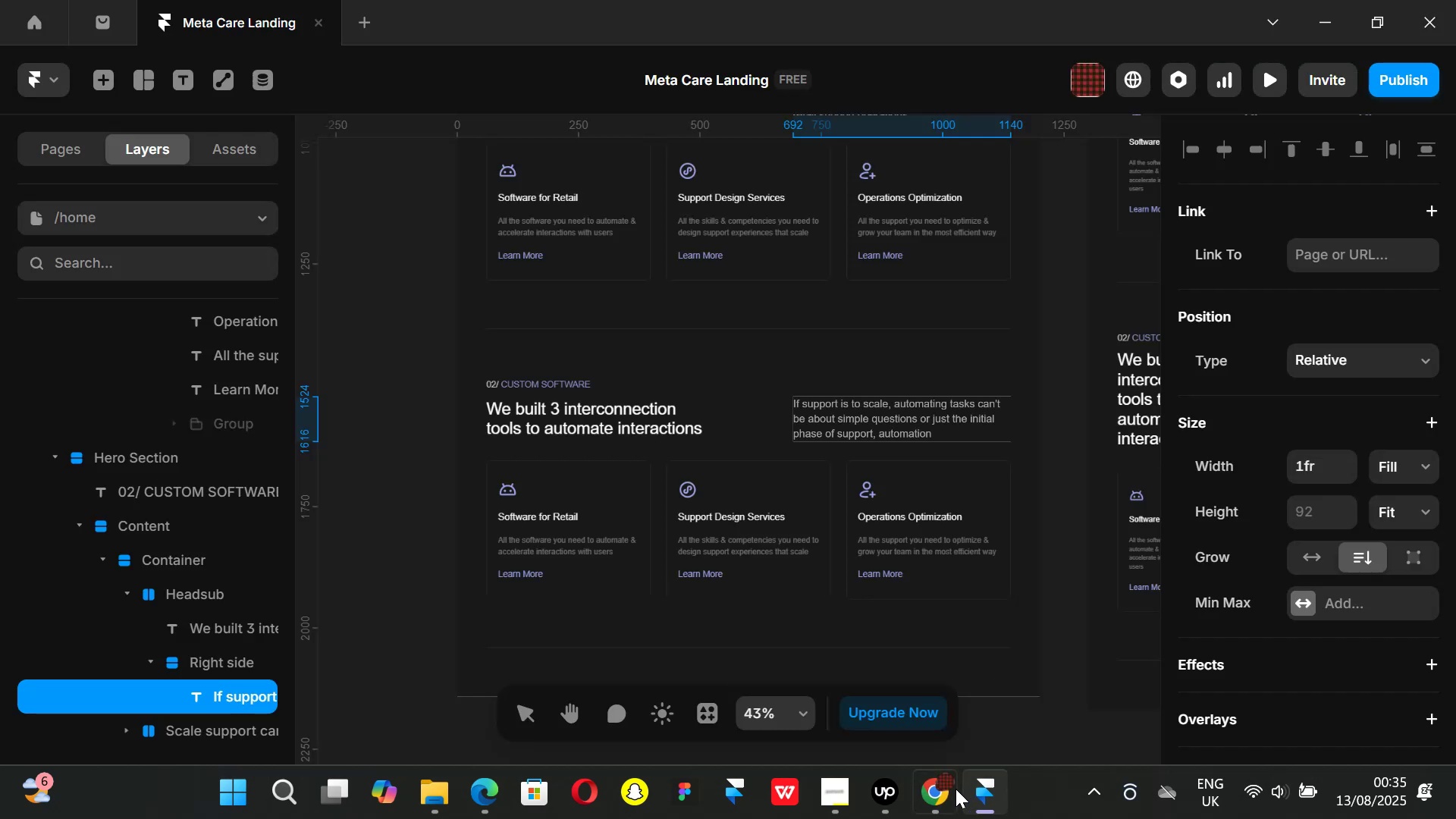 
left_click([943, 788])
 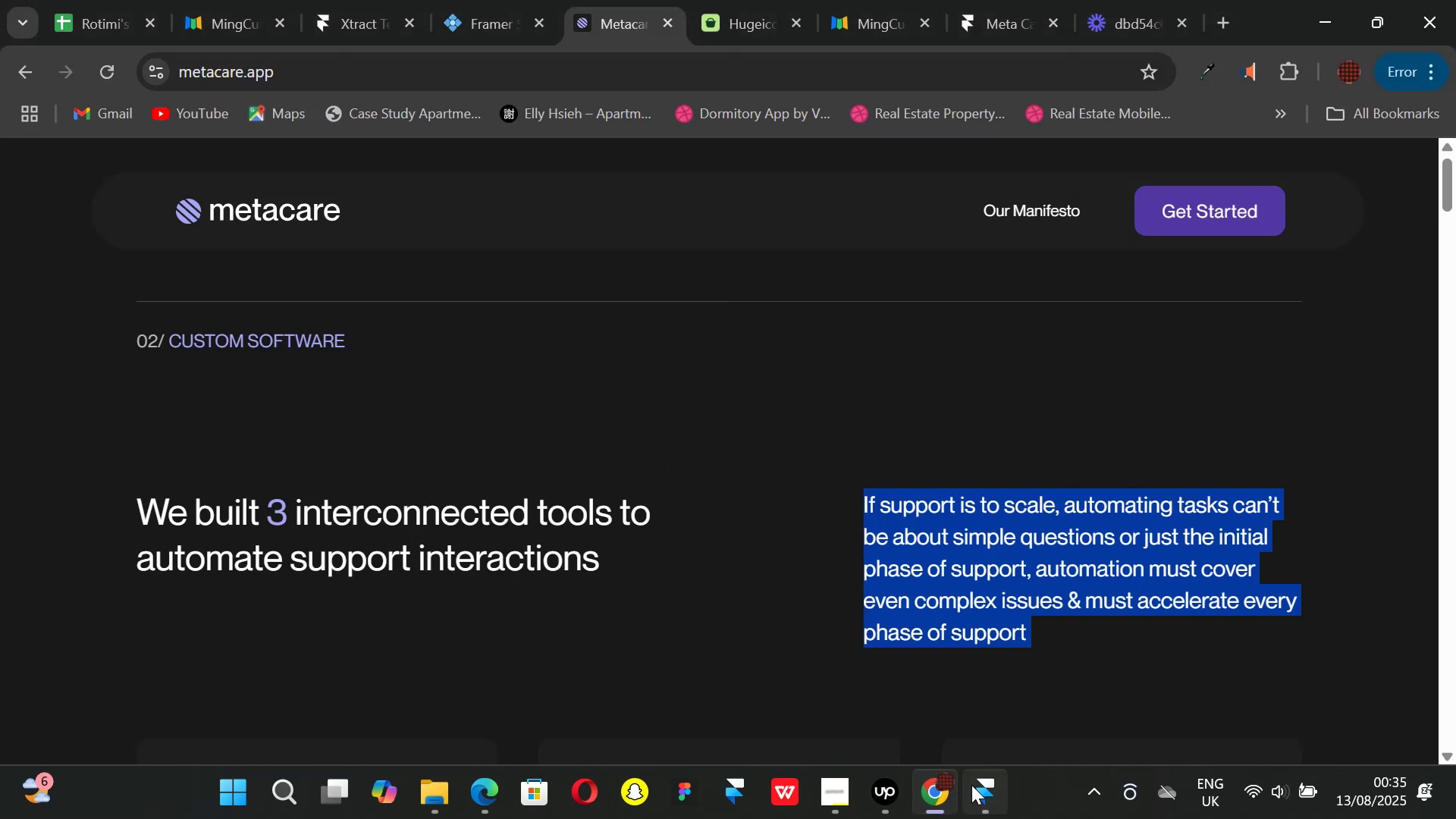 
left_click([974, 785])
 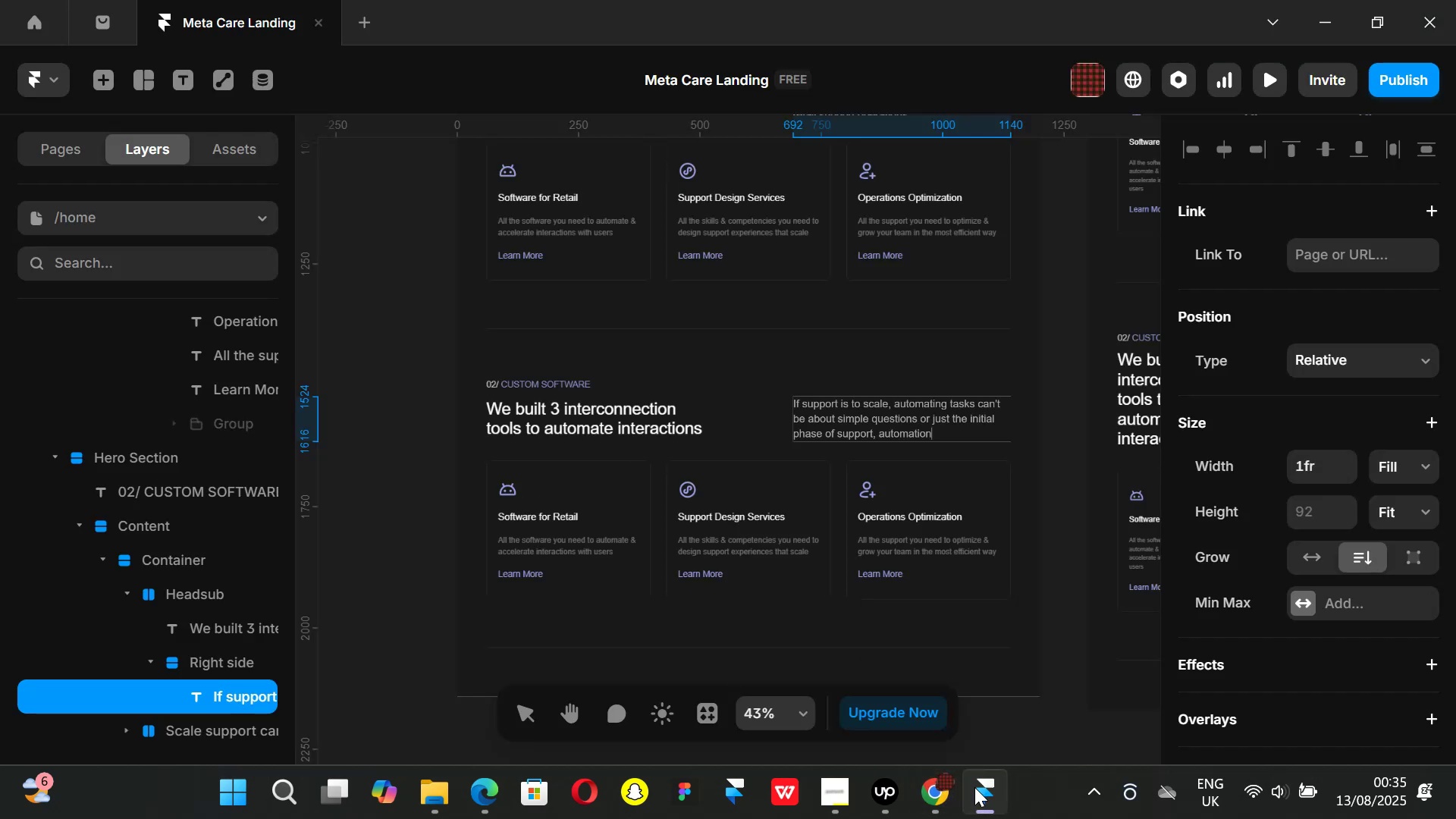 
type( must cover even complex)
 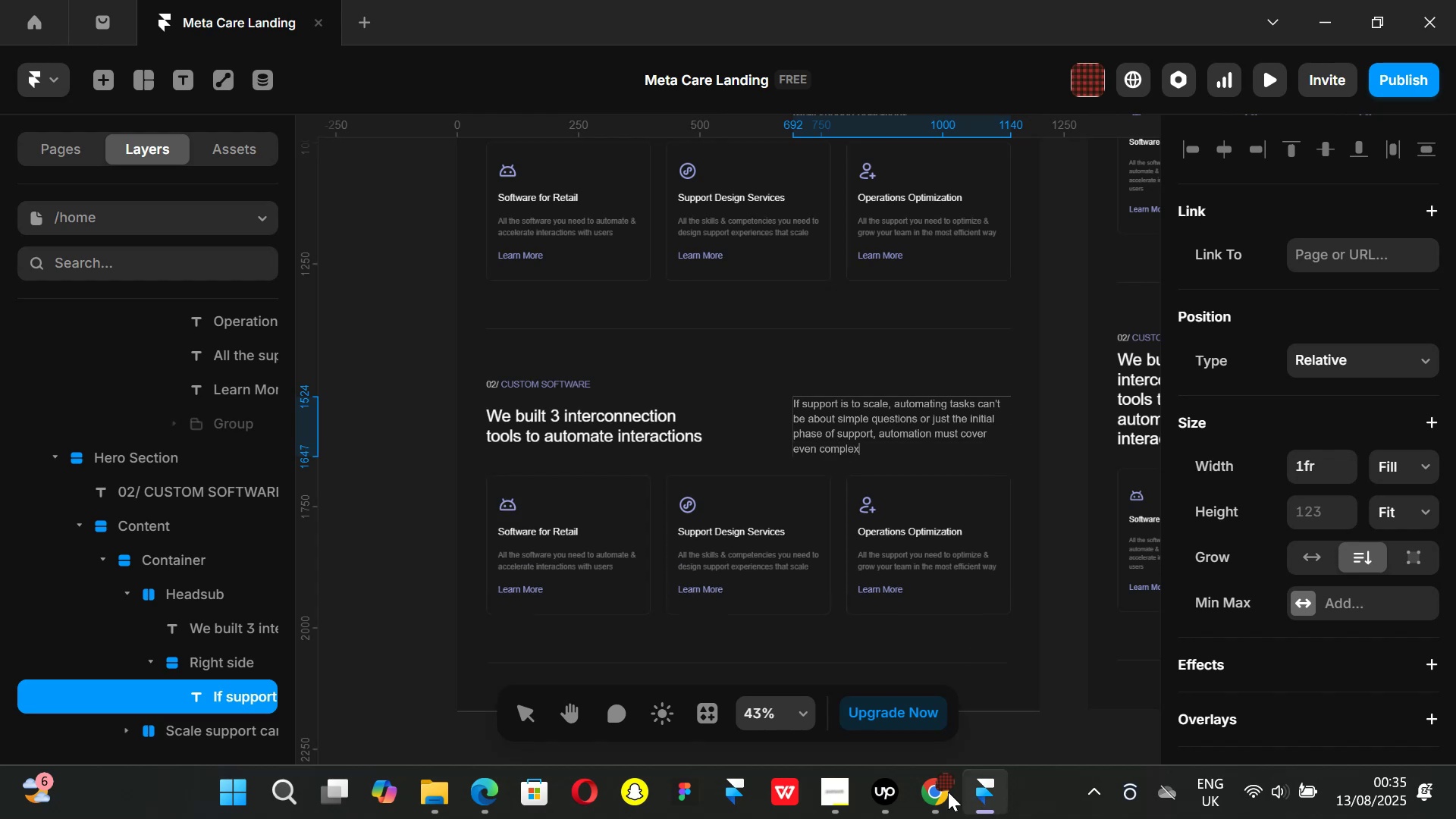 
left_click([923, 792])
 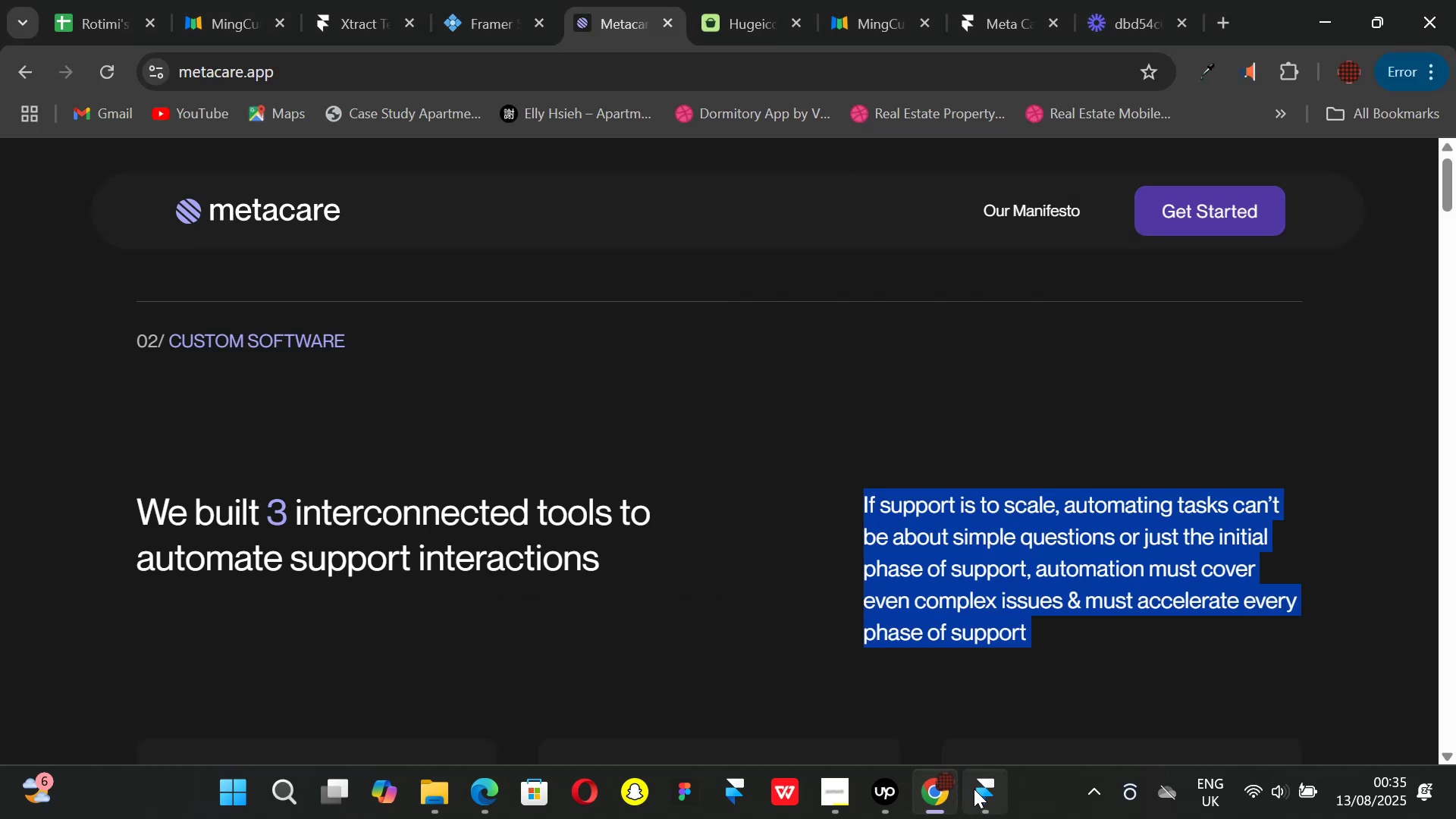 
left_click([985, 789])
 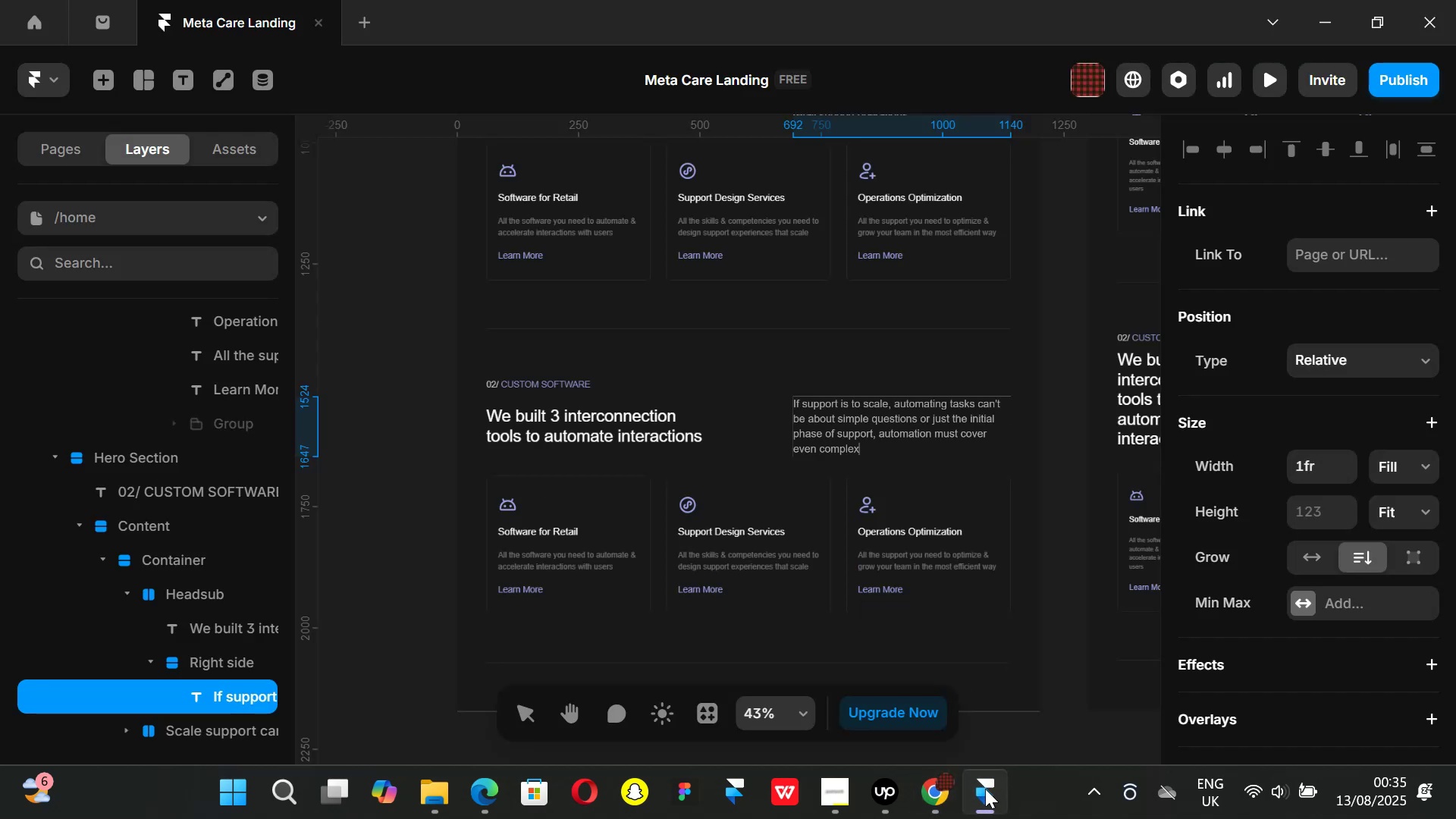 
type( issues &)
 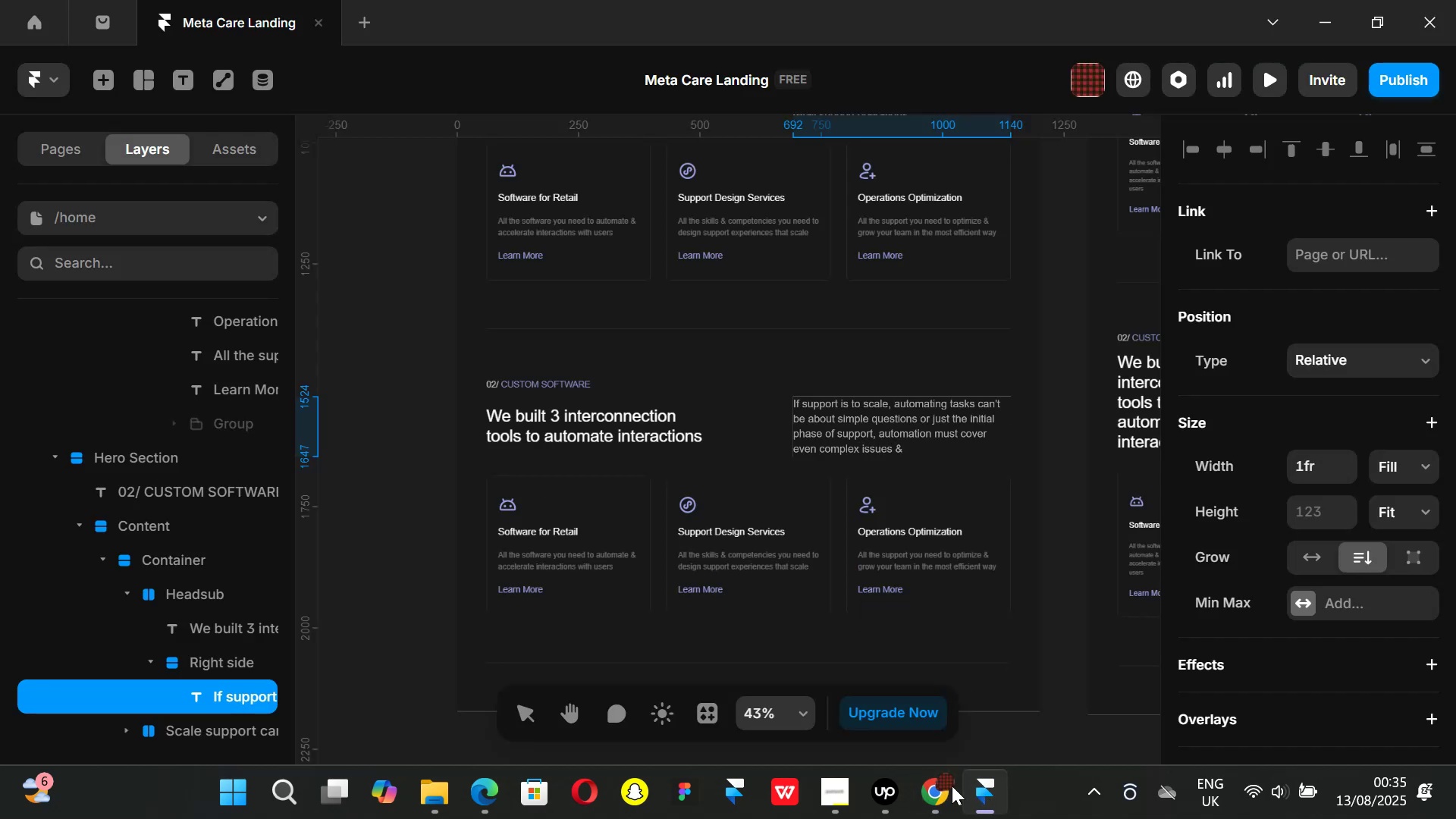 
left_click([939, 780])
 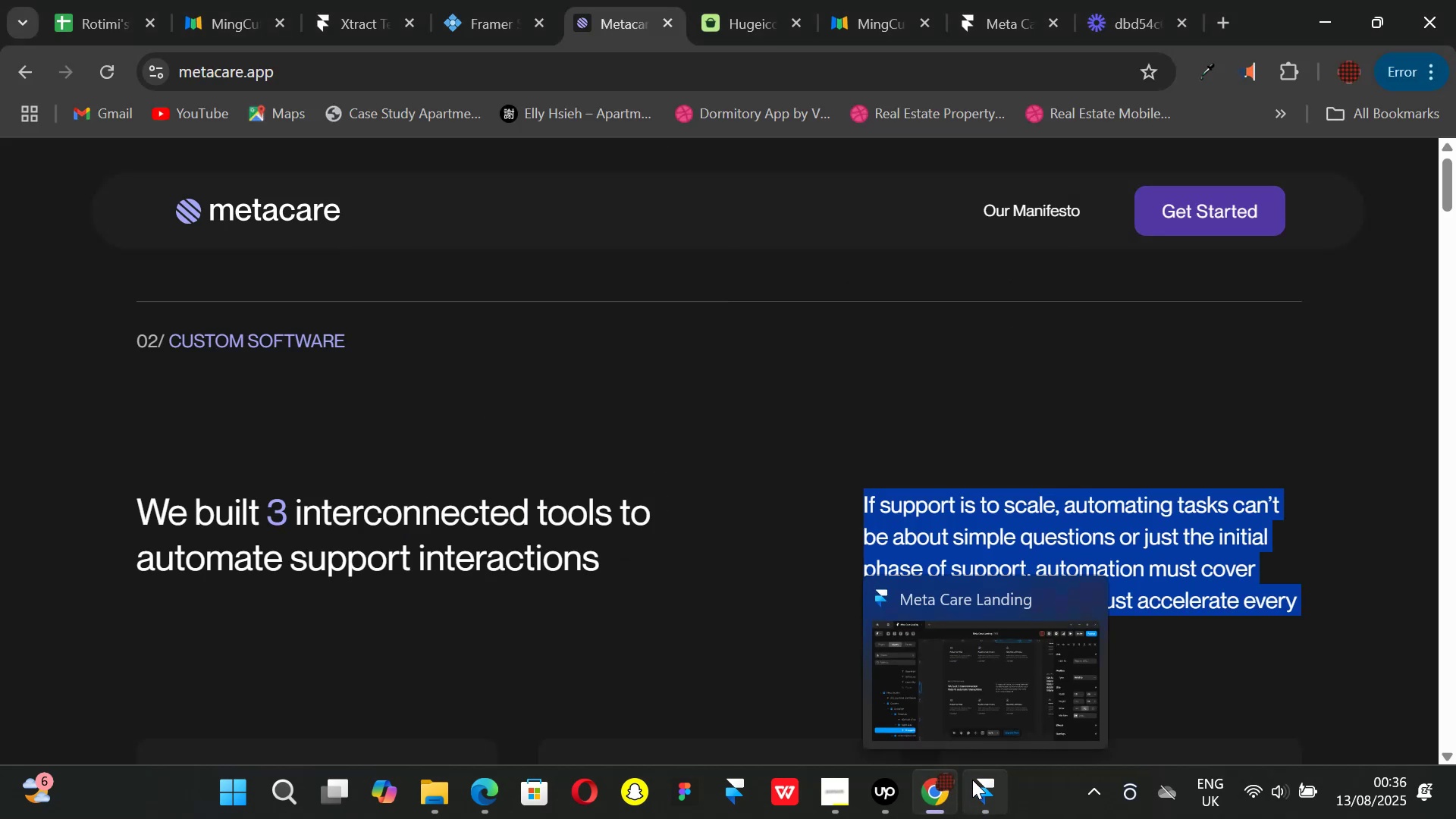 
left_click([972, 780])
 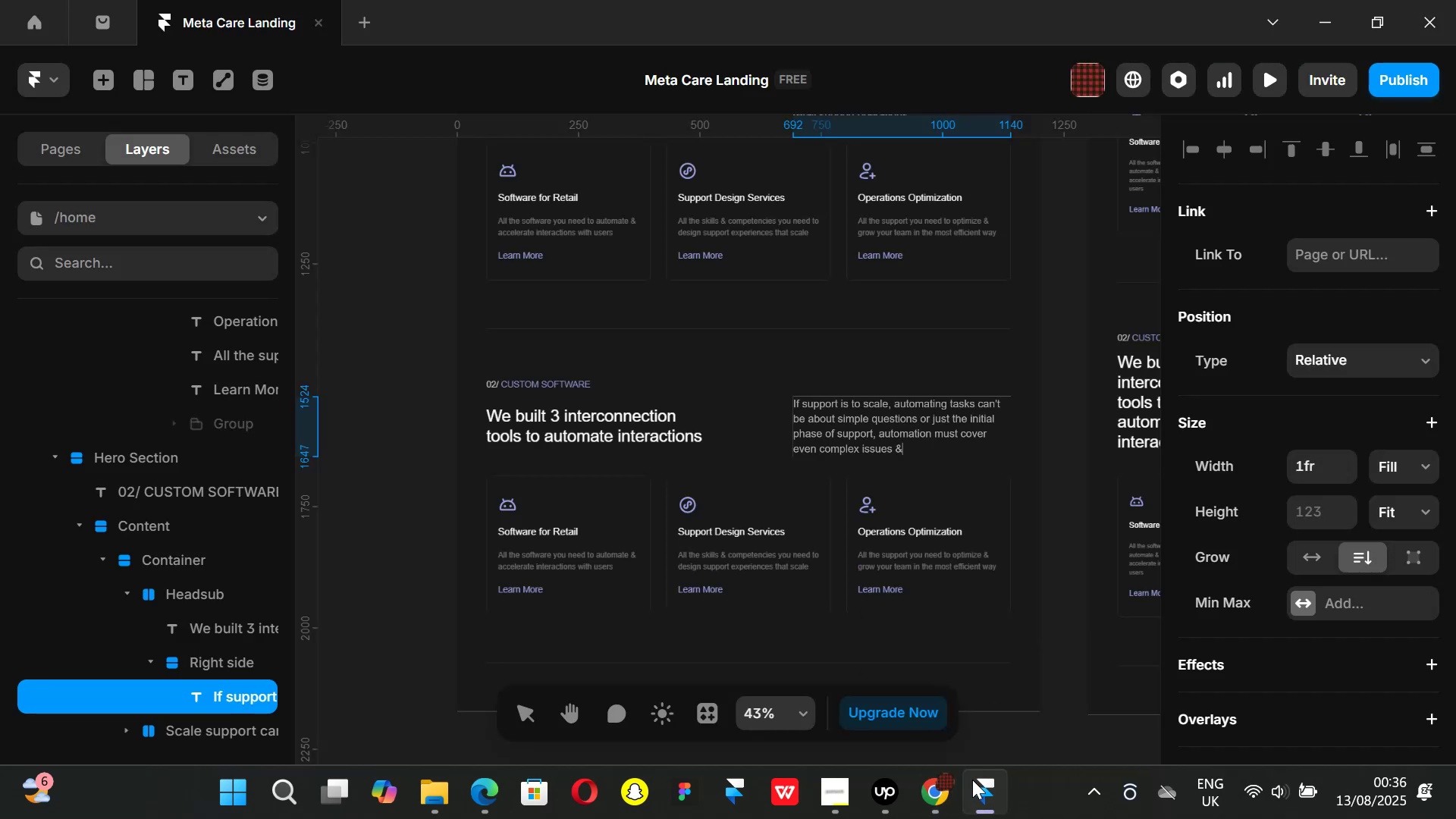 
type( must accelerate)
 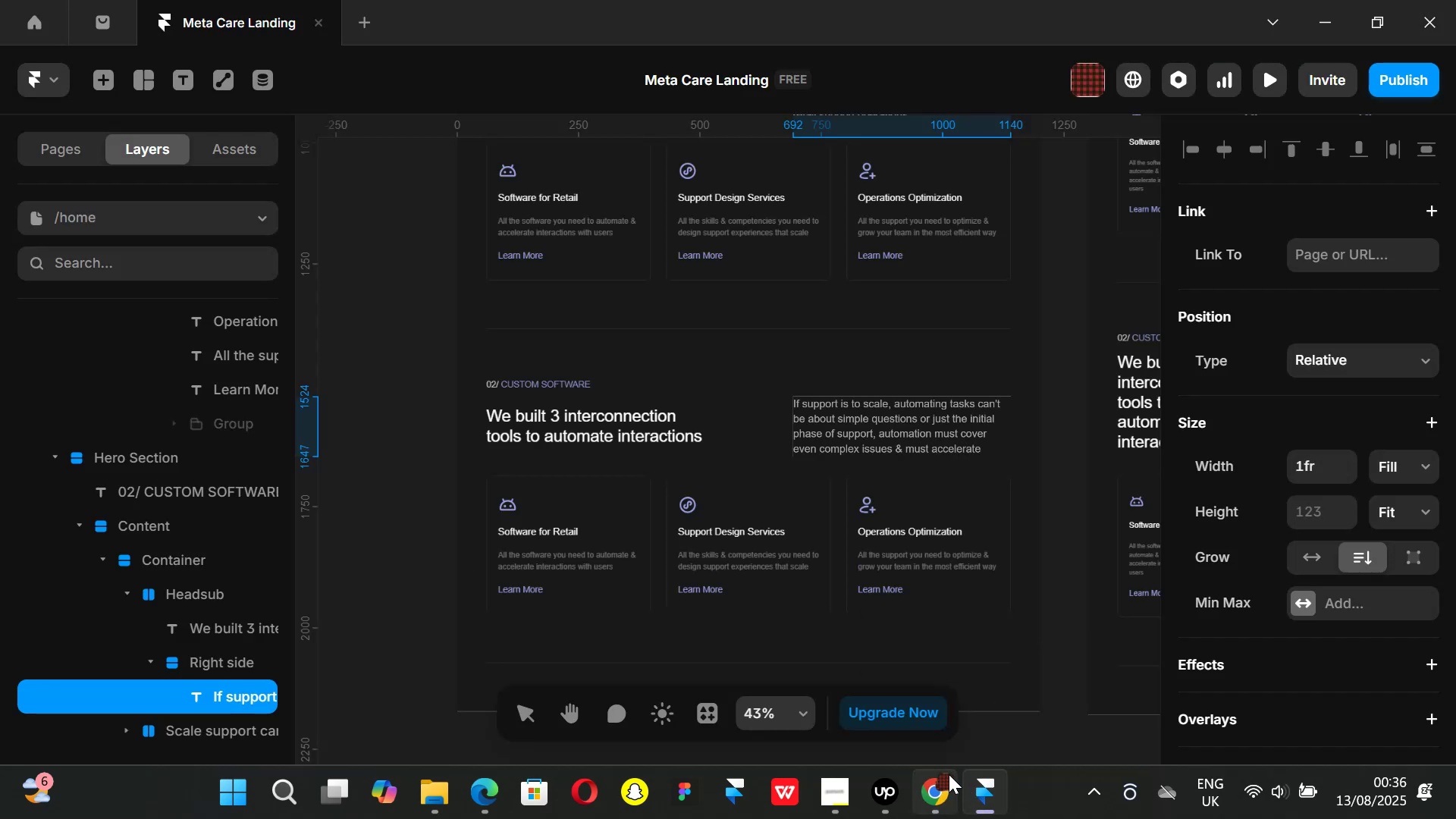 
left_click([949, 774])
 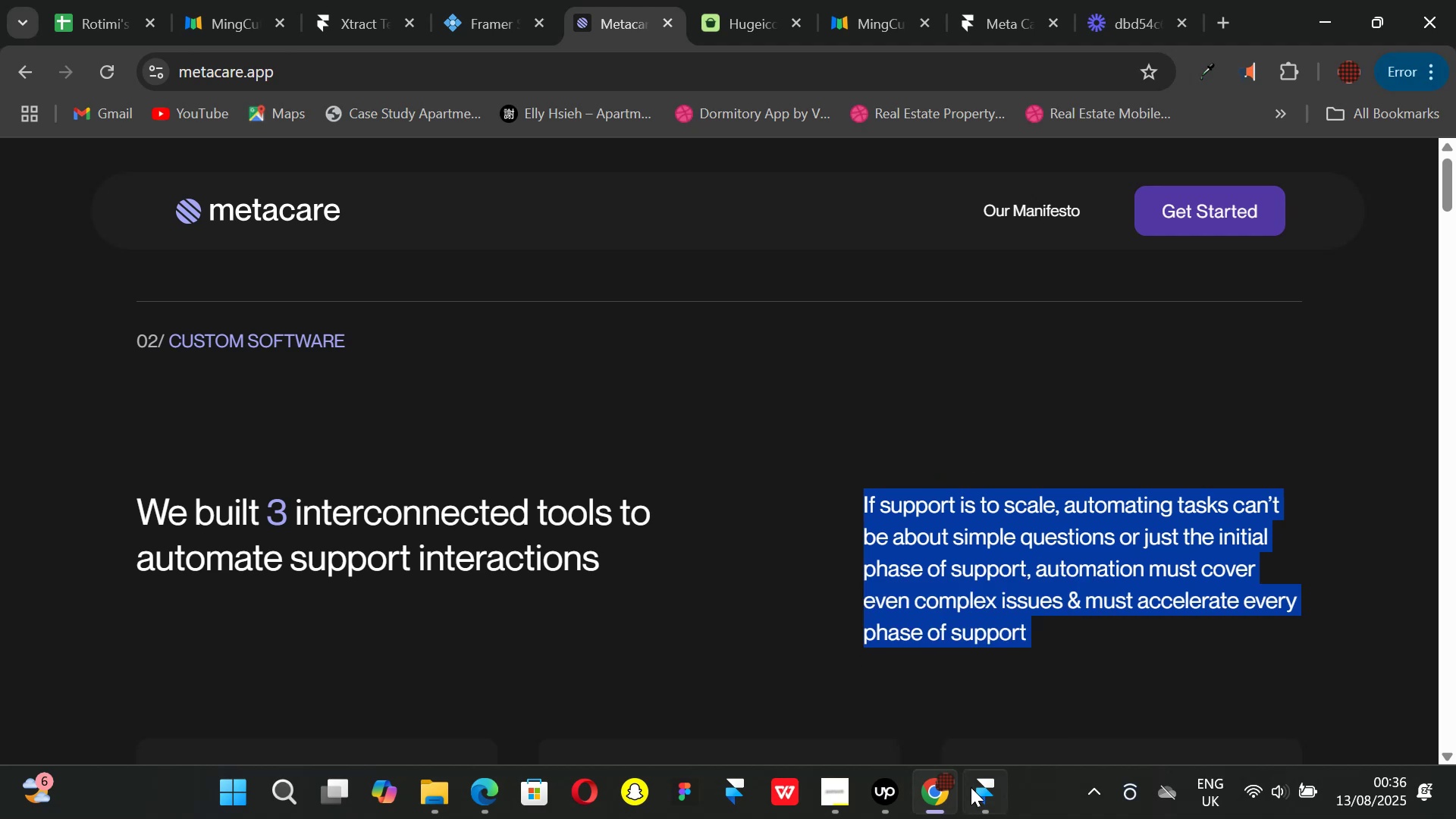 
wait(5.47)
 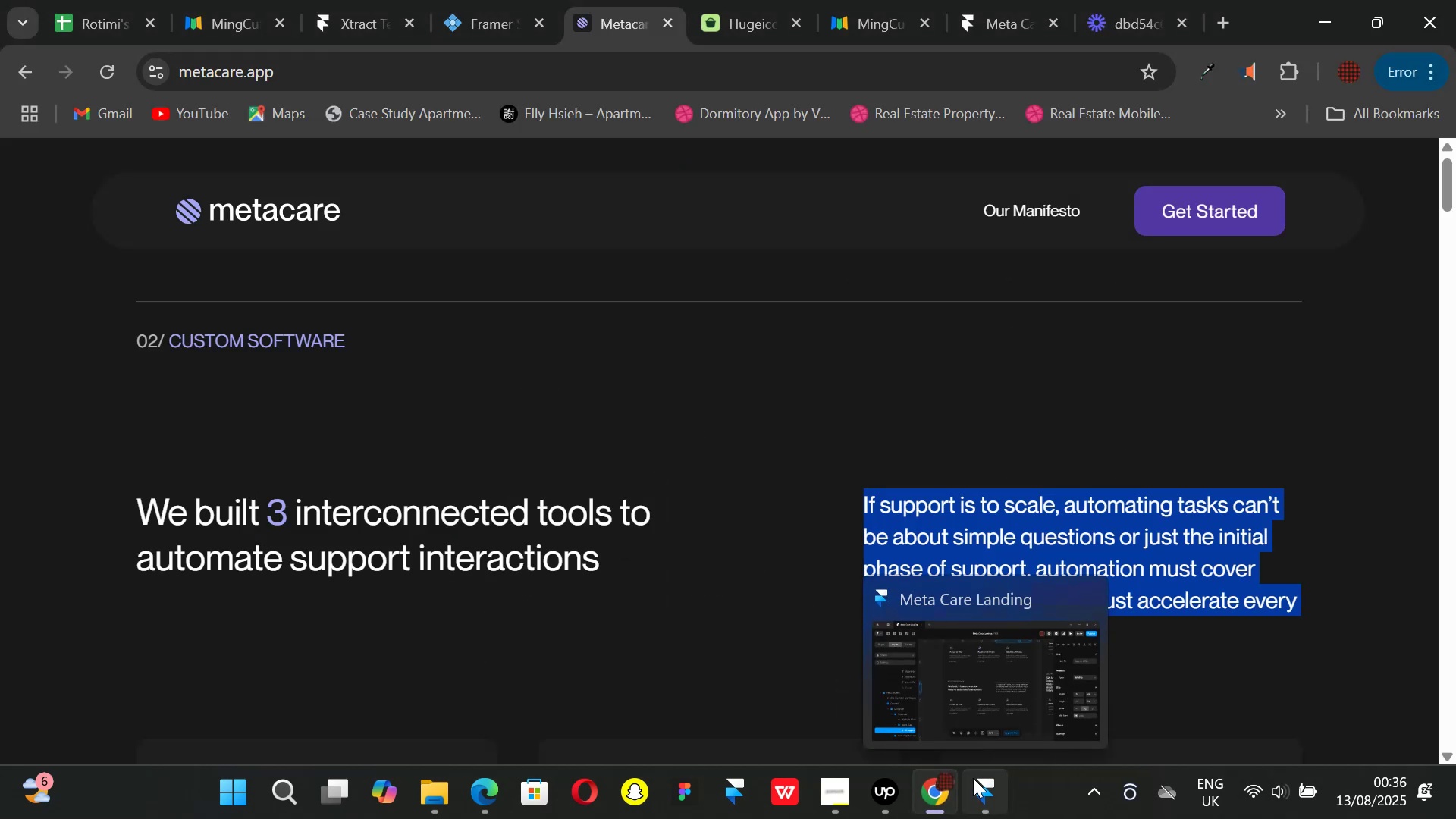 
left_click([982, 805])
 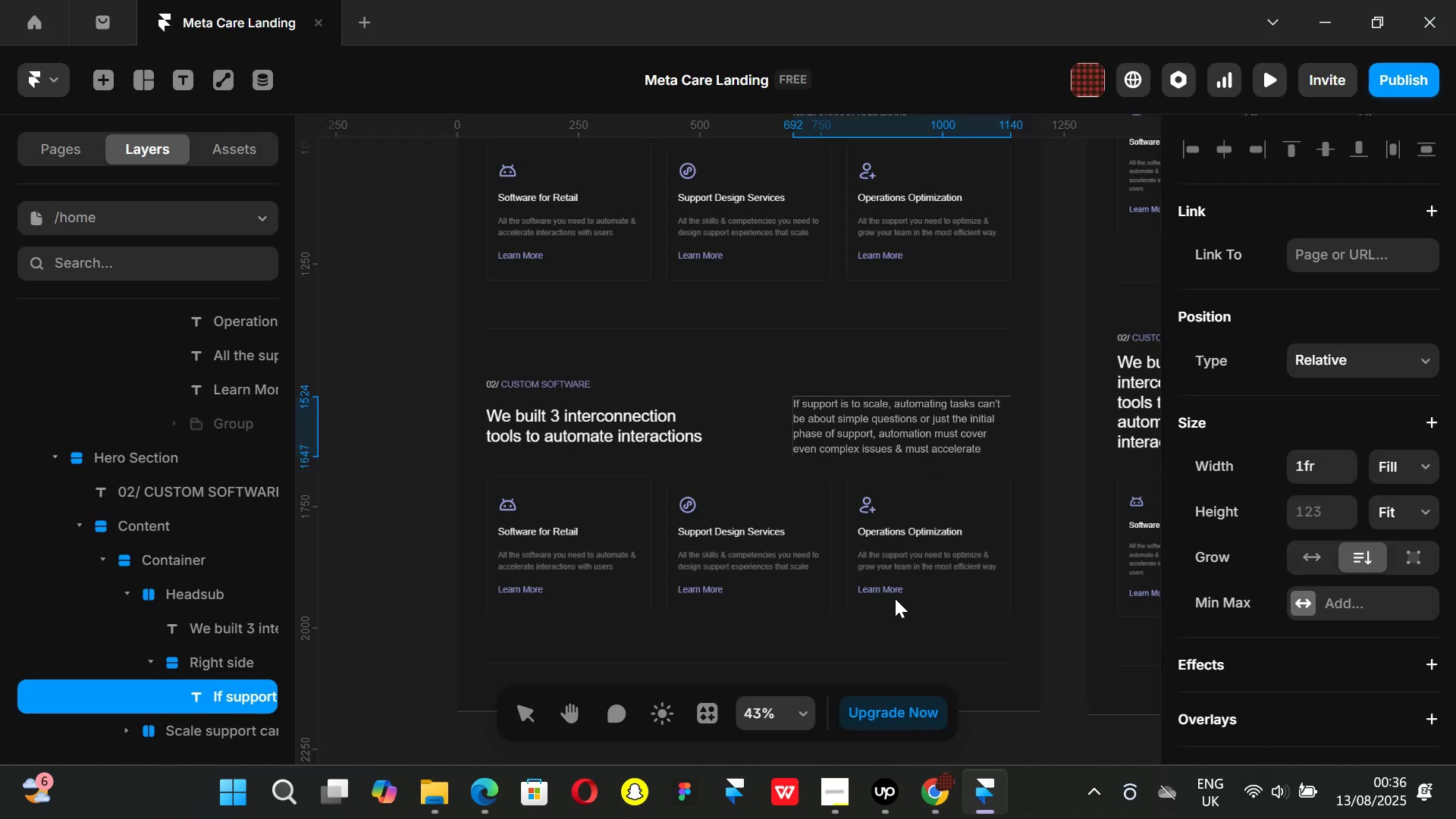 
type( every)
 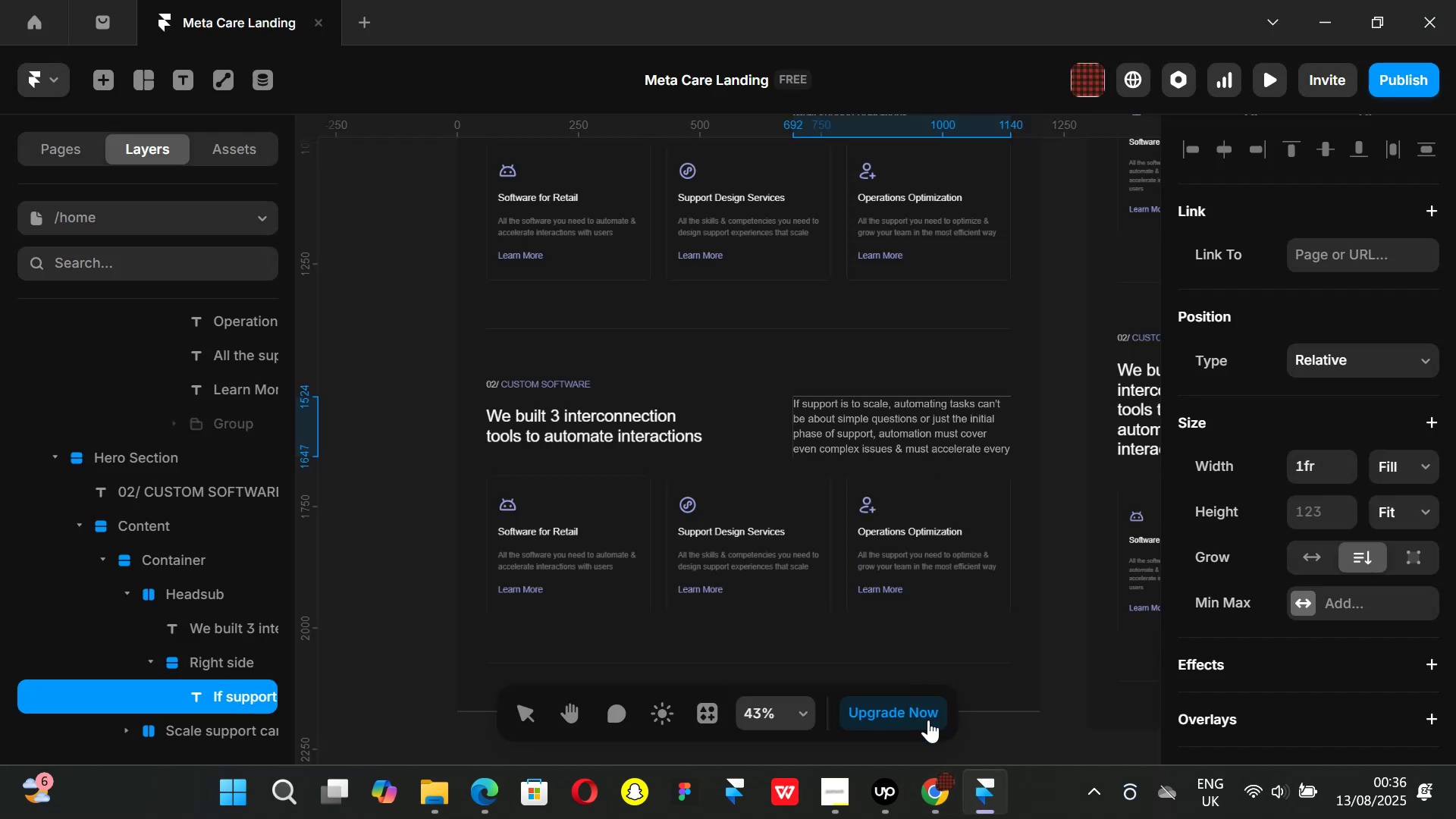 
left_click([939, 790])
 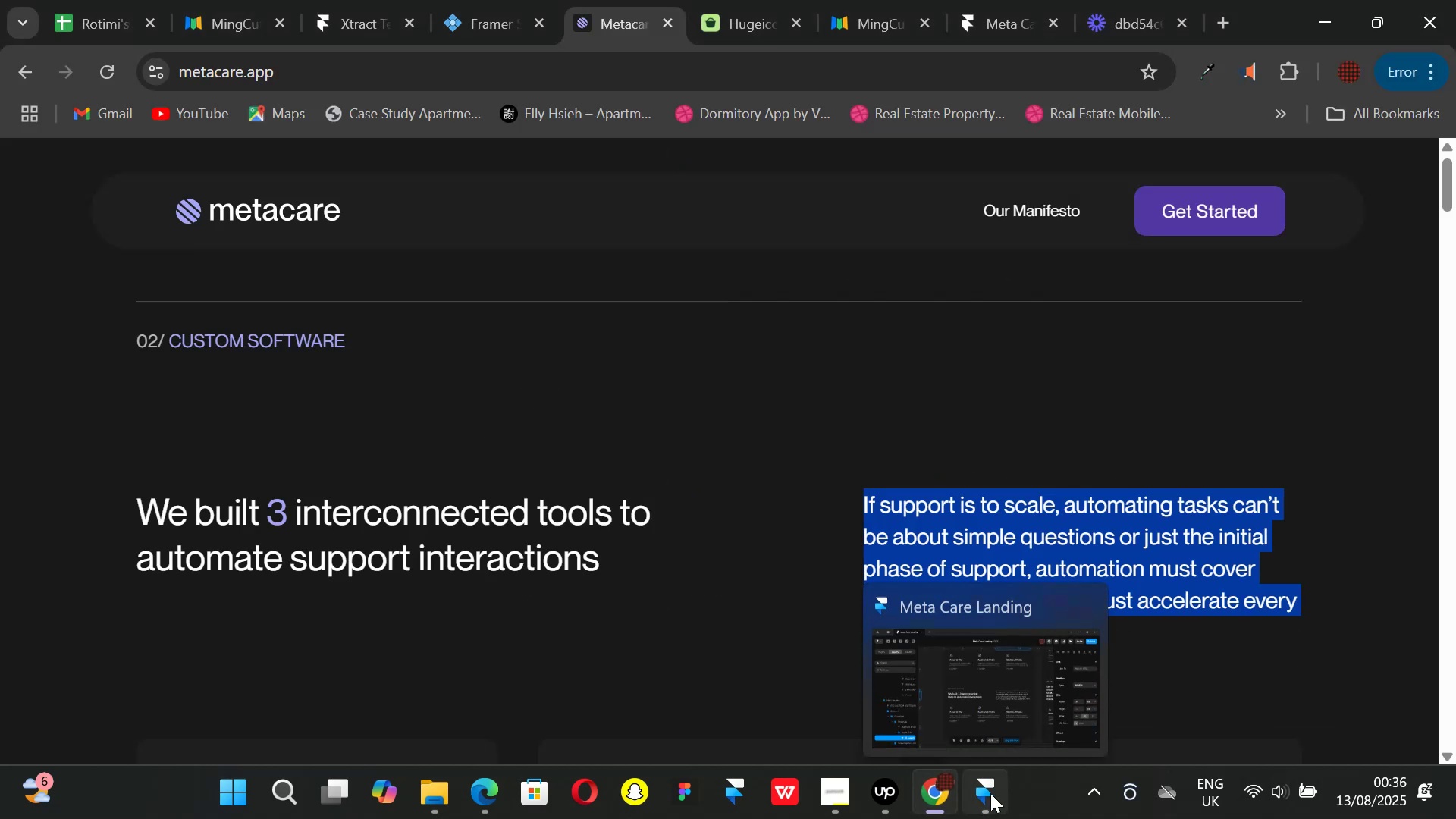 
left_click([990, 793])
 